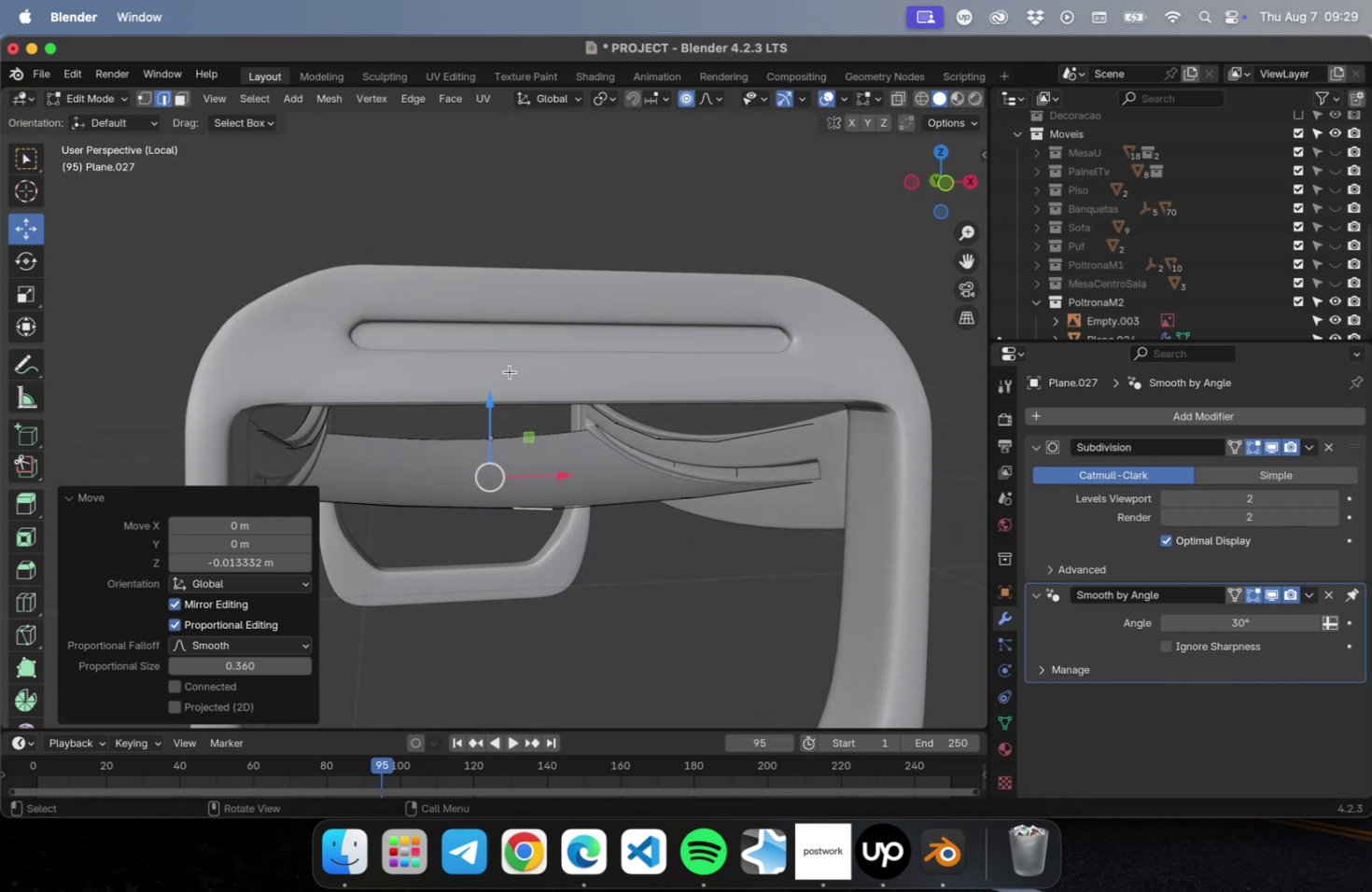 
key(Meta+Z)
 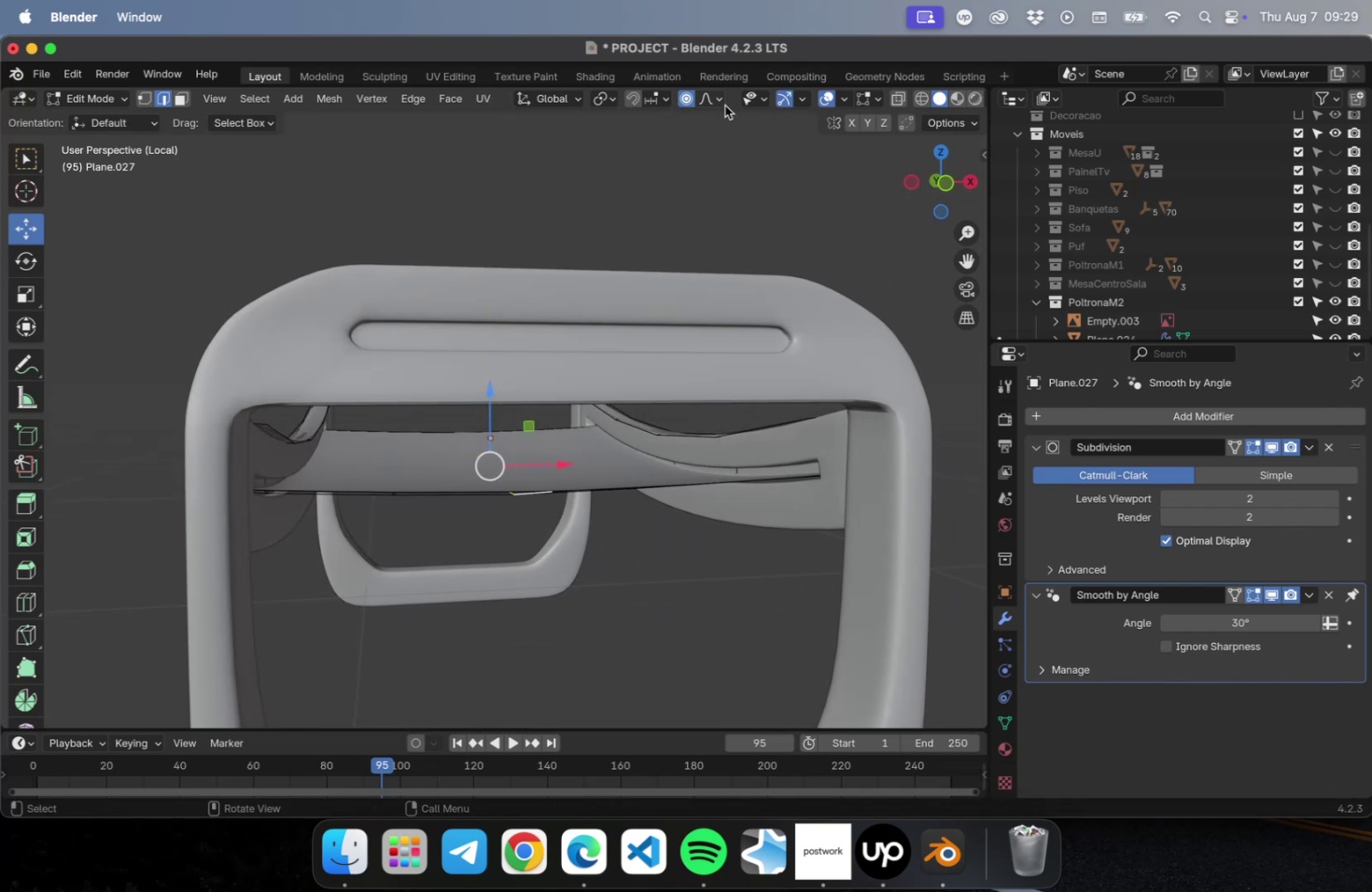 
left_click([718, 102])
 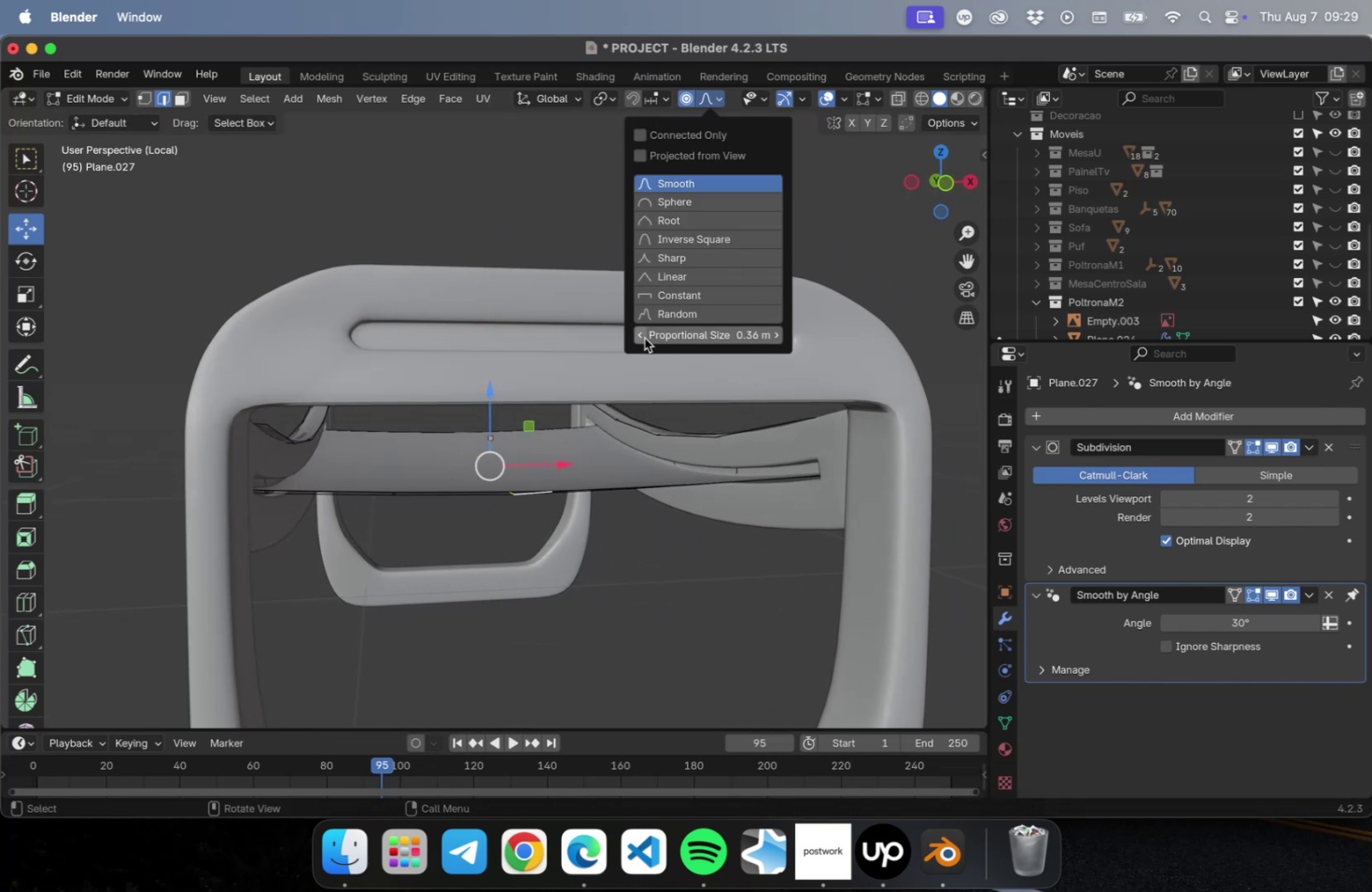 
double_click([643, 338])
 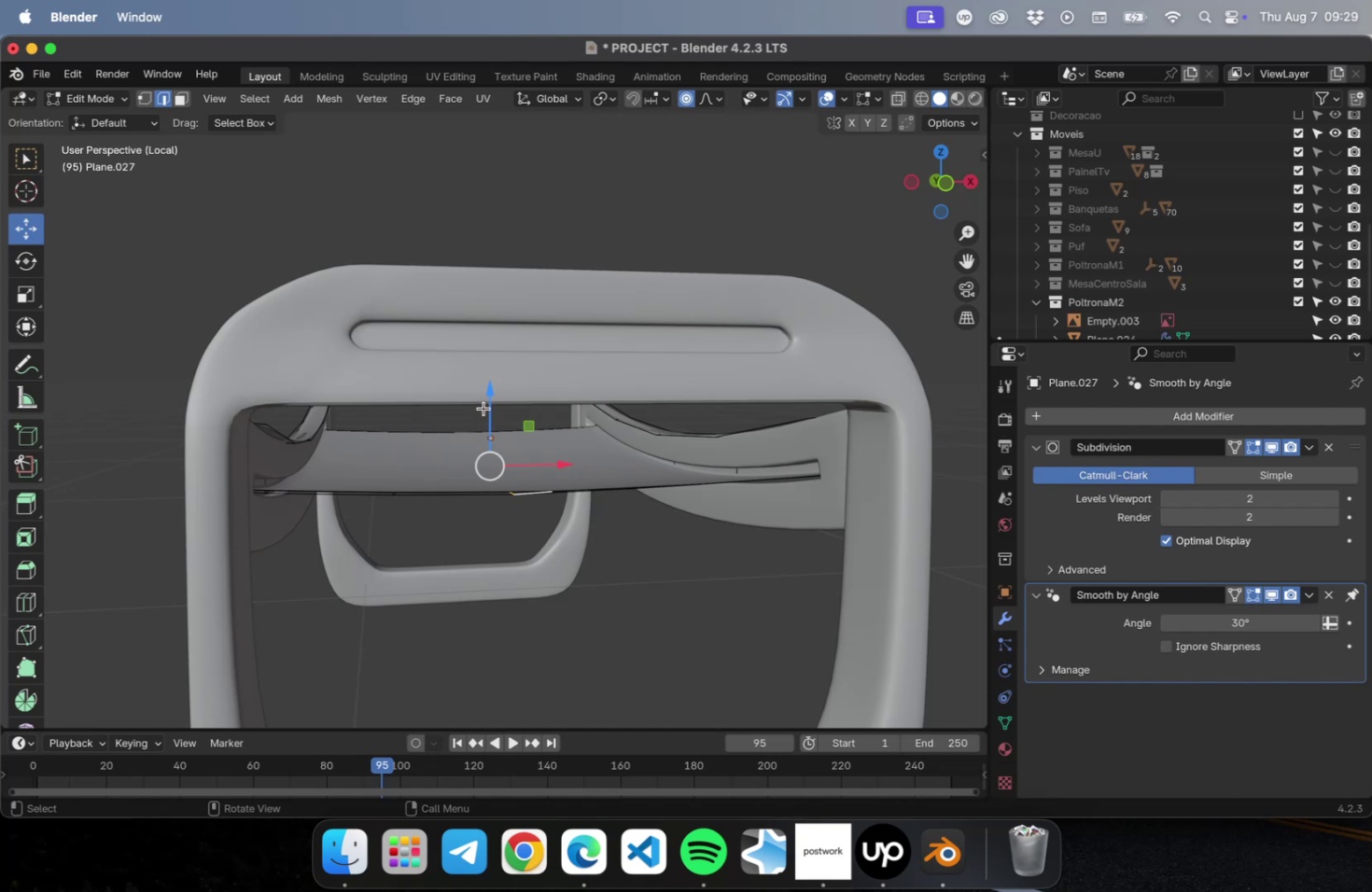 
left_click_drag(start_coordinate=[493, 395], to_coordinate=[494, 408])
 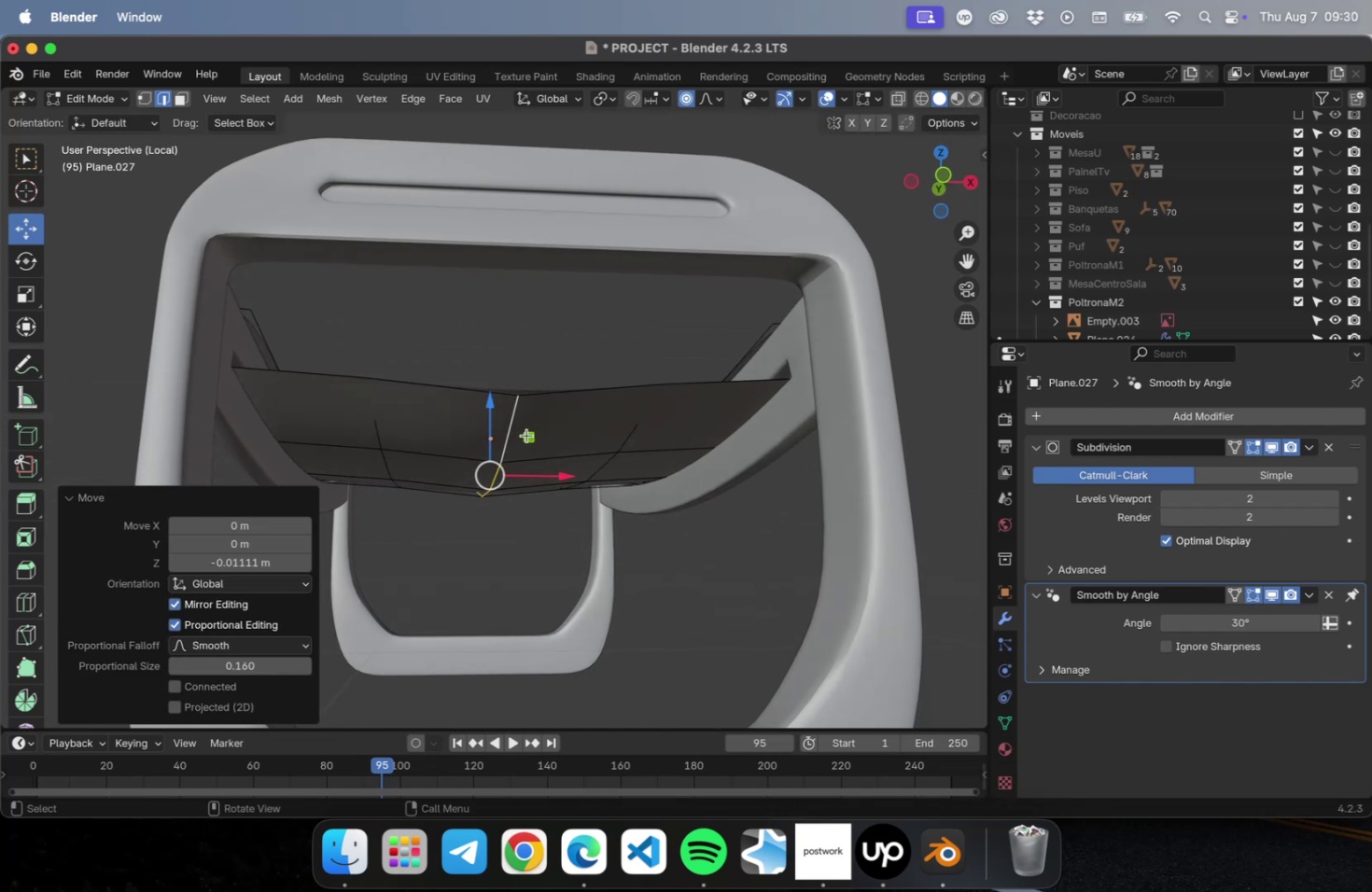 
key(Meta+Z)
 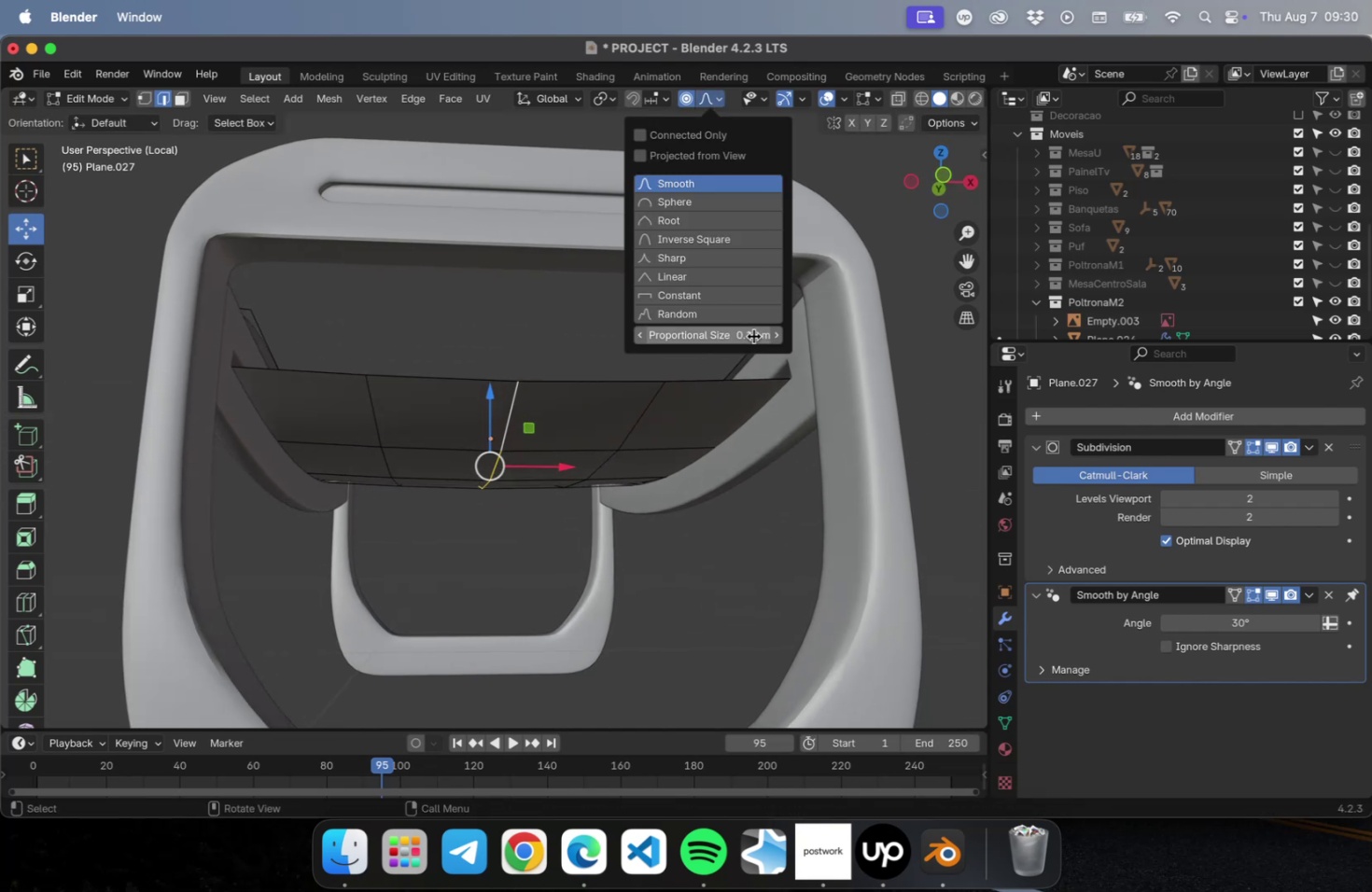 
left_click([774, 336])
 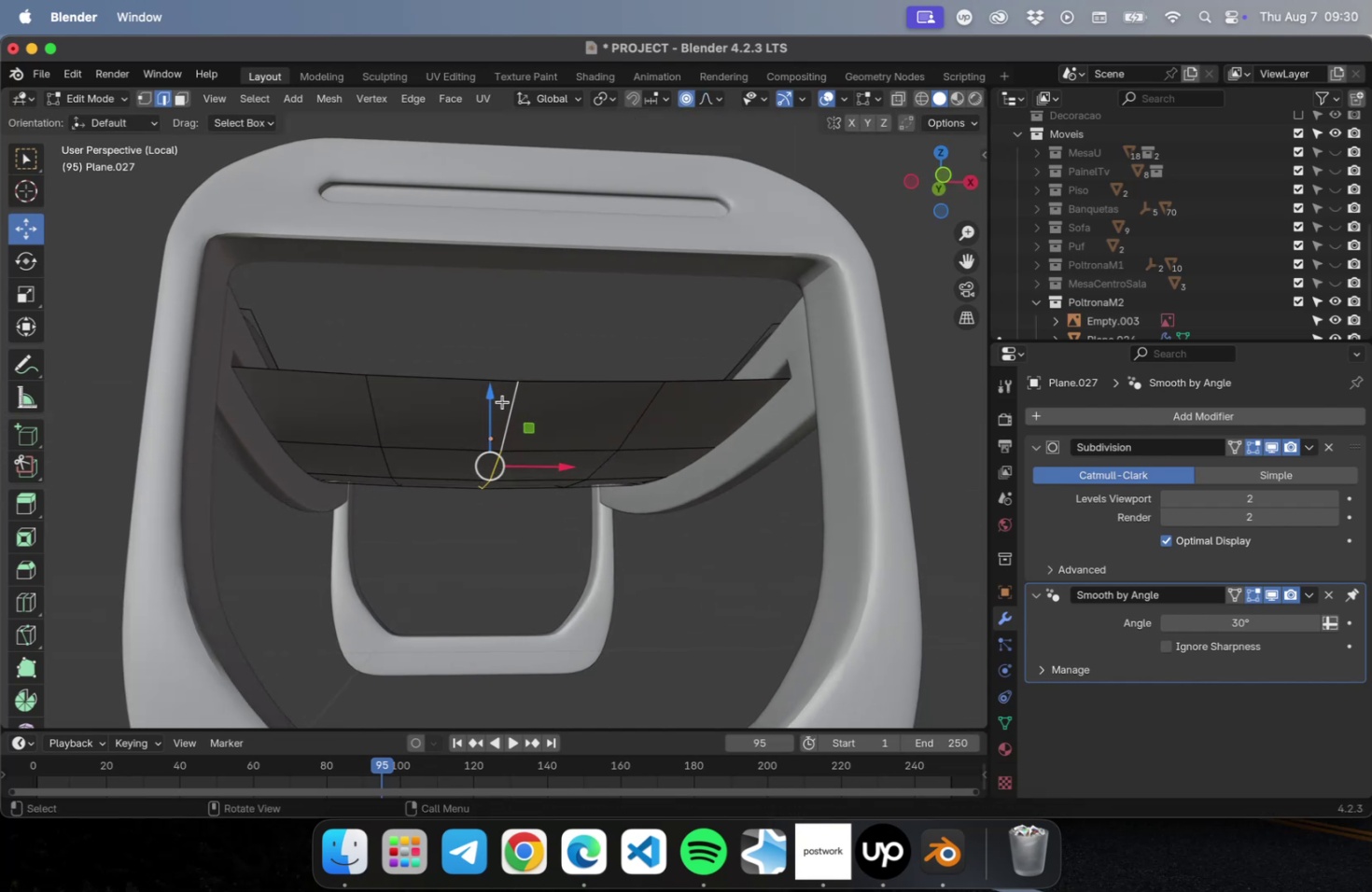 
left_click_drag(start_coordinate=[489, 395], to_coordinate=[491, 404])
 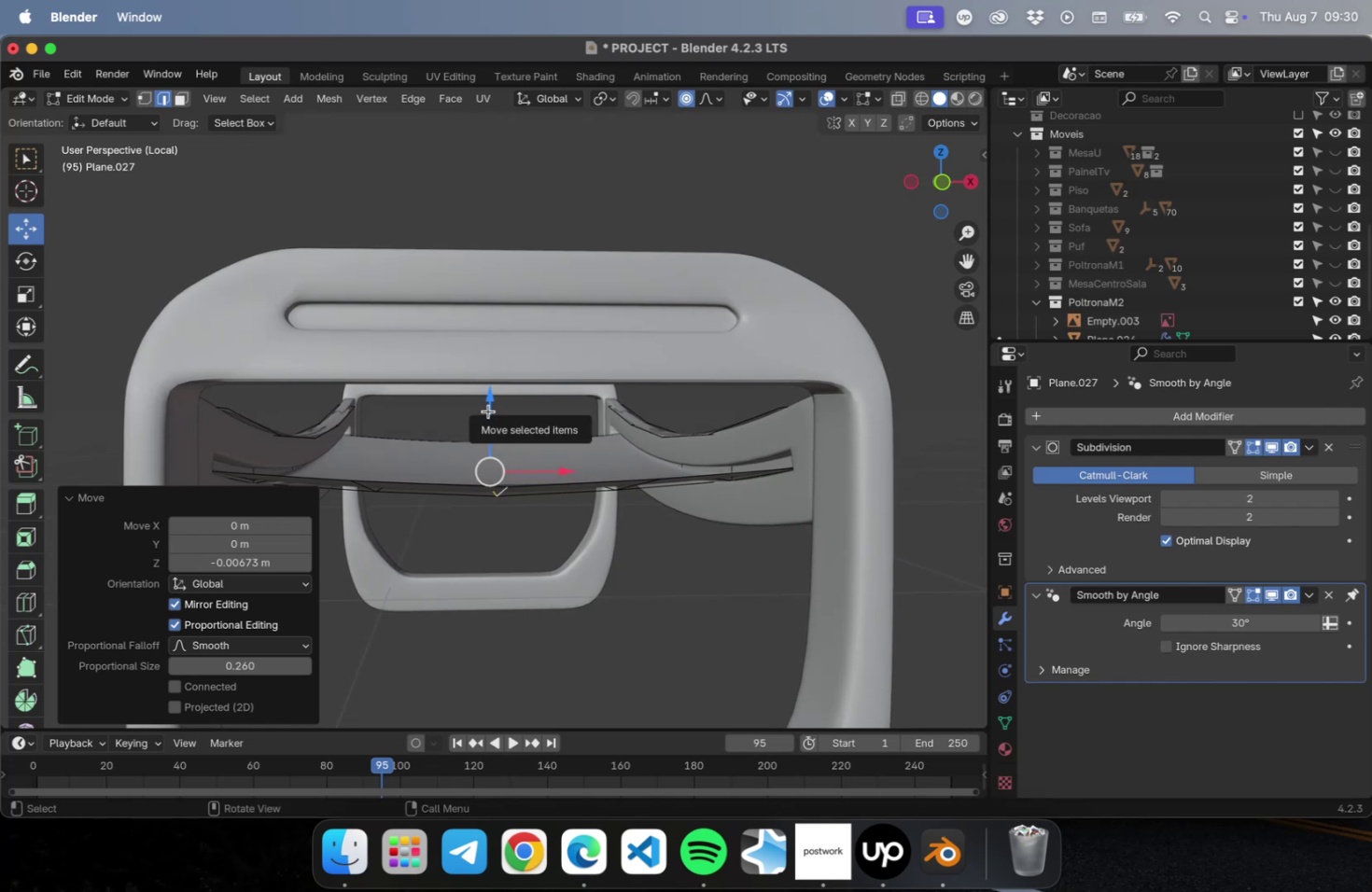 
left_click_drag(start_coordinate=[490, 408], to_coordinate=[490, 414])
 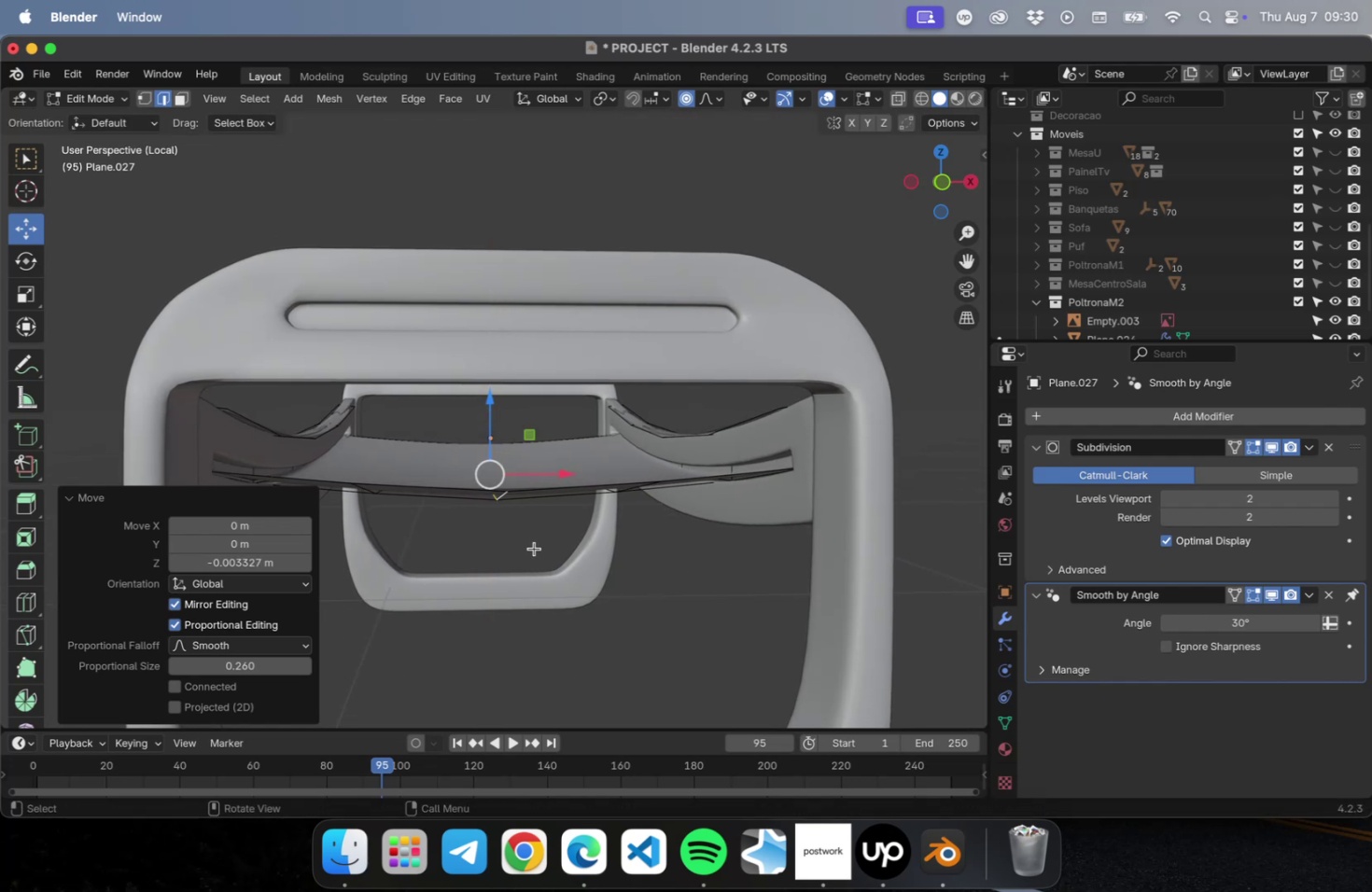 
key(Tab)
 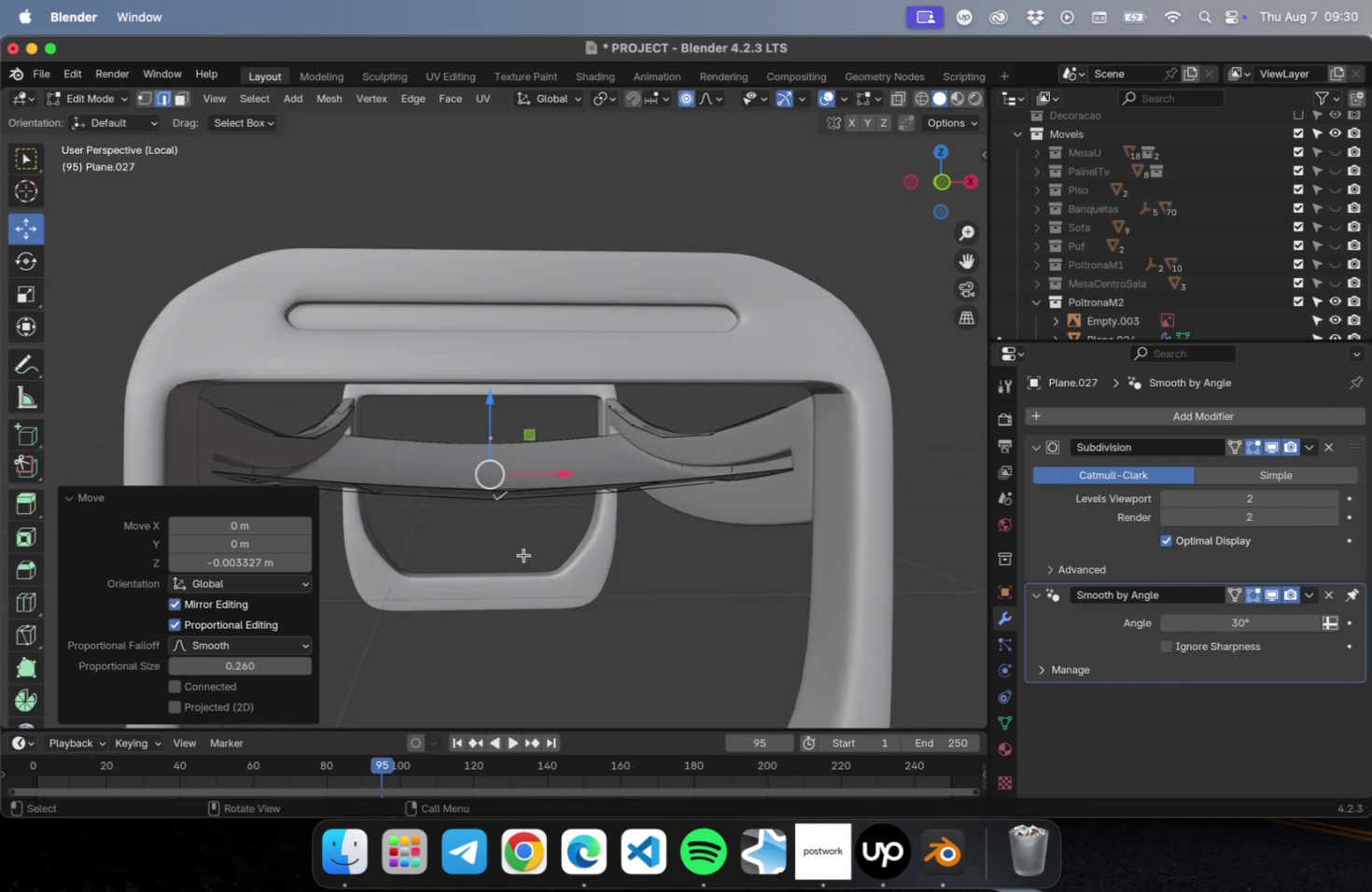 
left_click([524, 554])
 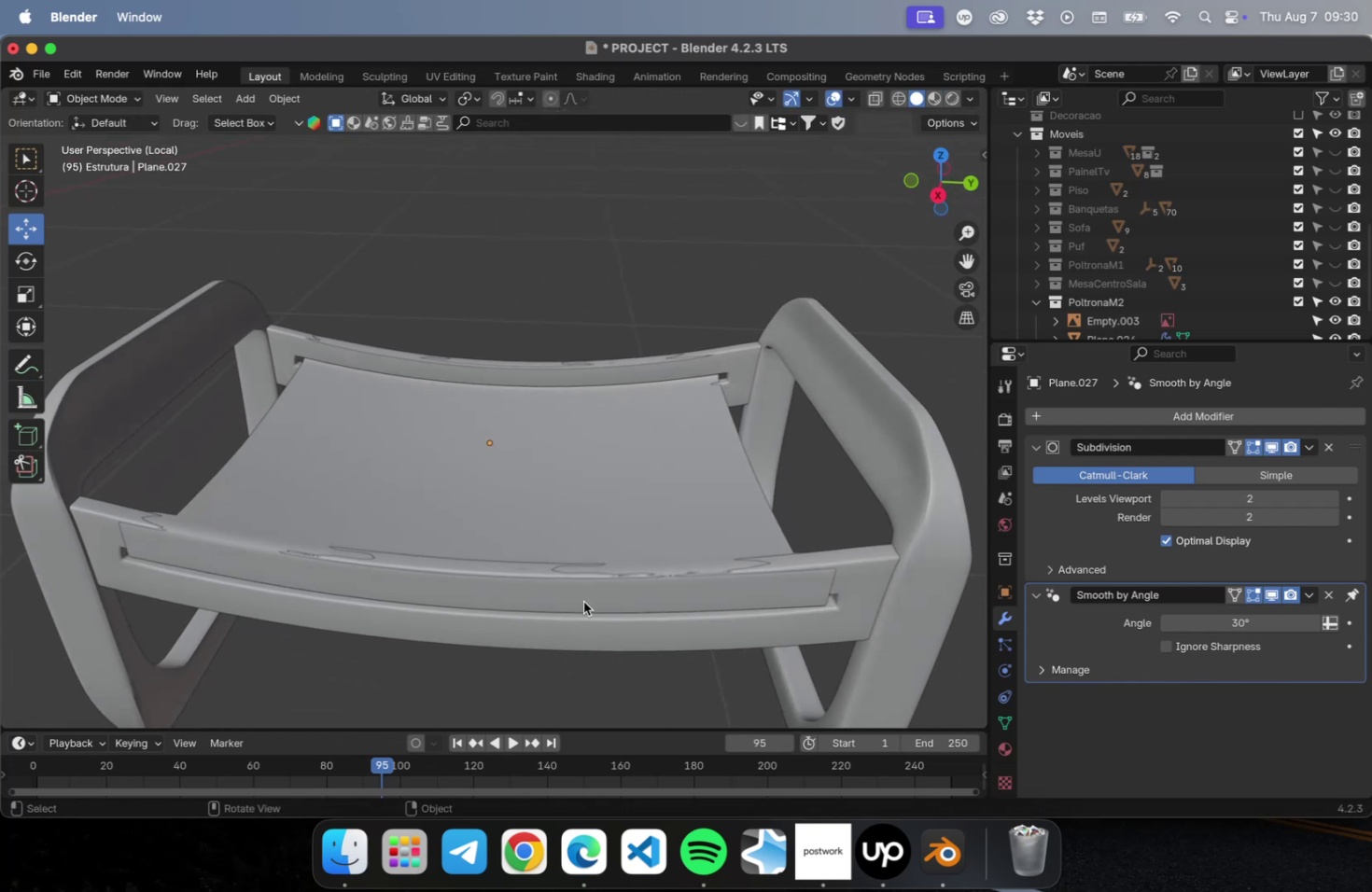 
left_click([584, 599])
 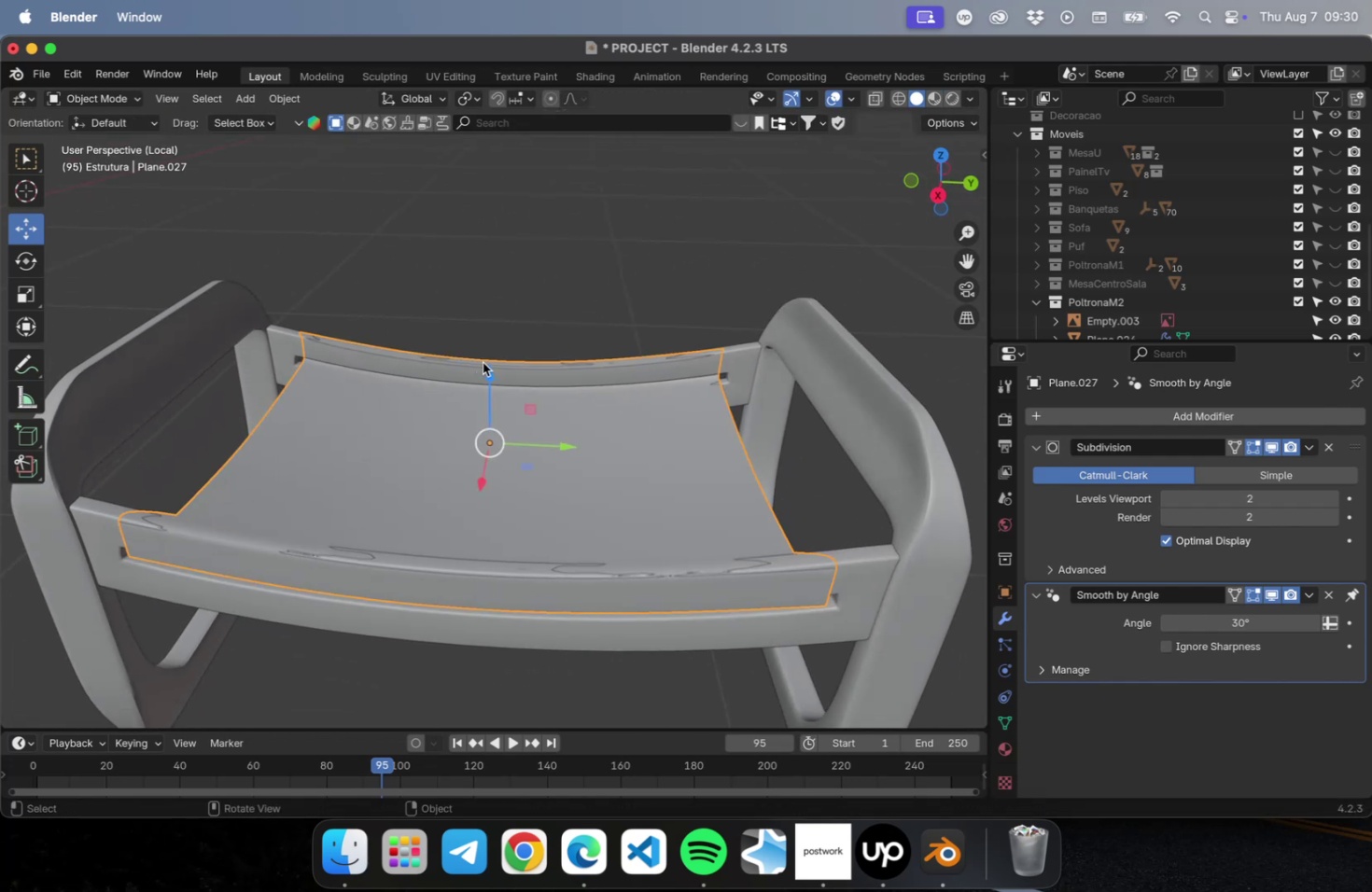 
left_click_drag(start_coordinate=[488, 374], to_coordinate=[489, 369])
 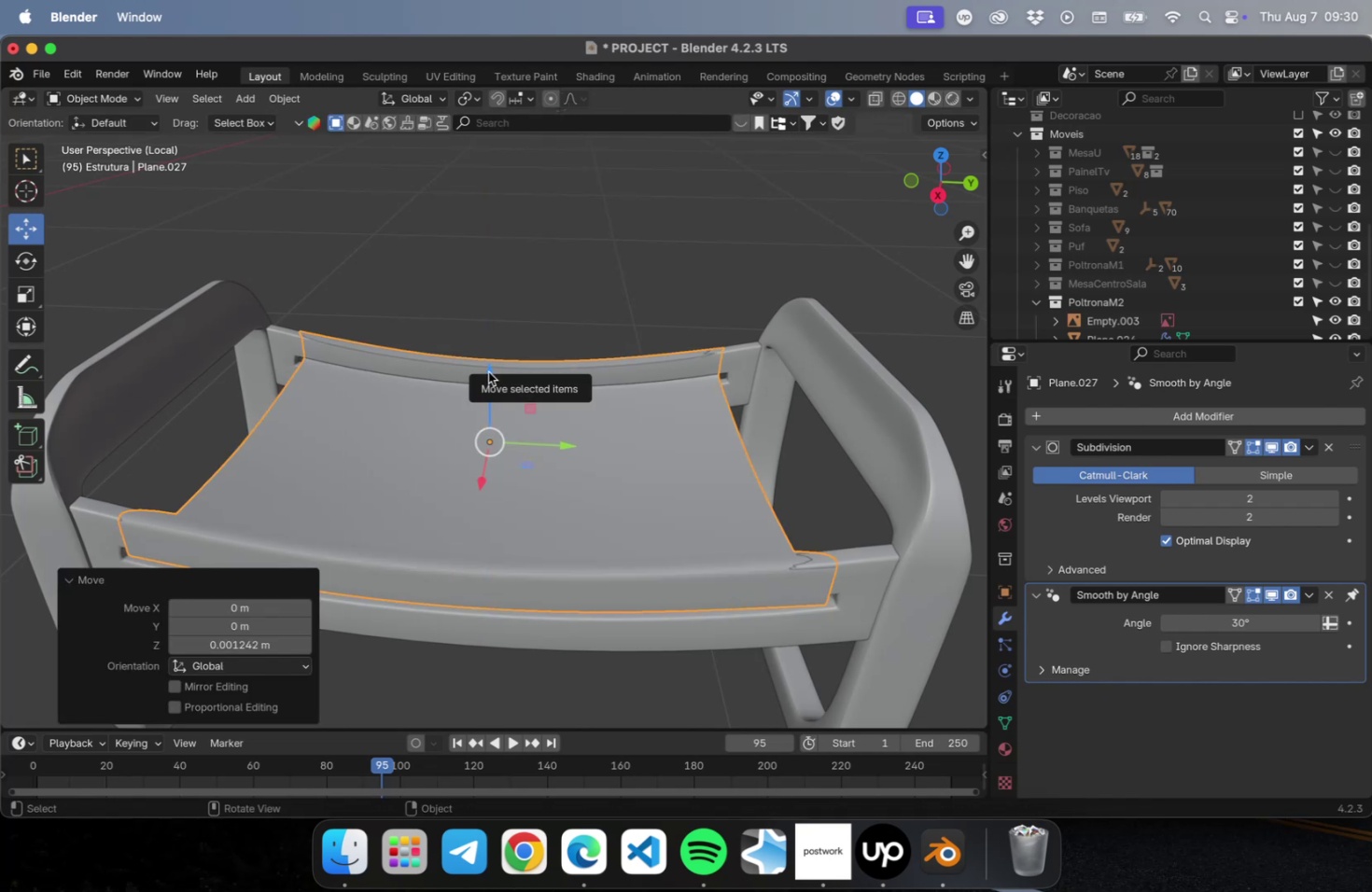 
hold_key(key=ShiftLeft, duration=0.37)
 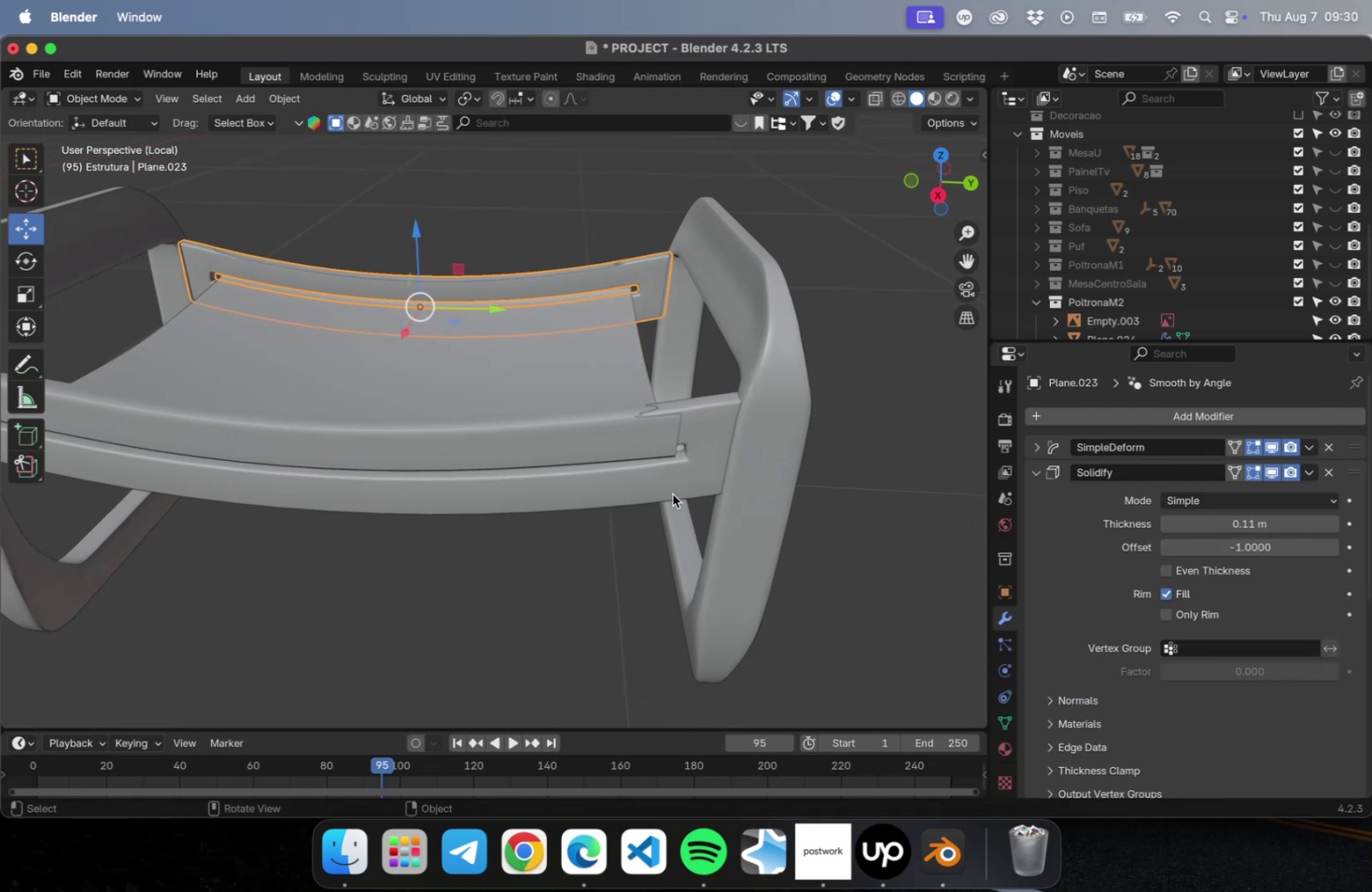 
key(Tab)
 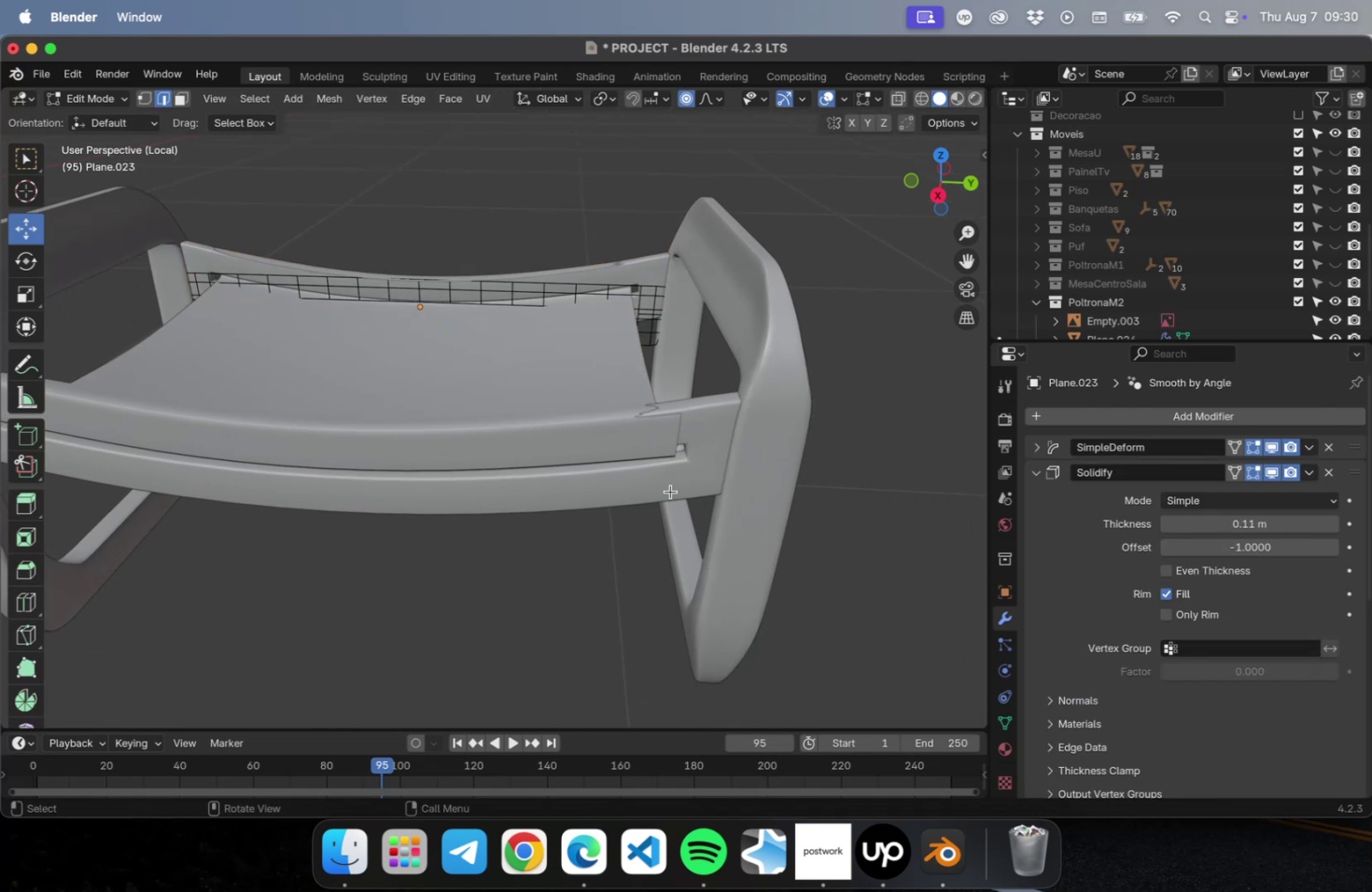 
key(Tab)
 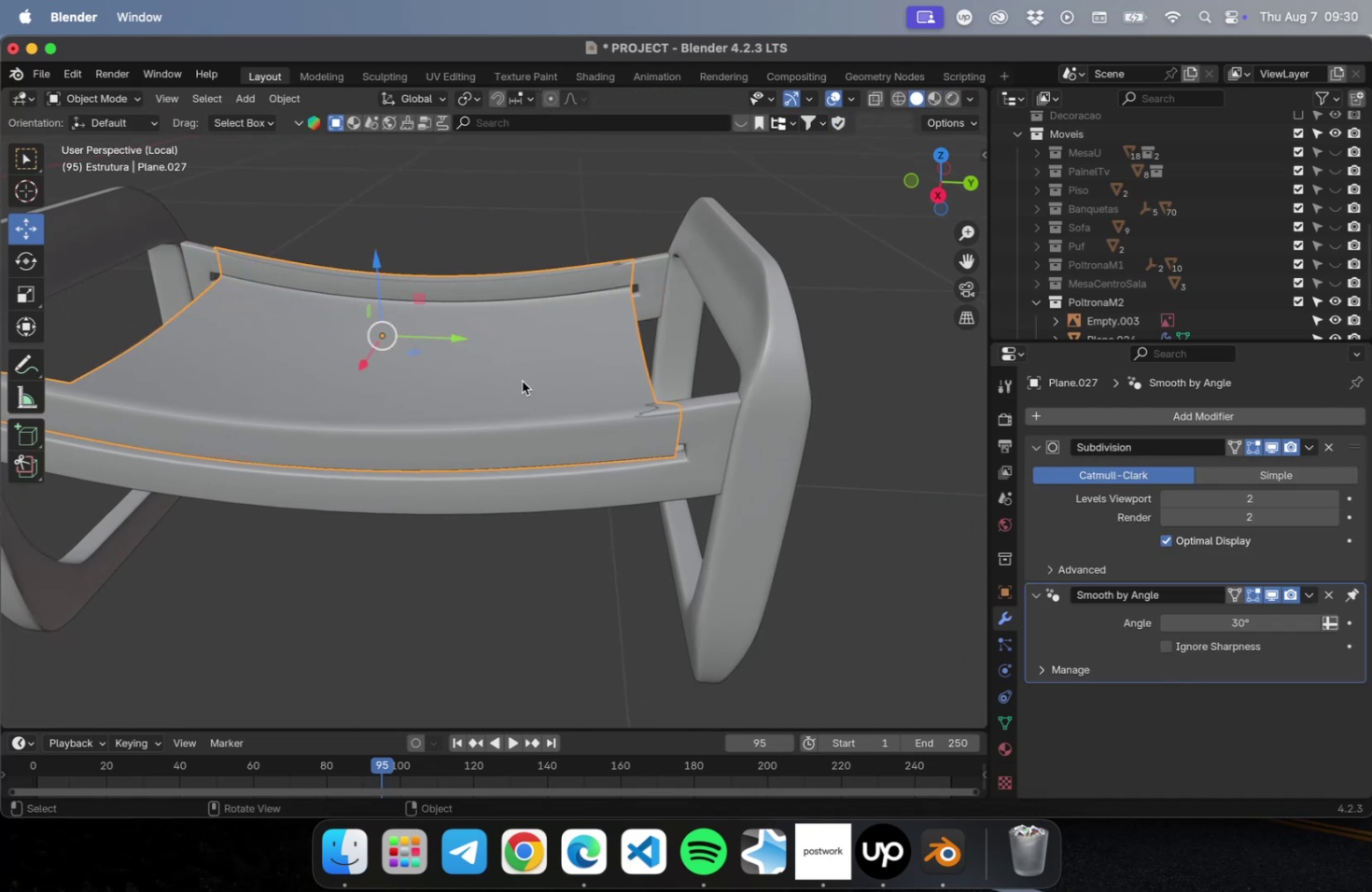 
key(Tab)
 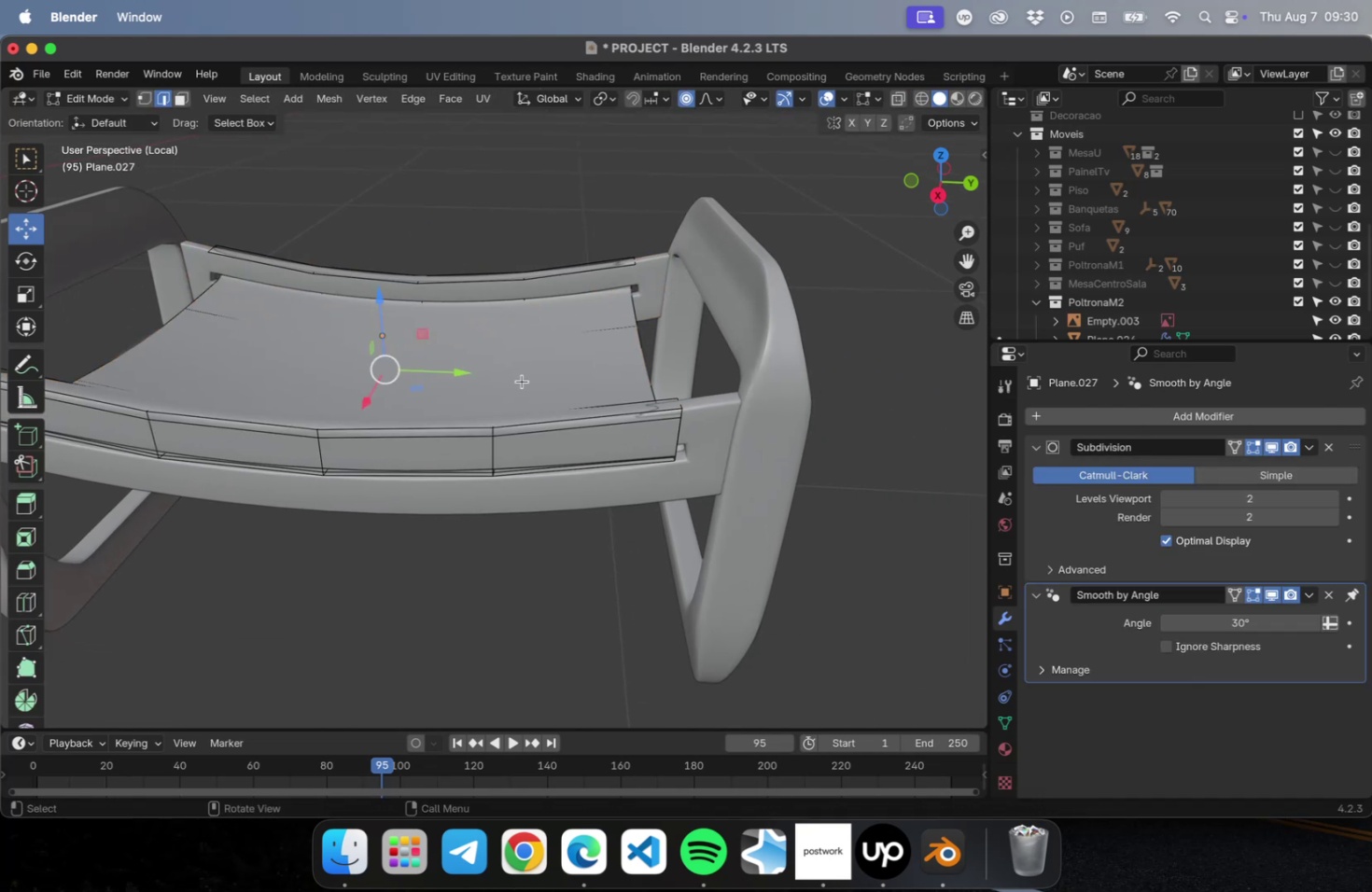 
key(NumLock)
 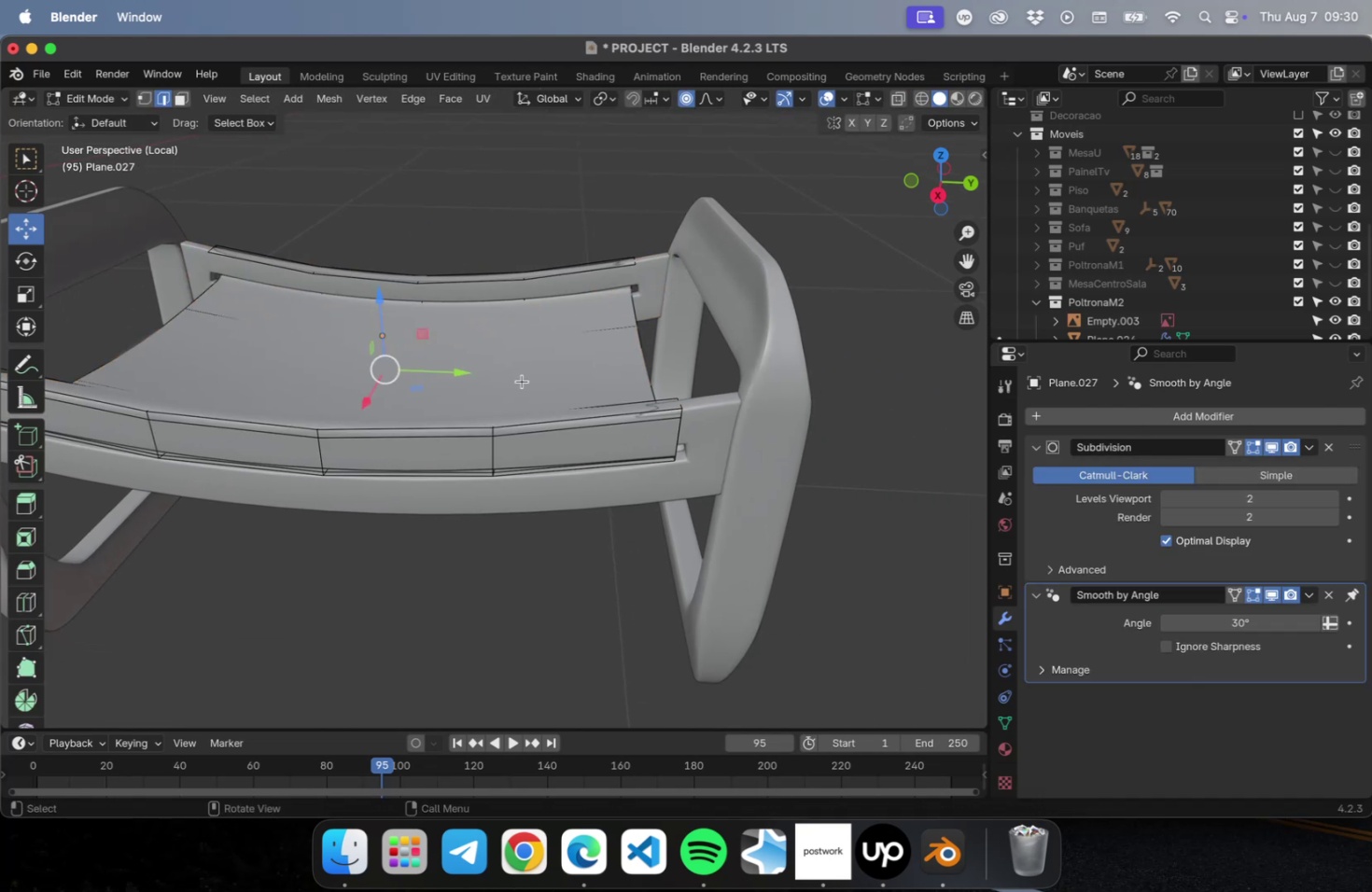 
key(Numpad3)
 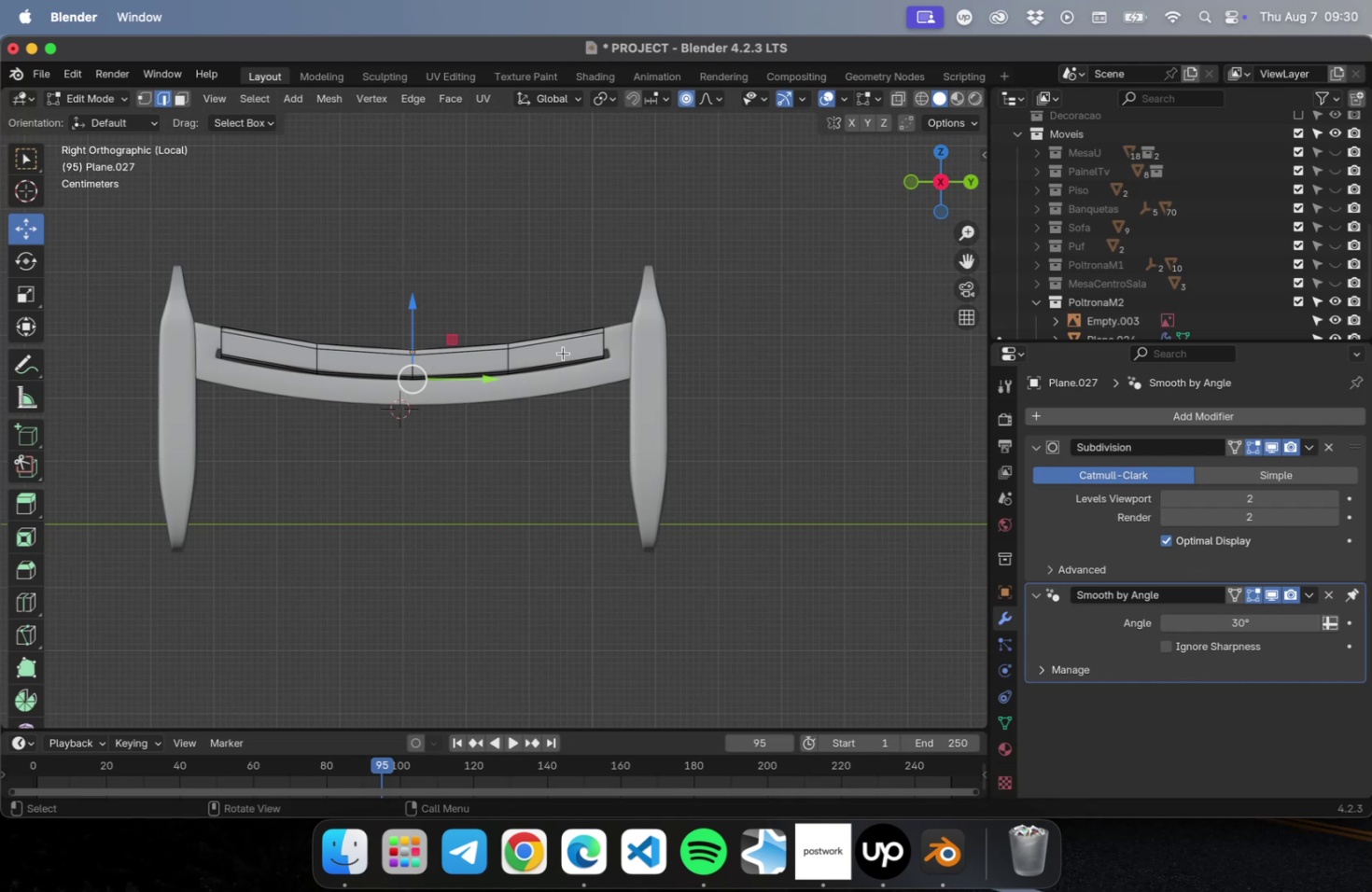 
scroll: coordinate [637, 351], scroll_direction: up, amount: 24.0
 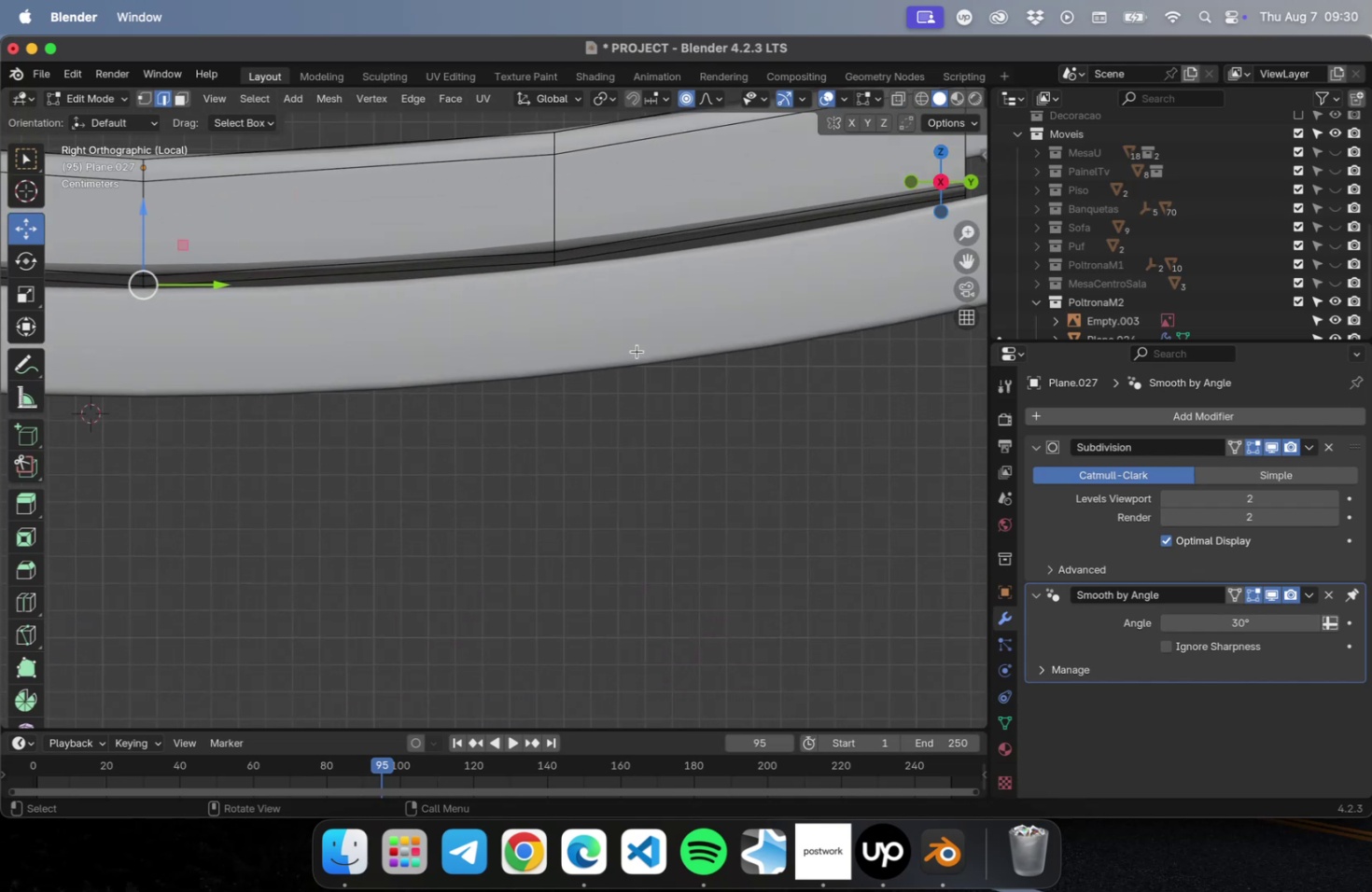 
hold_key(key=ShiftLeft, duration=1.11)
 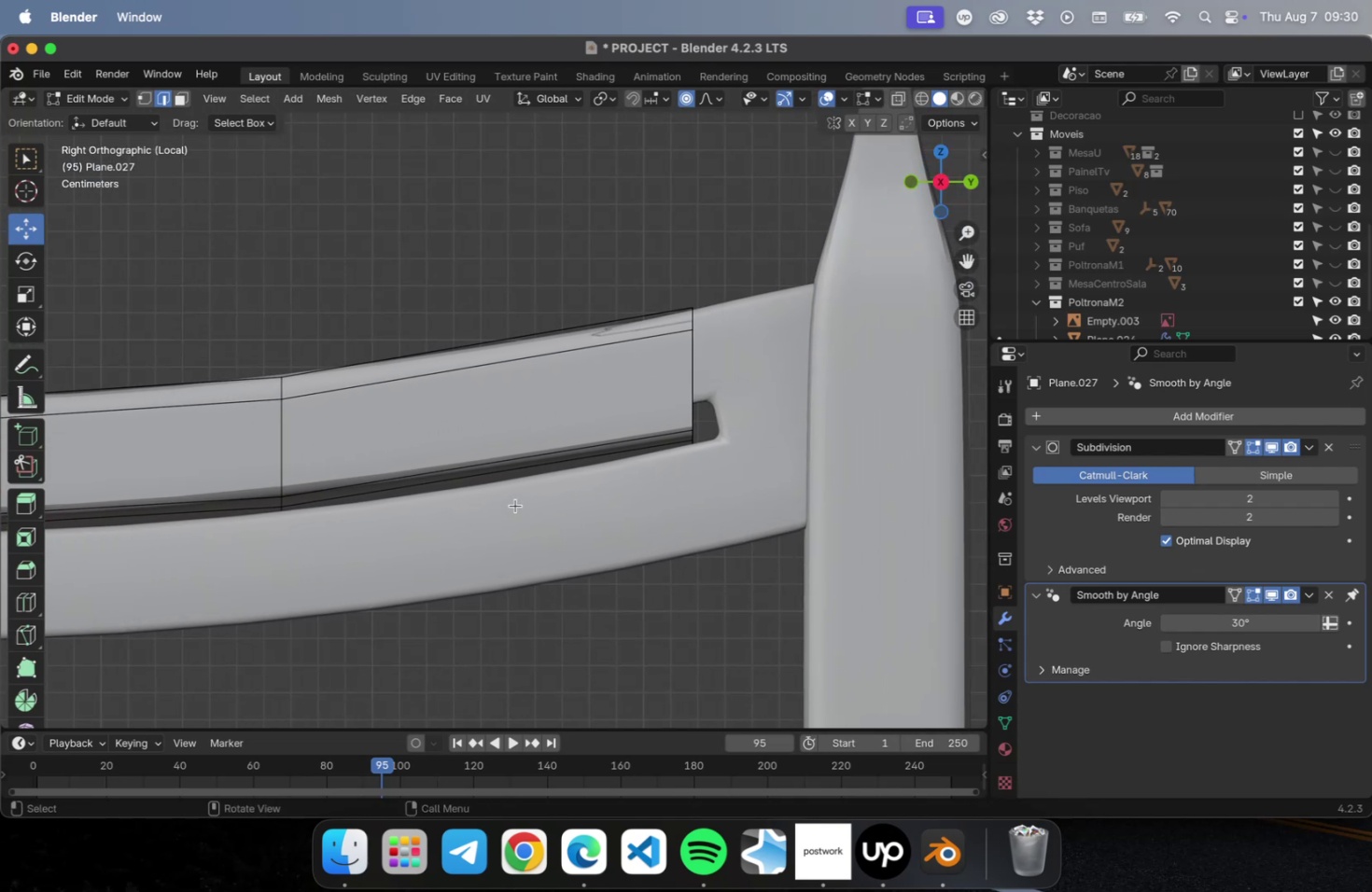 
key(1)
 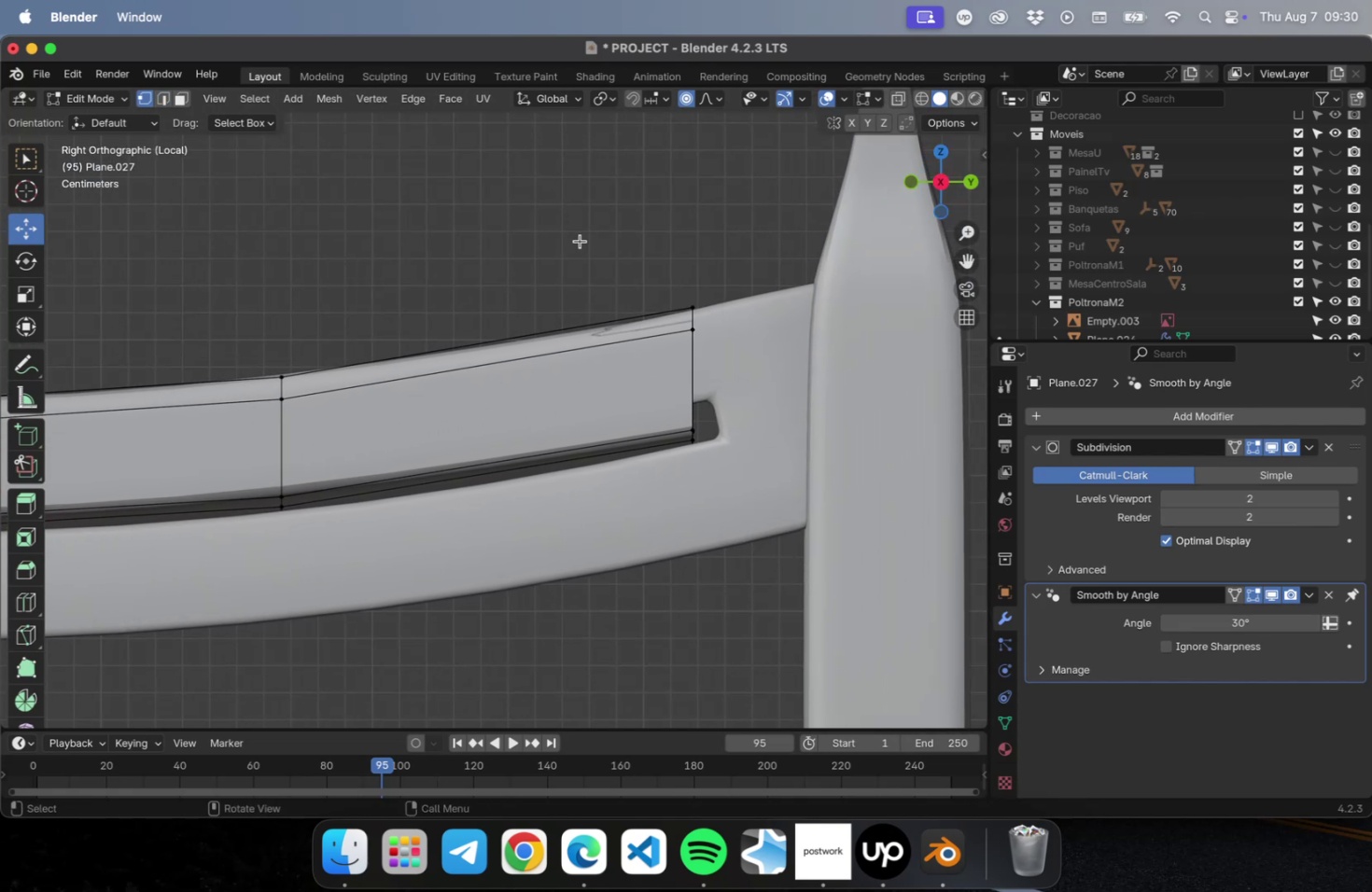 
left_click_drag(start_coordinate=[573, 224], to_coordinate=[737, 486])
 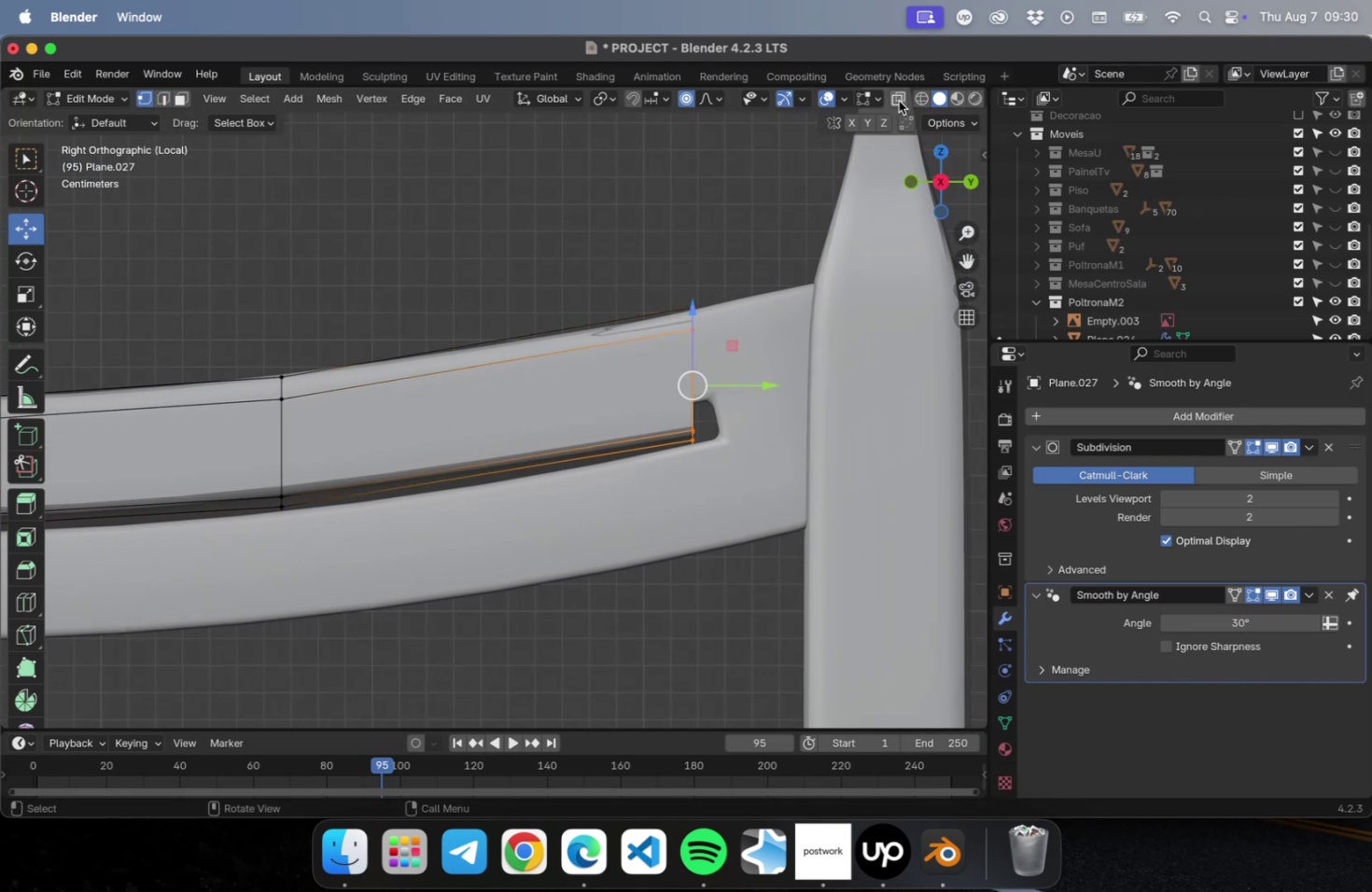 
left_click([898, 101])
 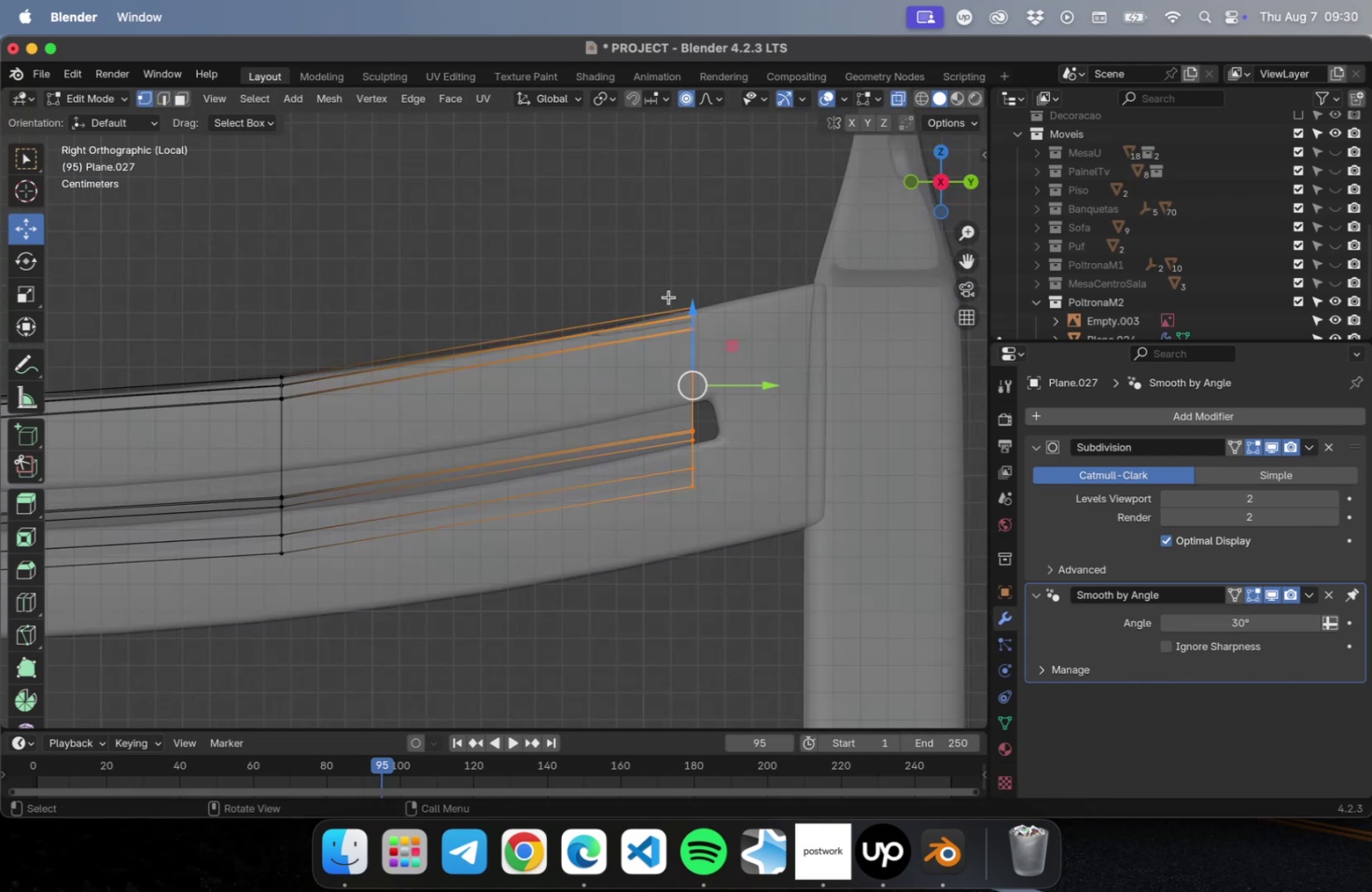 
left_click_drag(start_coordinate=[608, 226], to_coordinate=[769, 583])
 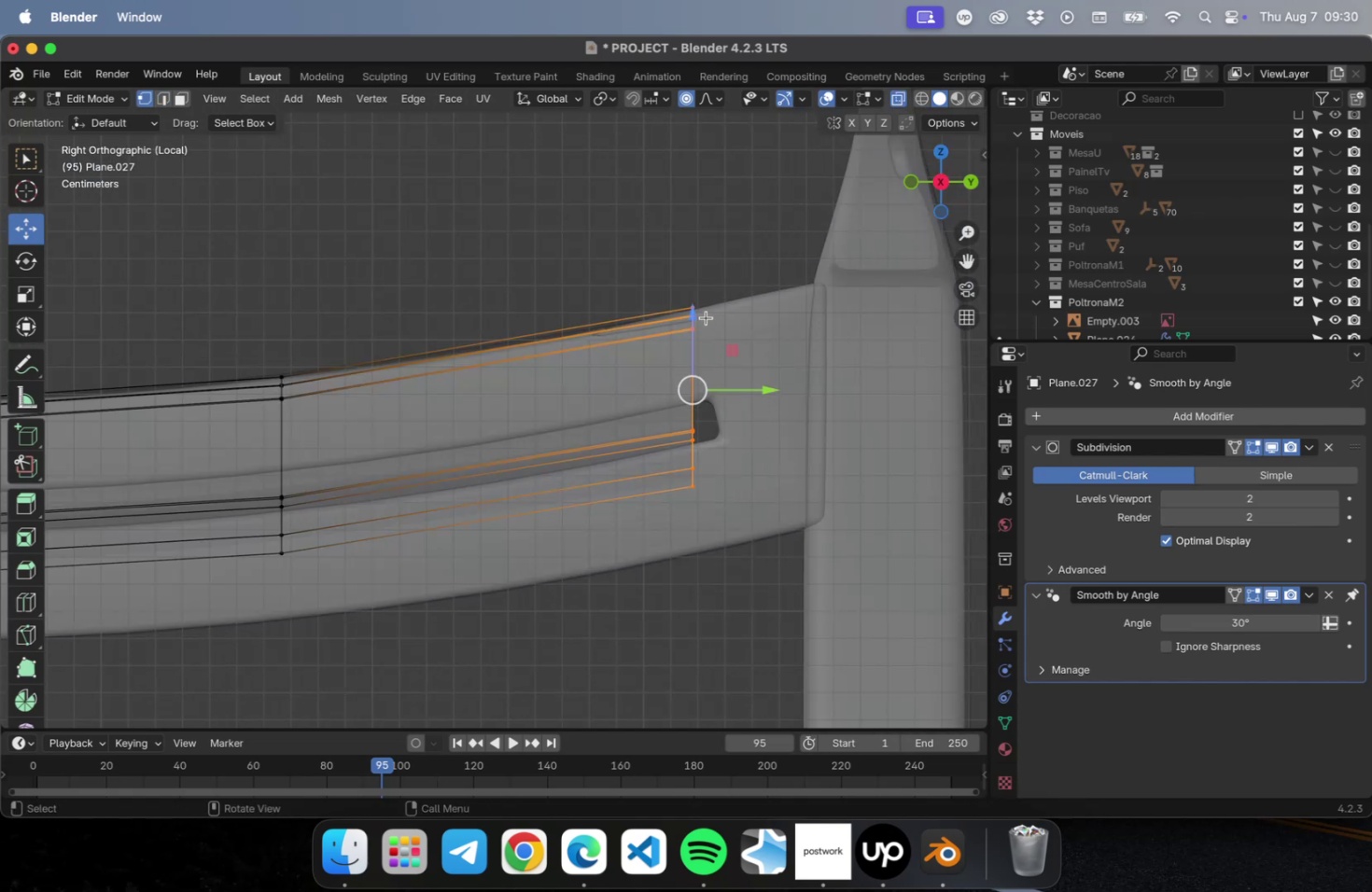 
scroll: coordinate [710, 326], scroll_direction: up, amount: 8.0
 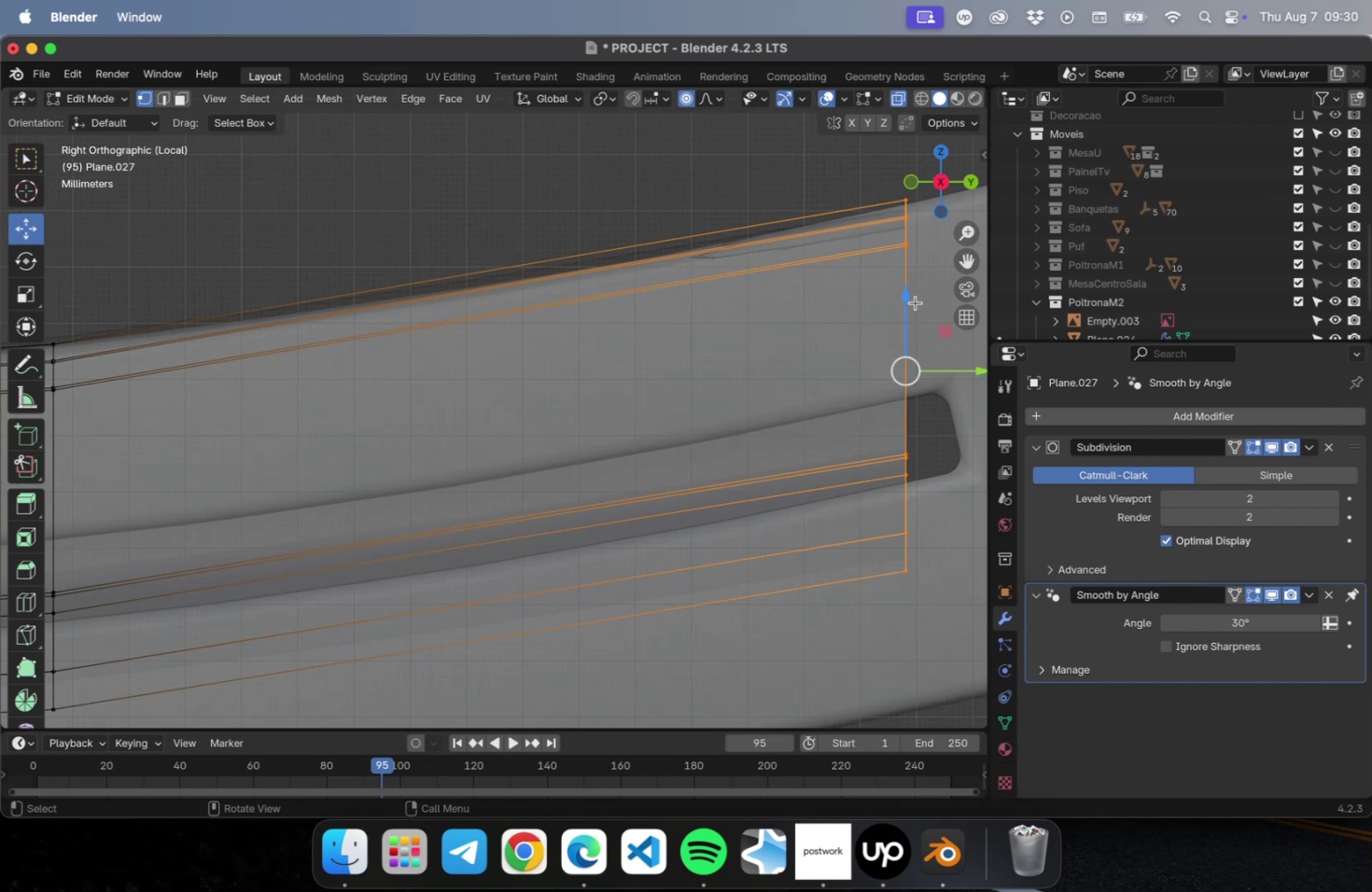 
left_click_drag(start_coordinate=[905, 300], to_coordinate=[904, 286])
 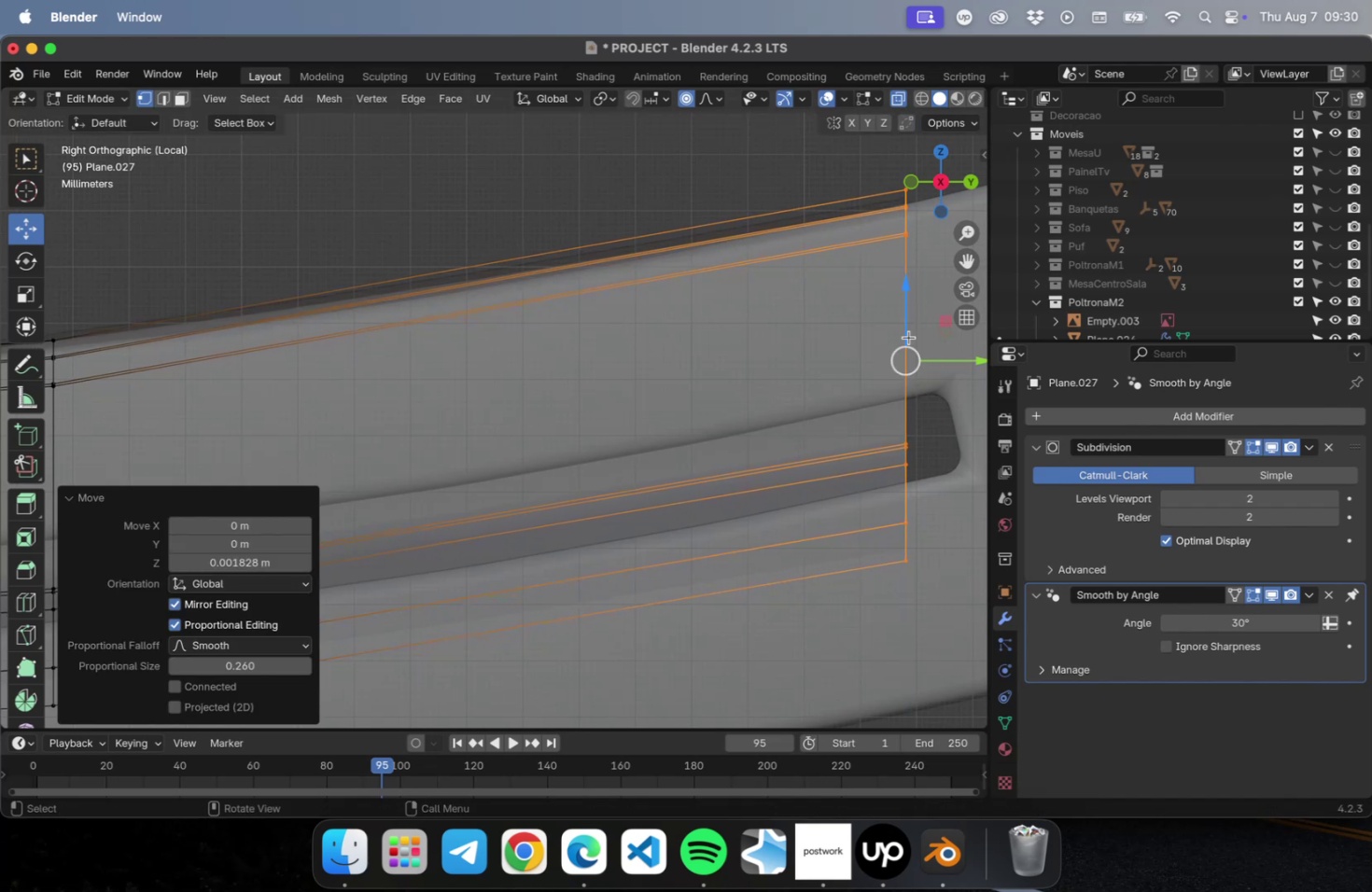 
scroll: coordinate [900, 428], scroll_direction: down, amount: 29.0
 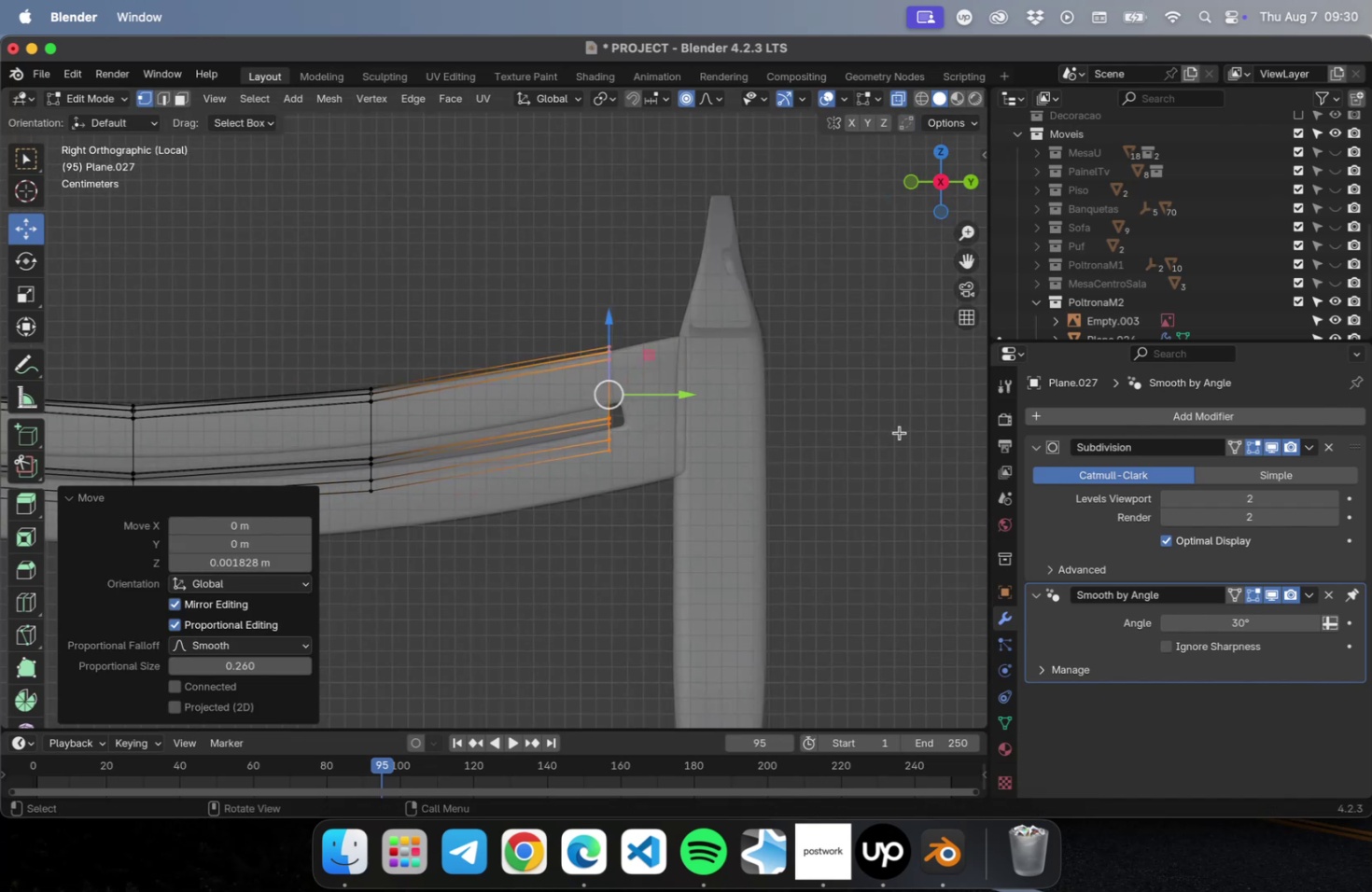 
hold_key(key=ShiftLeft, duration=1.28)
 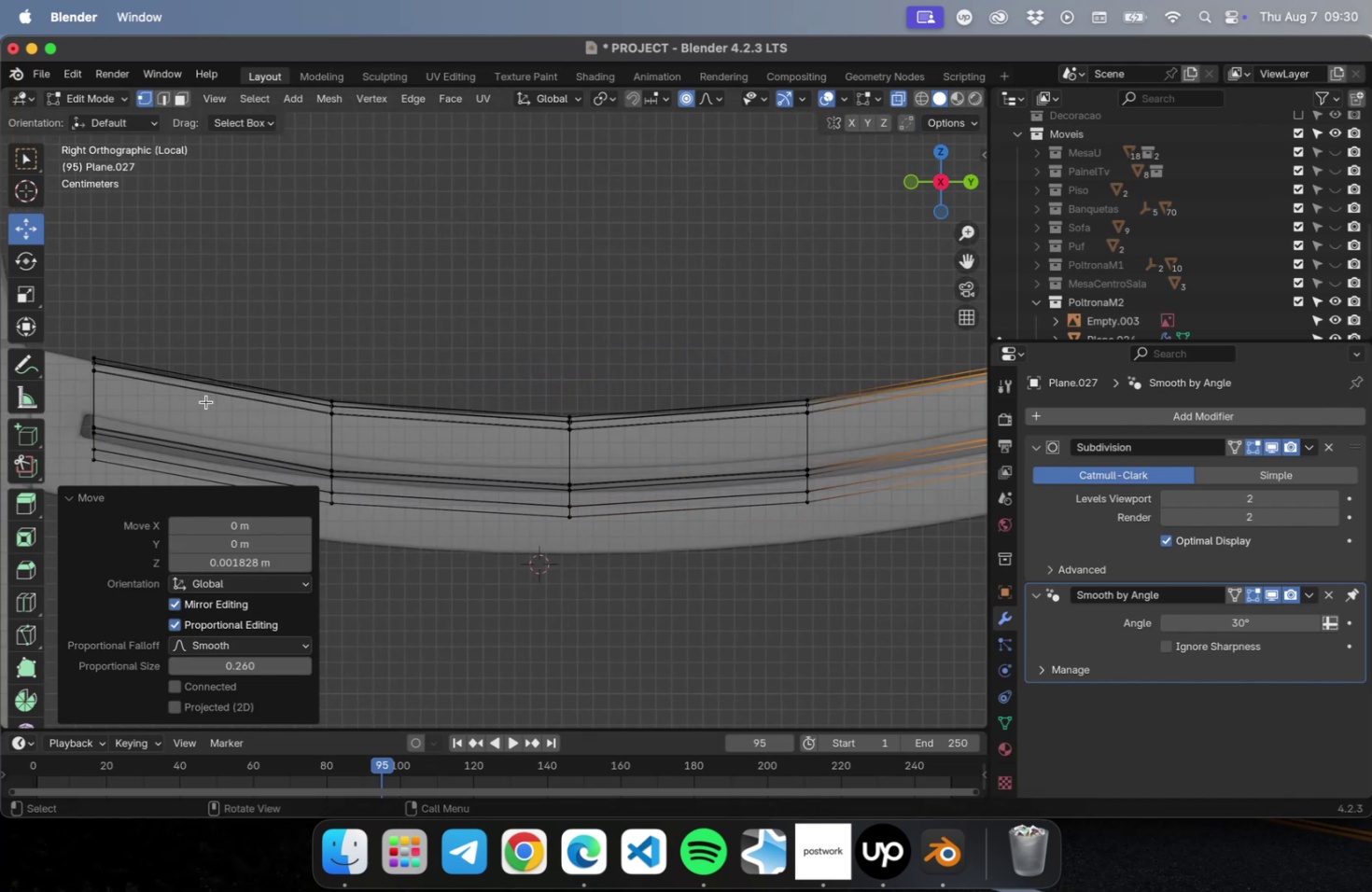 
hold_key(key=ShiftLeft, duration=0.53)
 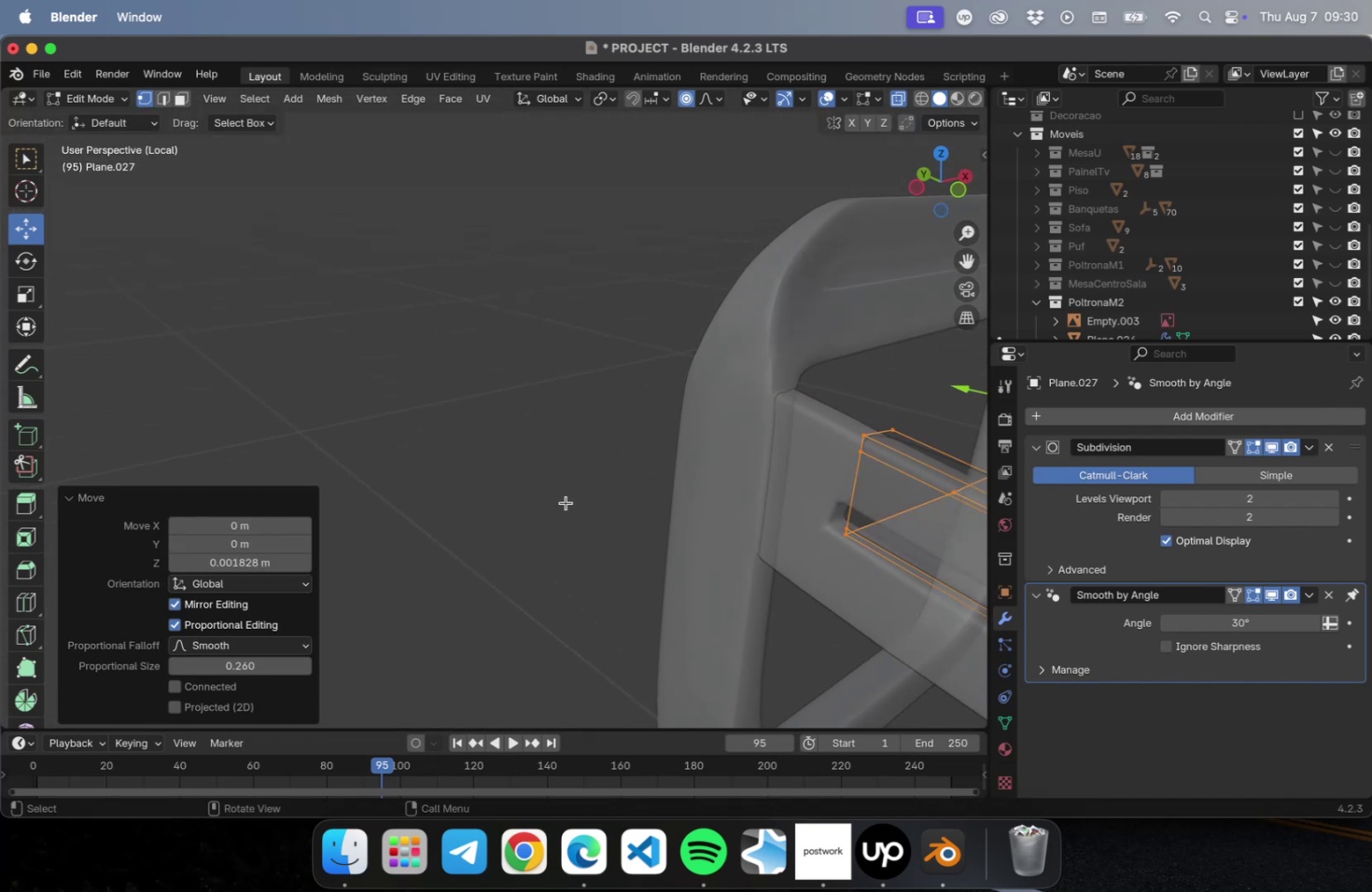 
scroll: coordinate [565, 502], scroll_direction: down, amount: 14.0
 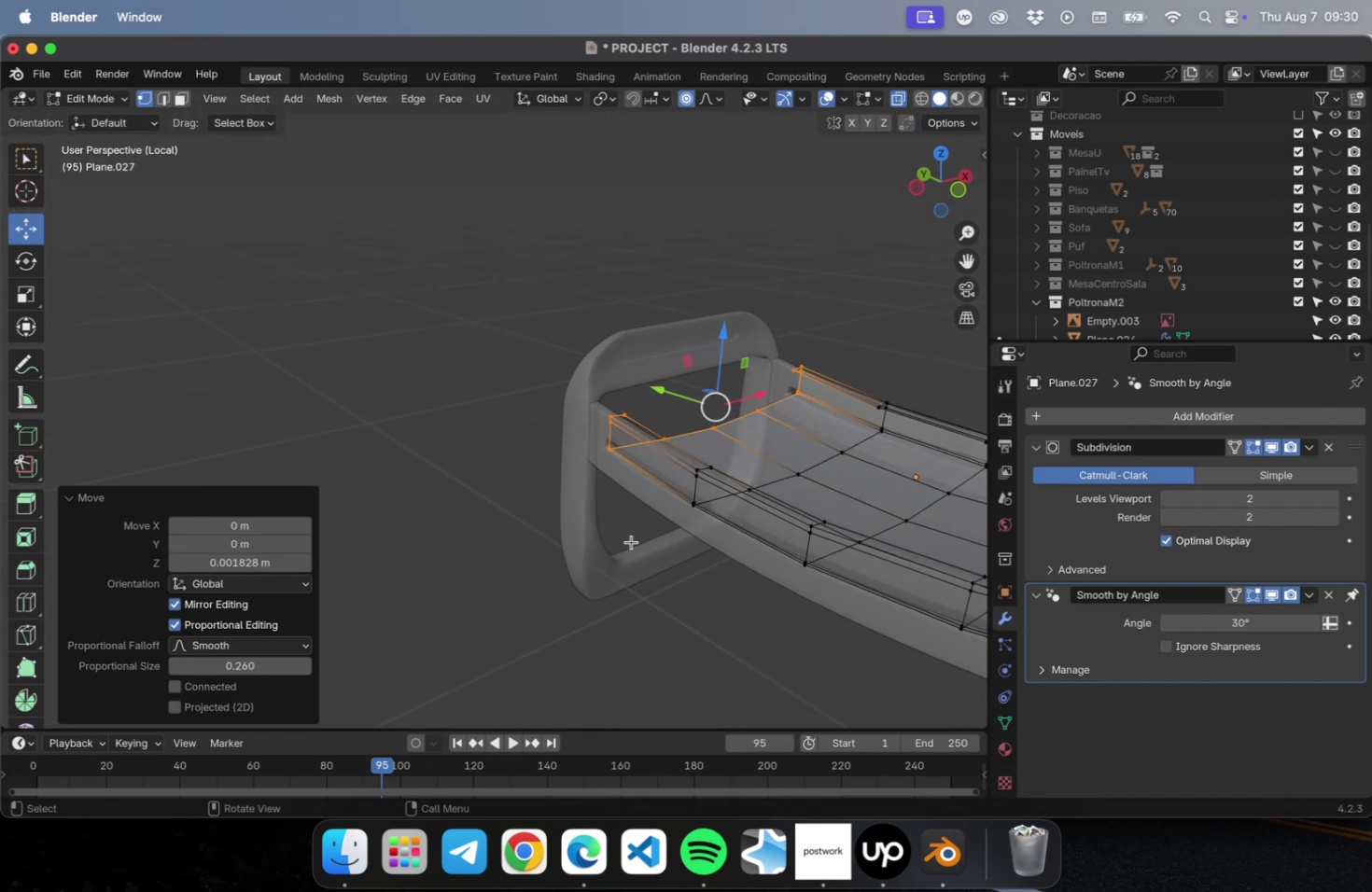 
hold_key(key=ShiftLeft, duration=0.42)
 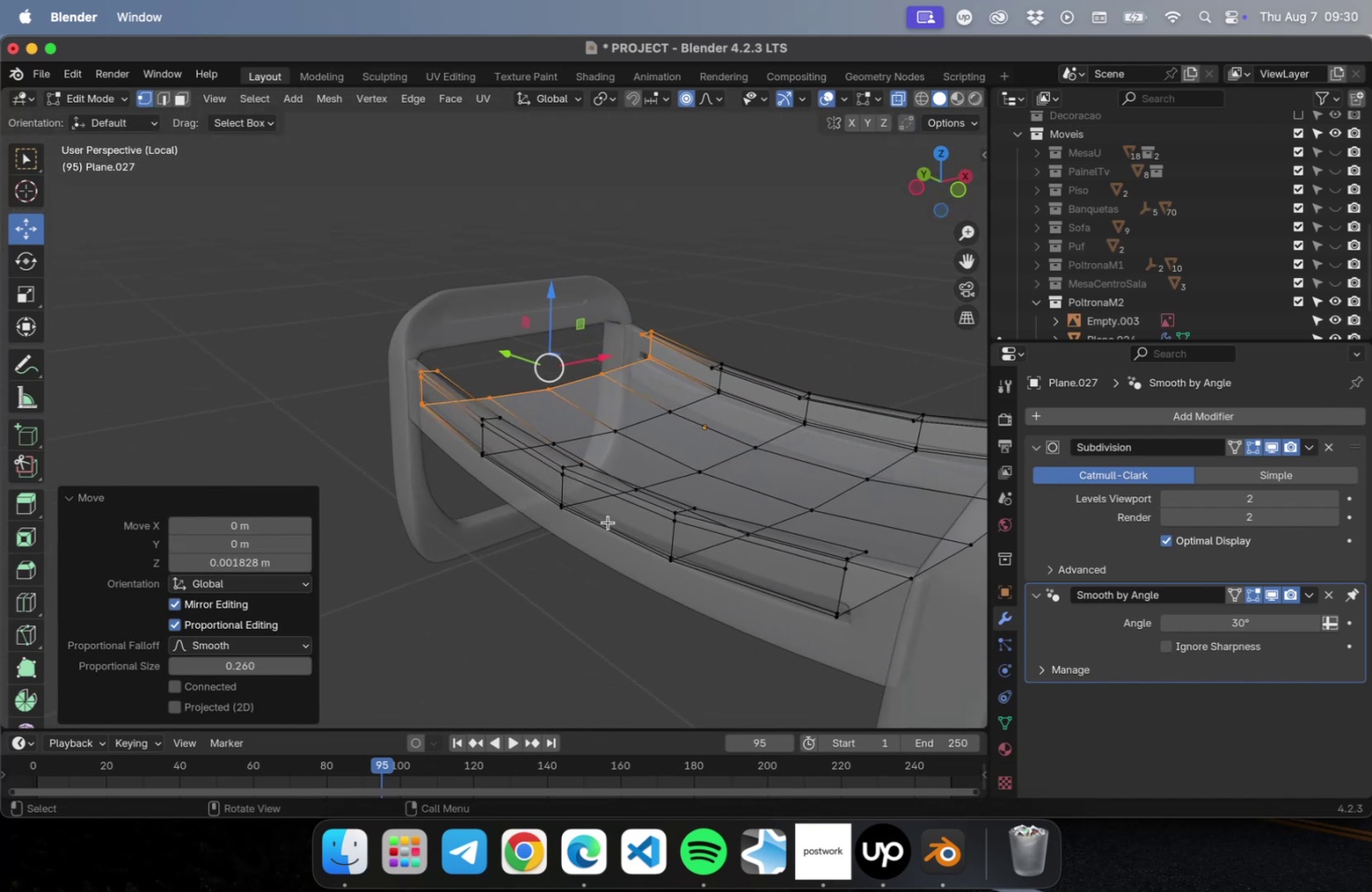 
key(Tab)
 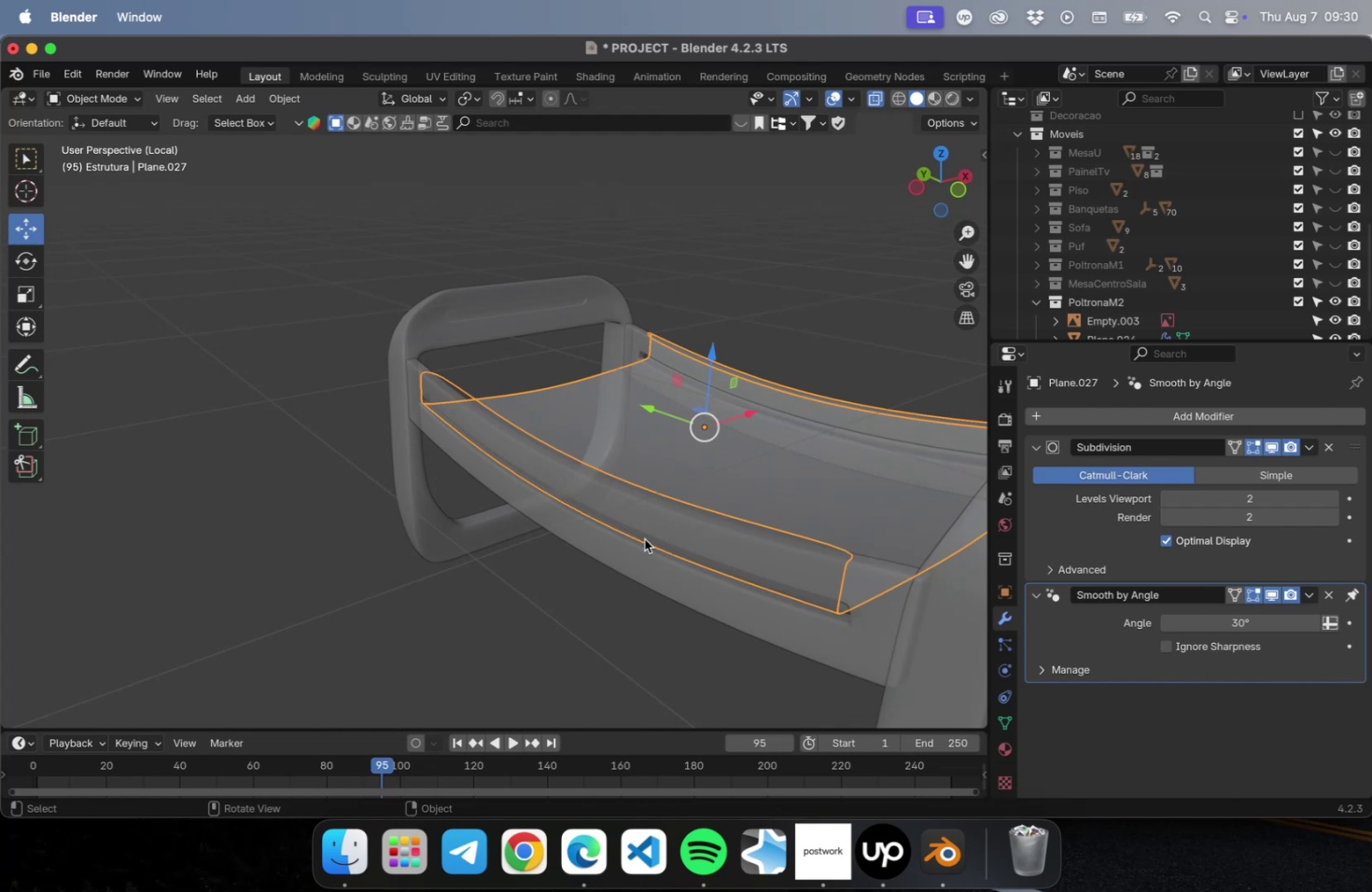 
wait(19.07)
 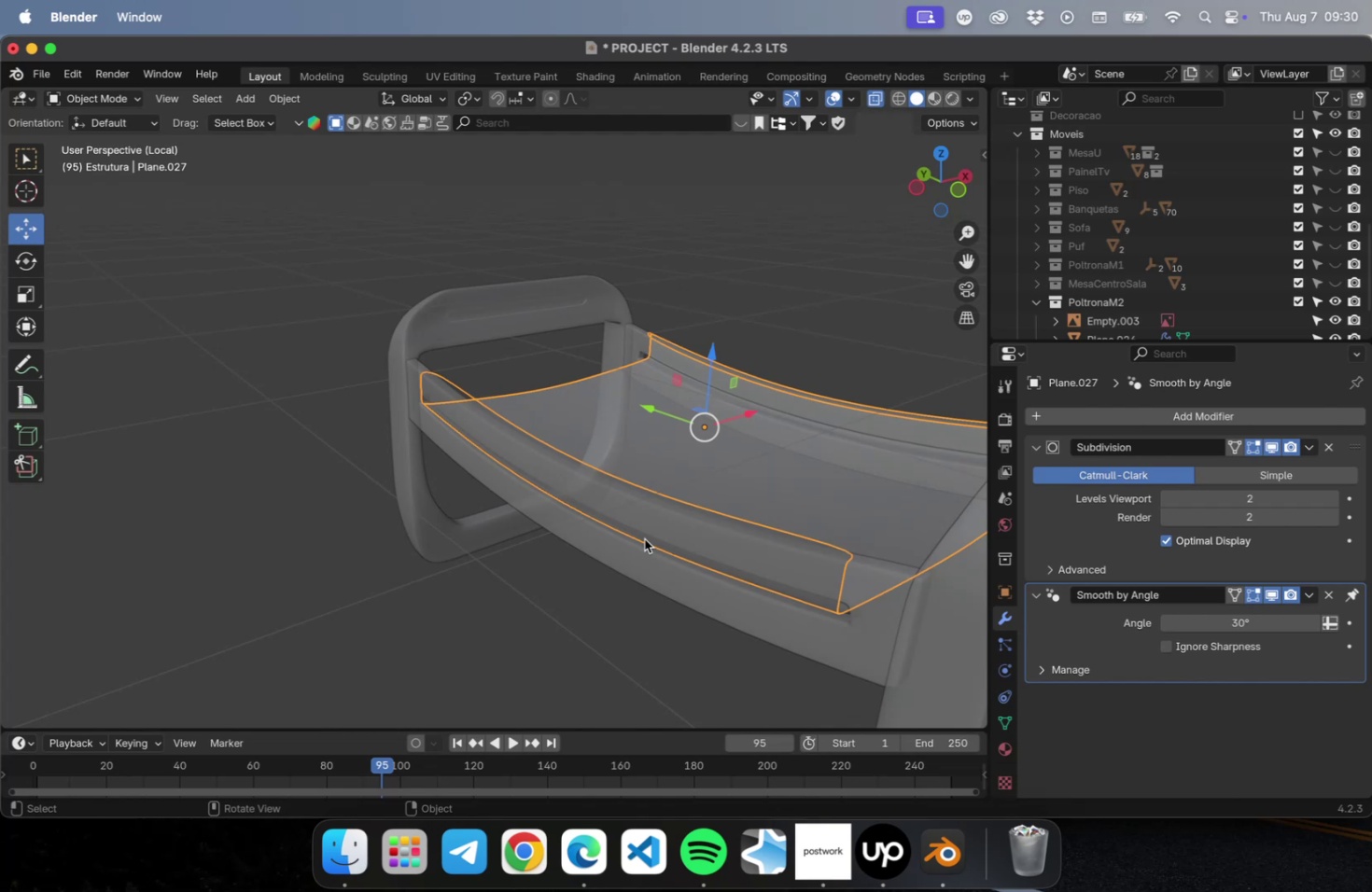 
scroll: coordinate [690, 539], scroll_direction: down, amount: 1.0
 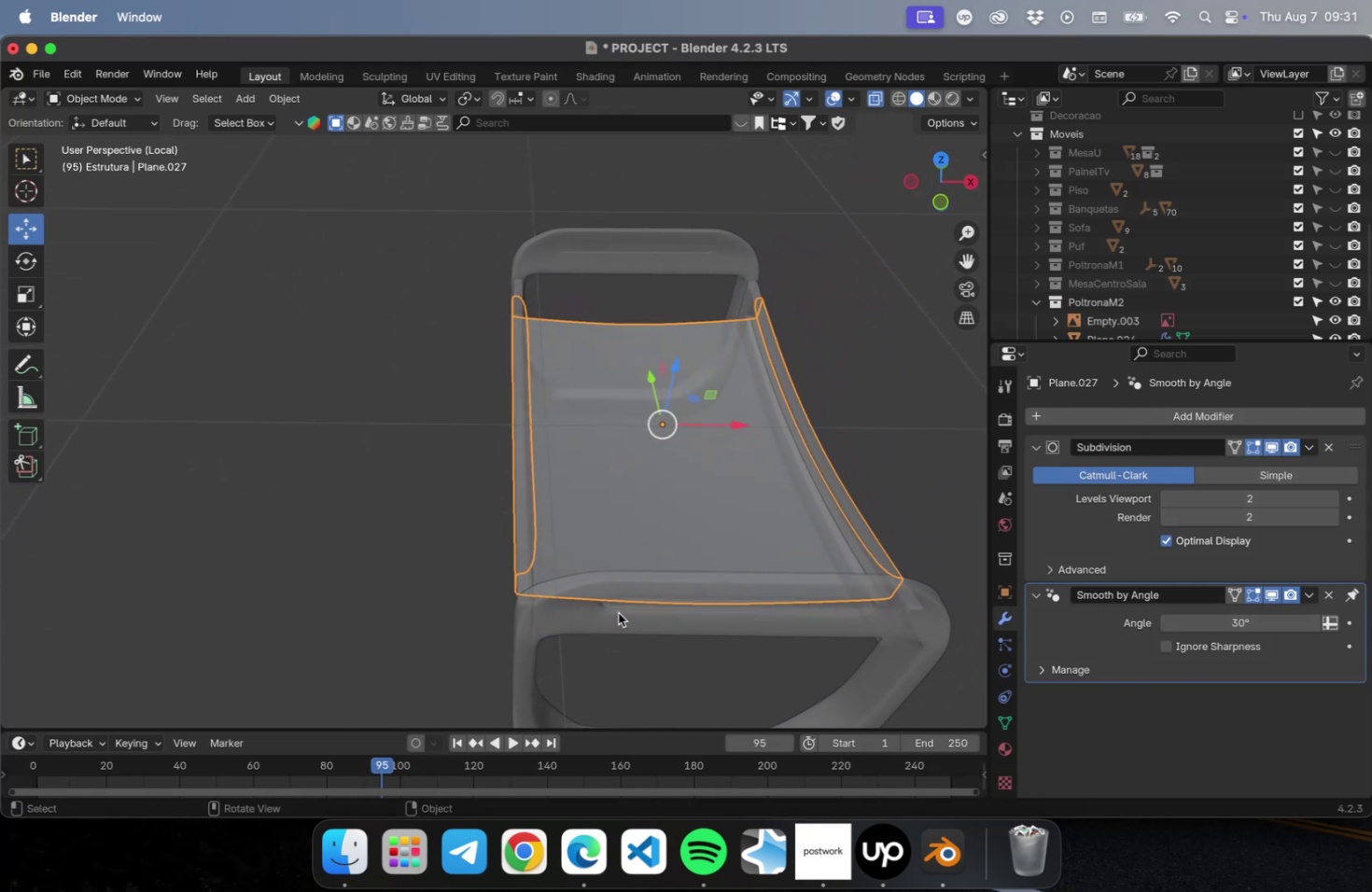 
wait(17.25)
 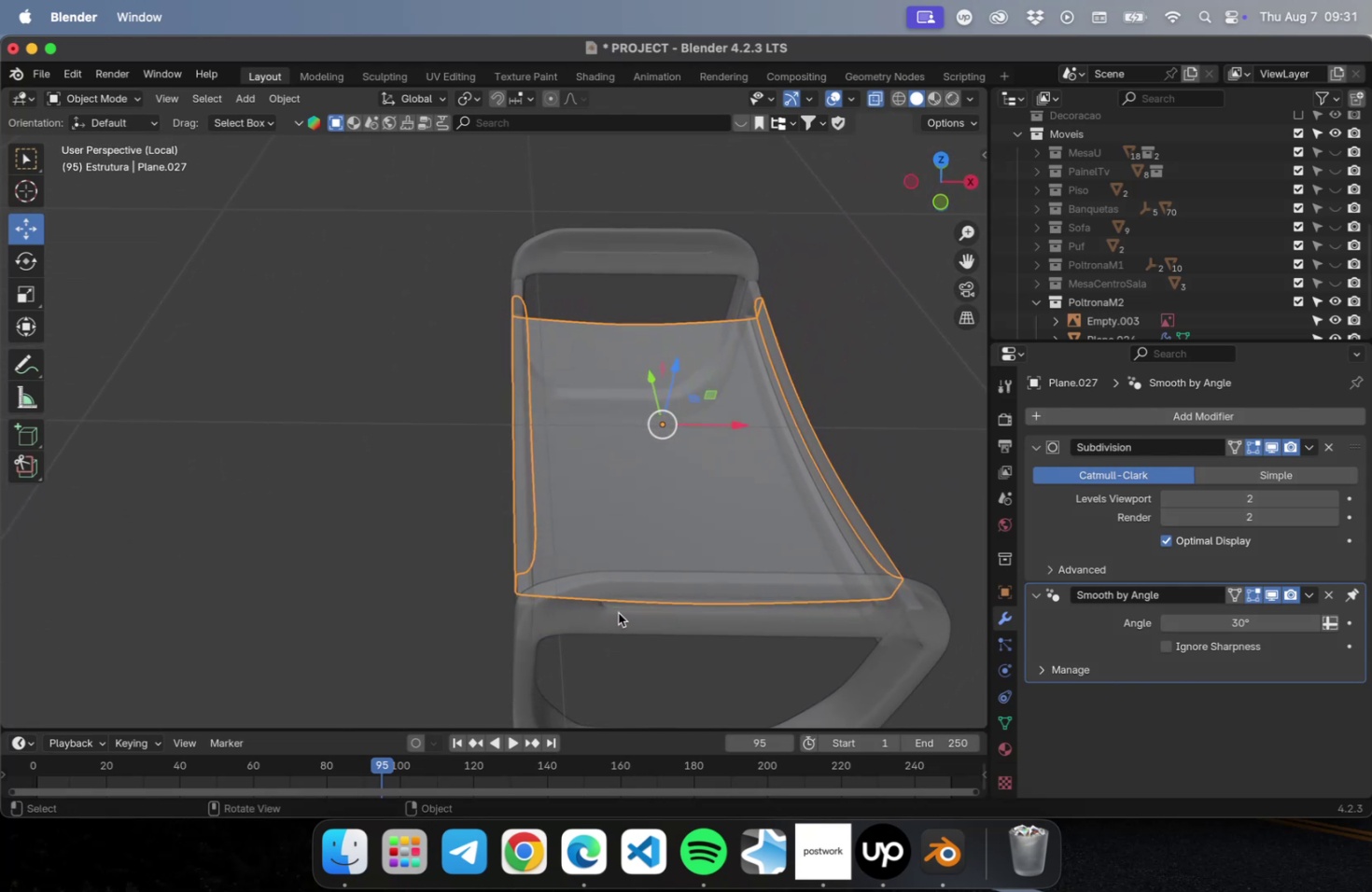 
hold_key(key=ShiftLeft, duration=0.51)
 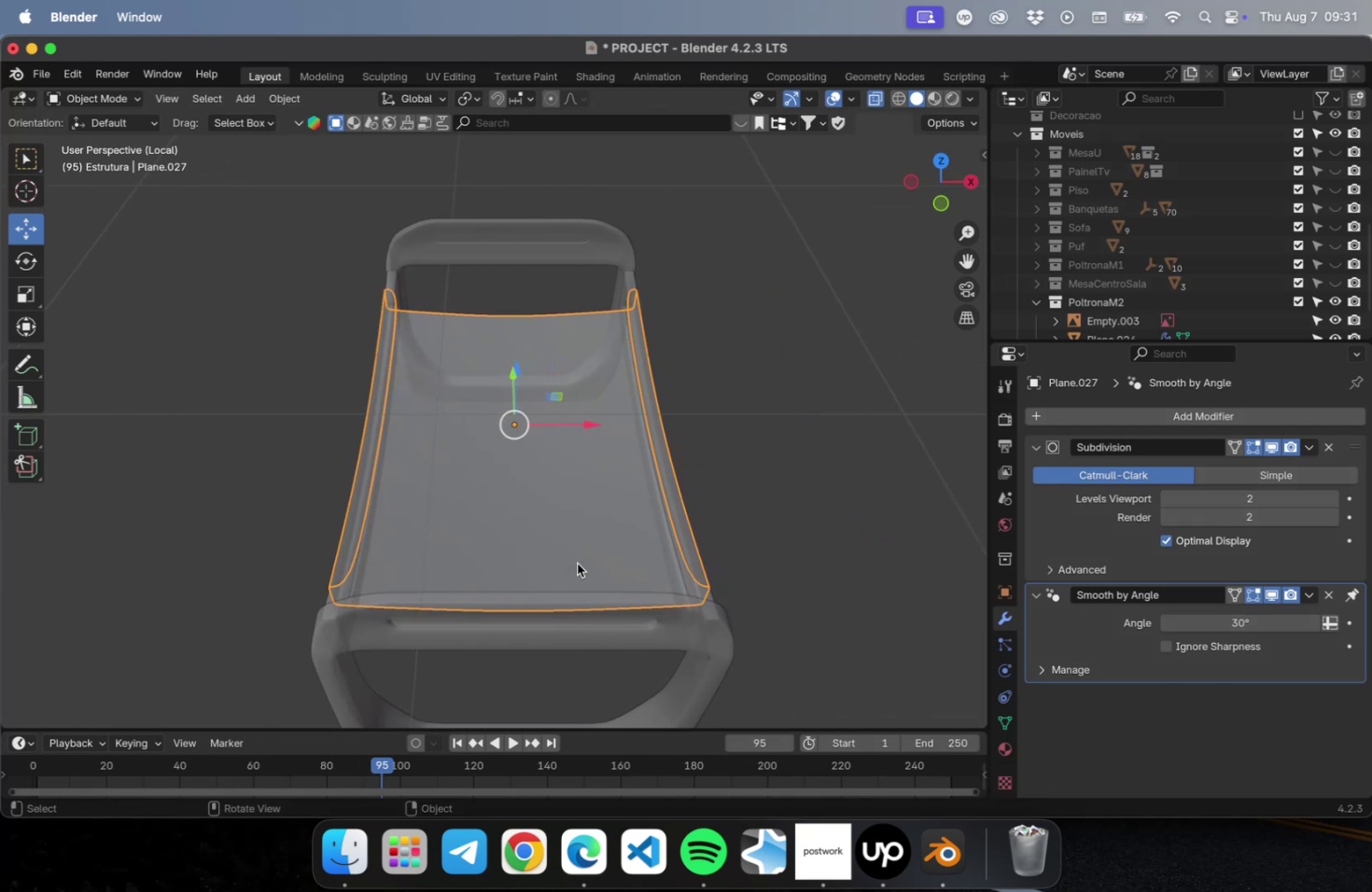 
key(Meta+CommandLeft)
 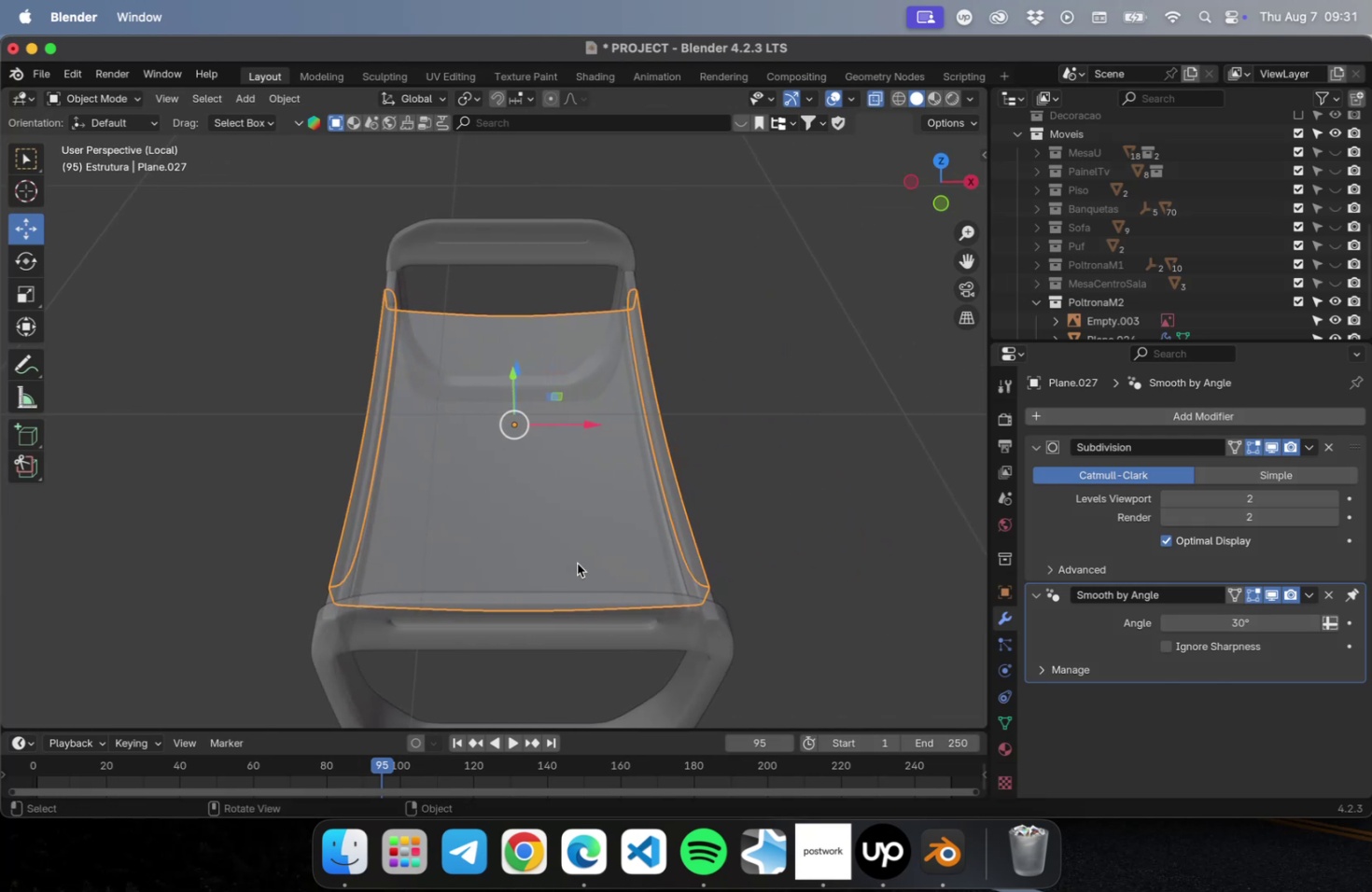 
key(Meta+S)
 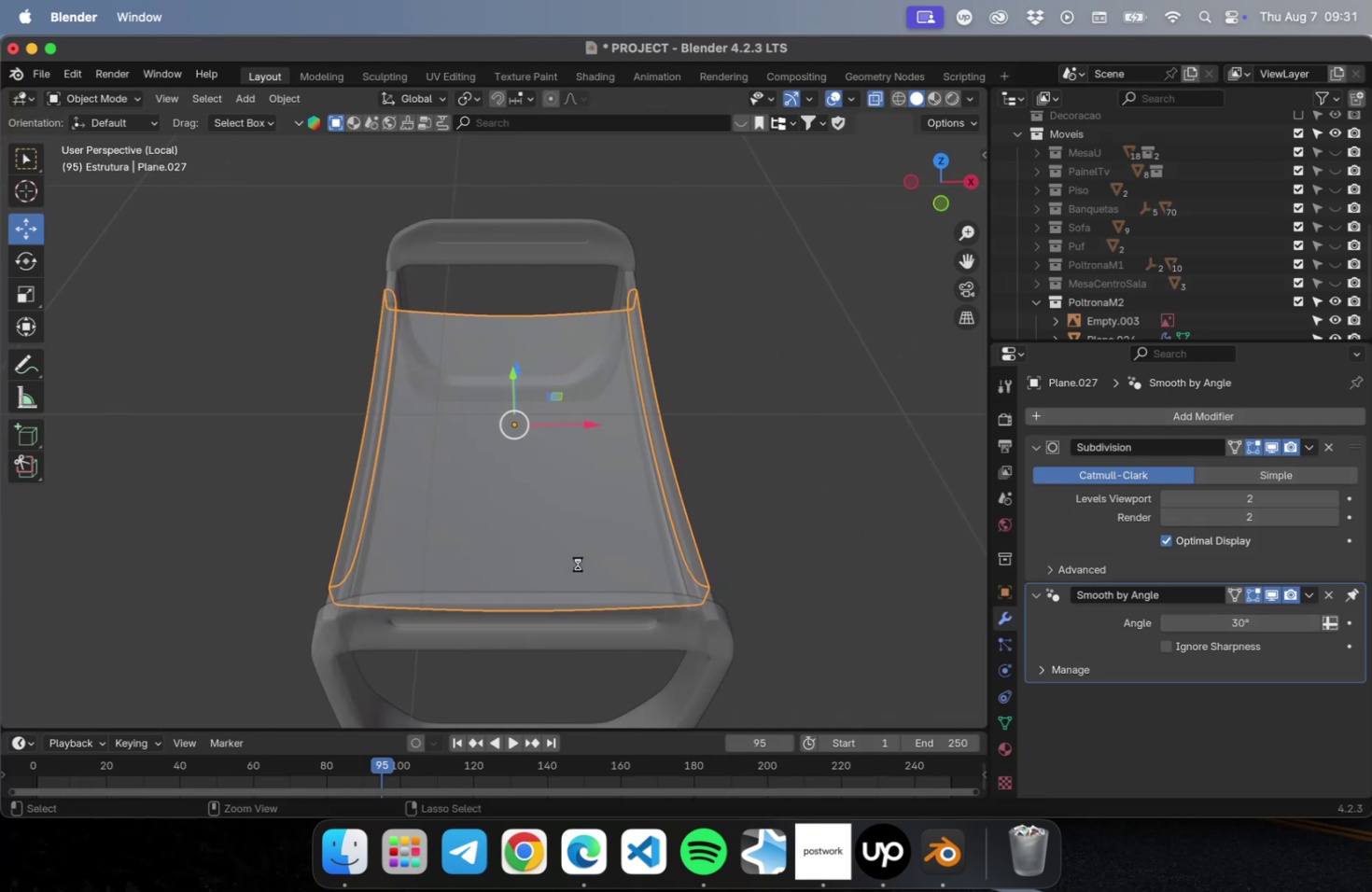 
key(NumLock)
 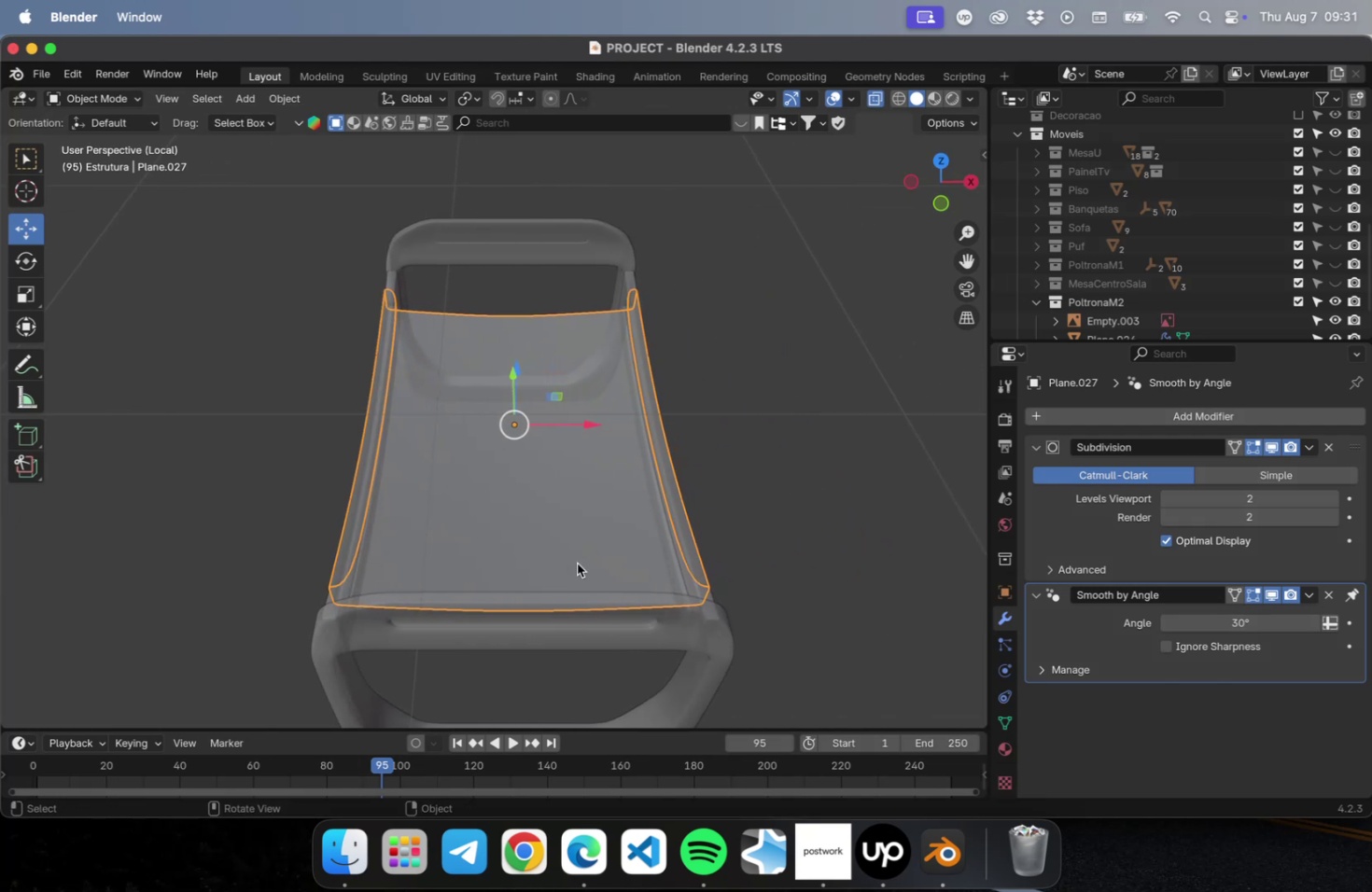 
key(Numpad7)
 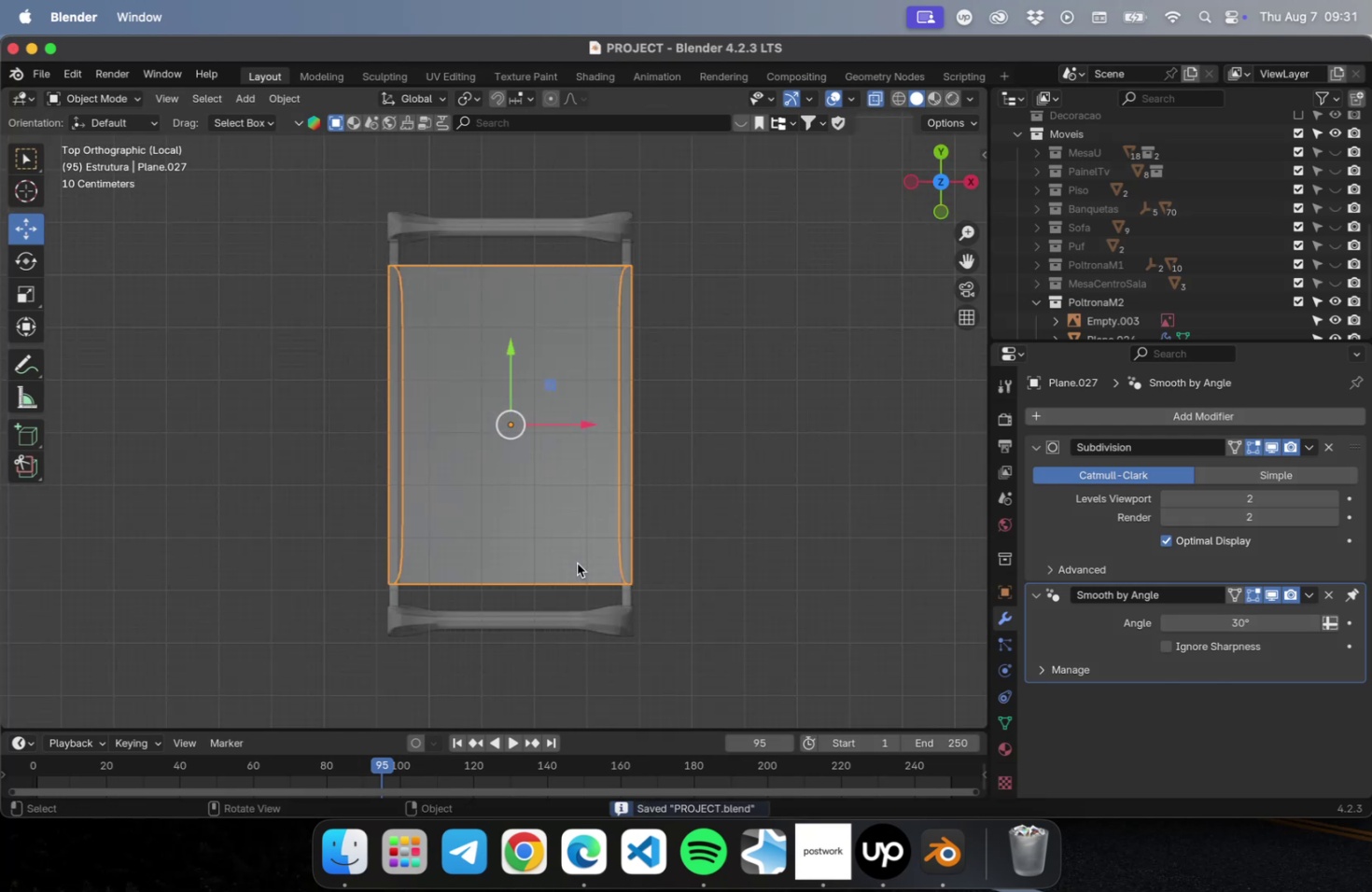 
key(Tab)
 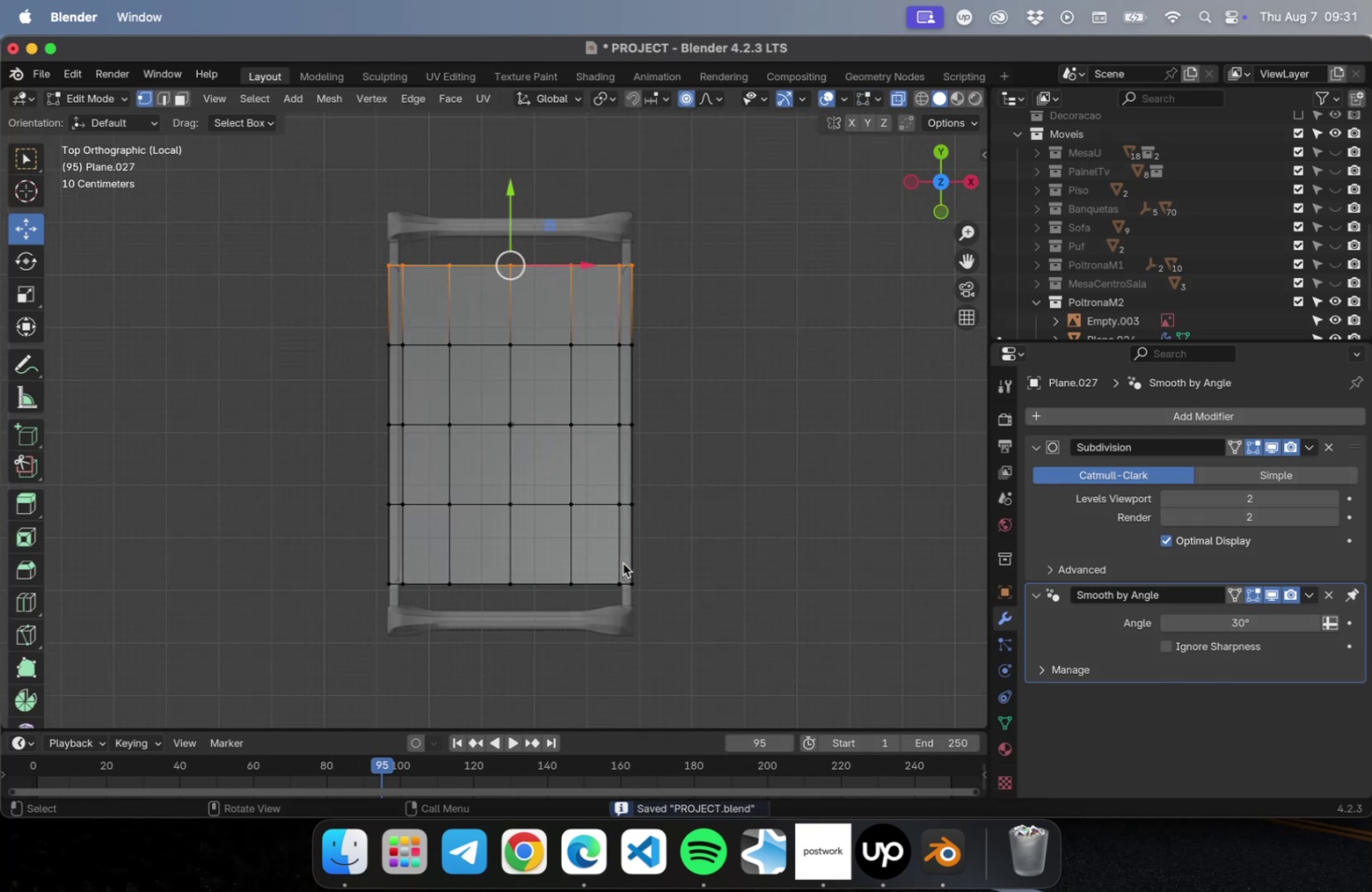 
scroll: coordinate [624, 563], scroll_direction: up, amount: 6.0
 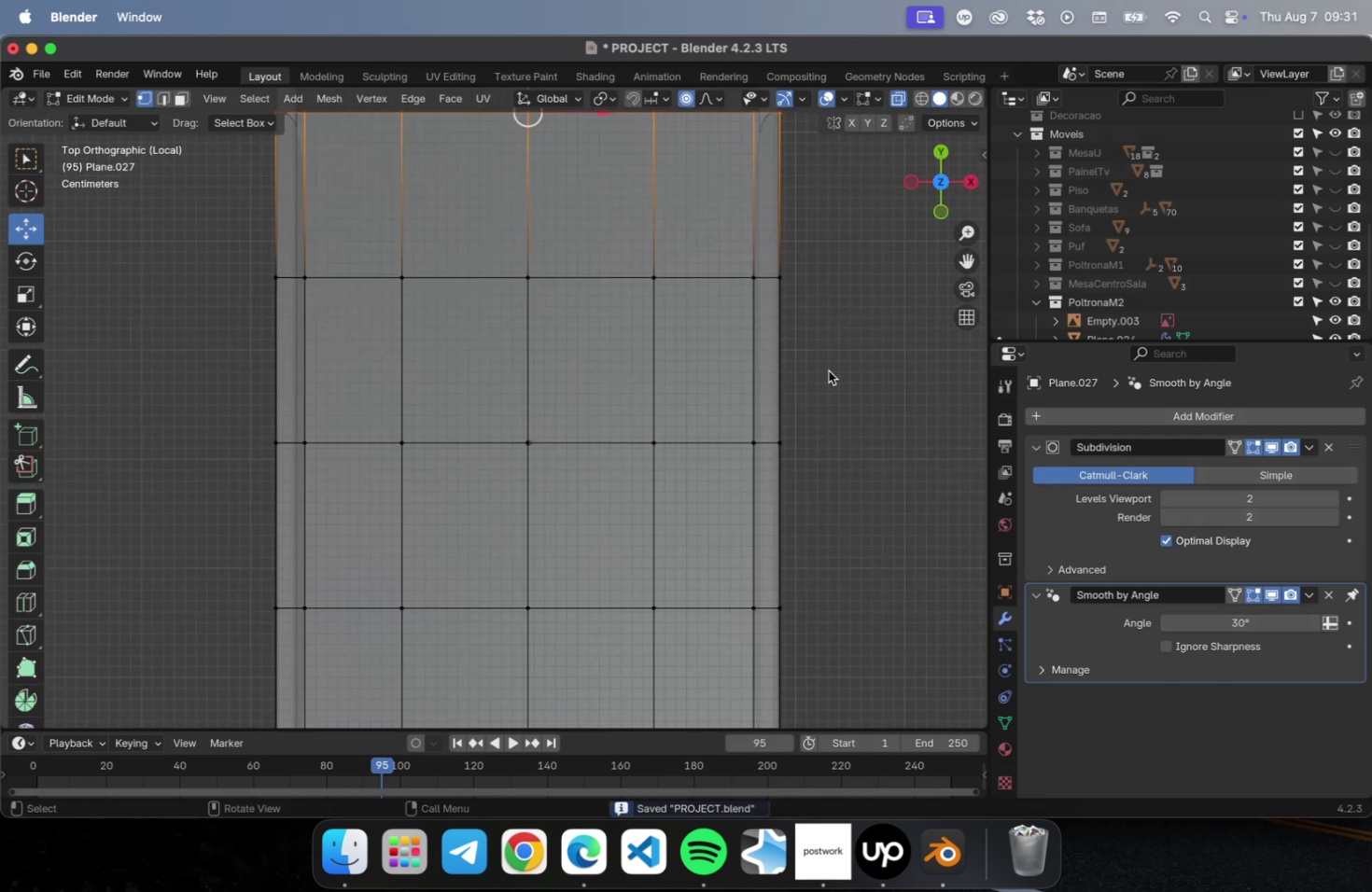 
hold_key(key=ShiftLeft, duration=0.52)
 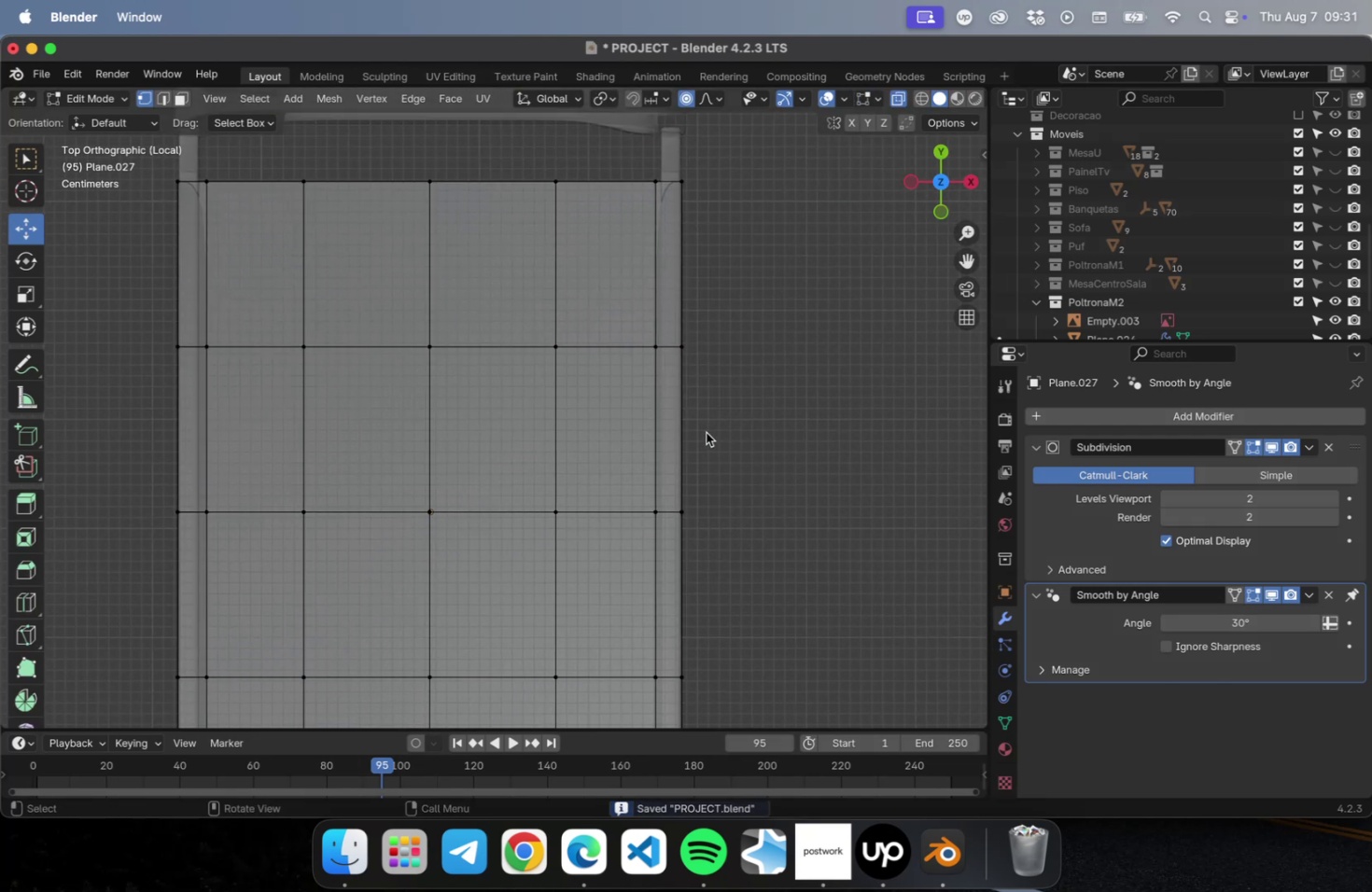 
key(Meta+R)
 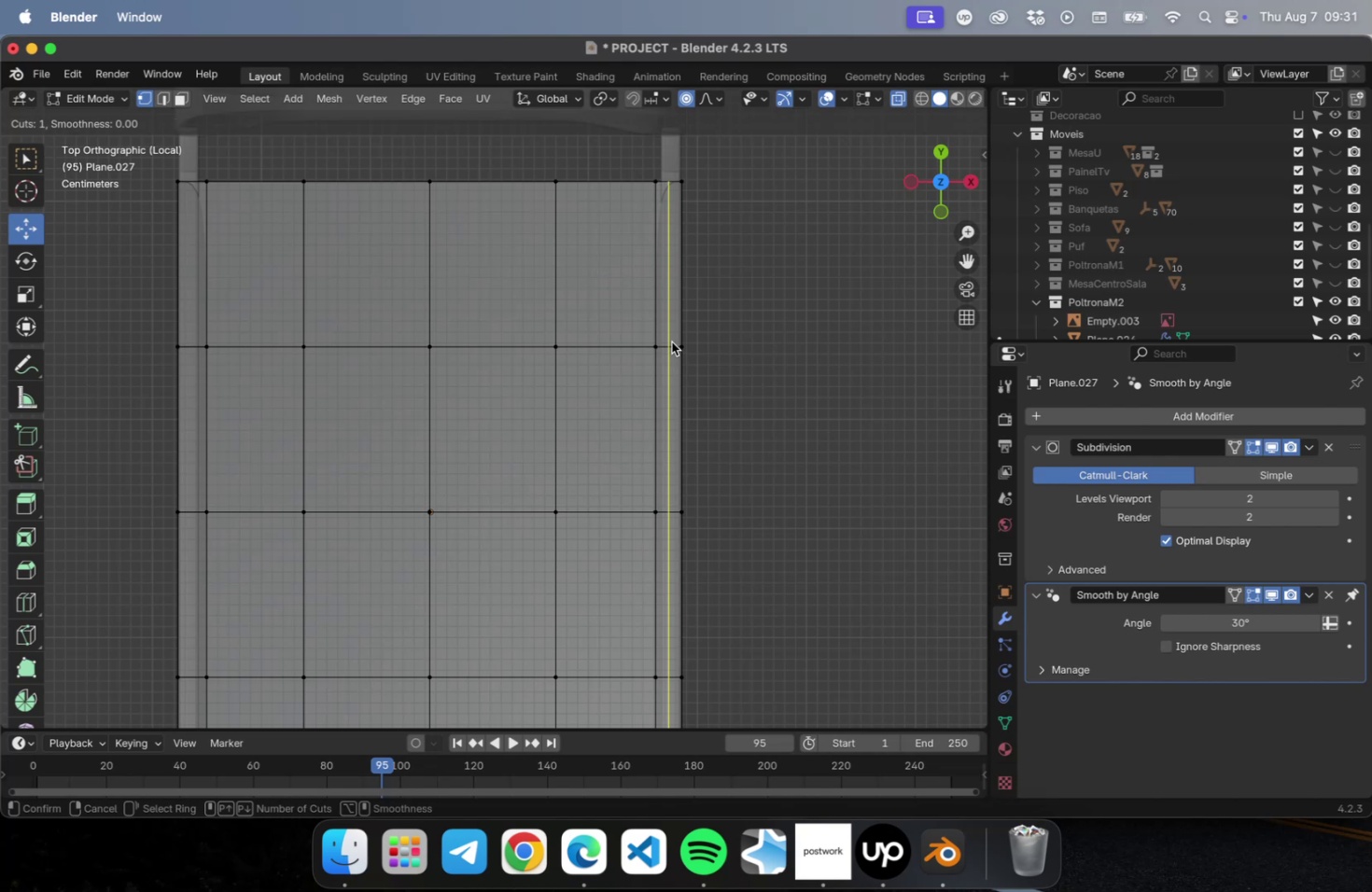 
left_click([671, 341])
 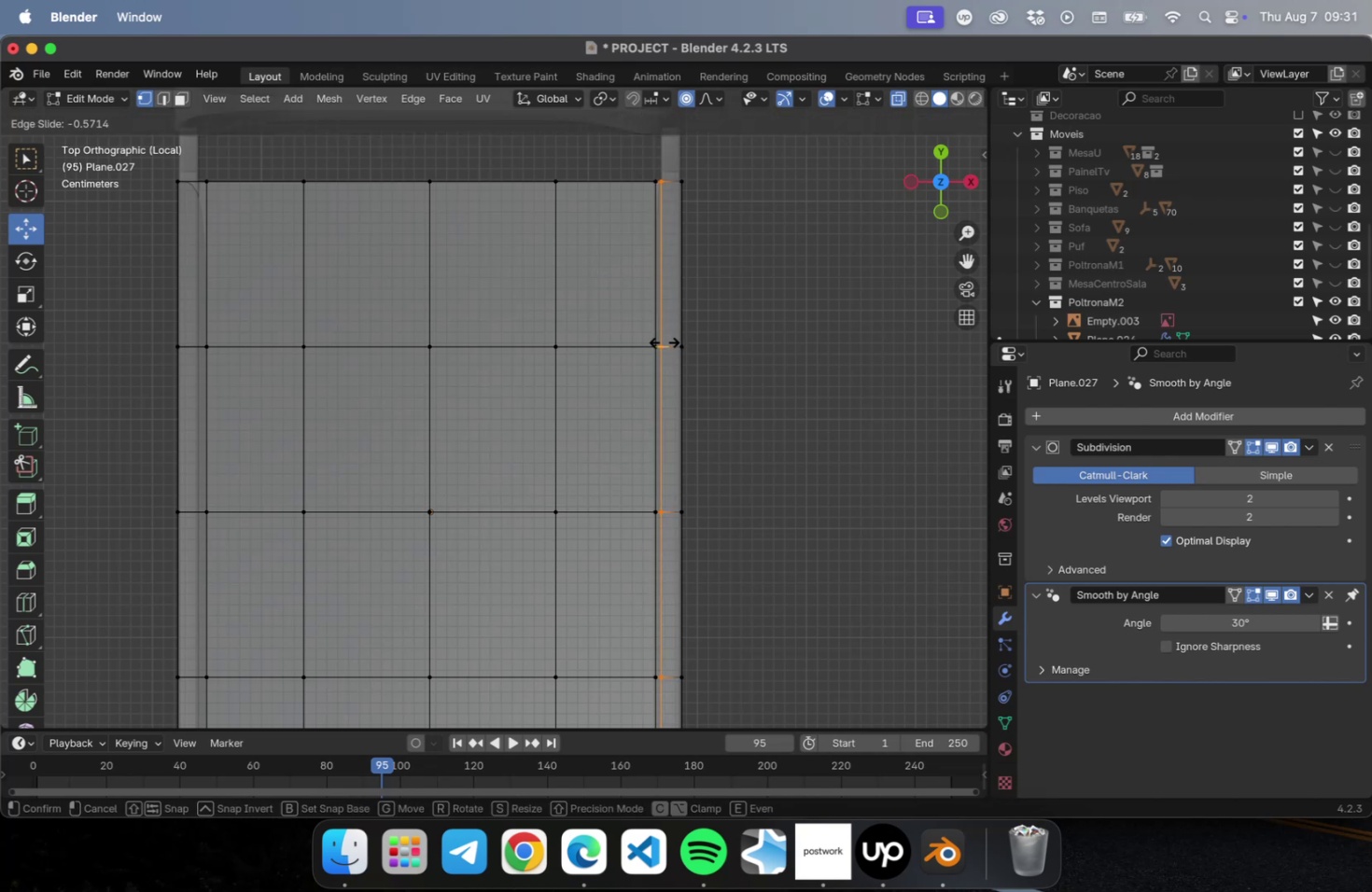 
left_click([664, 341])
 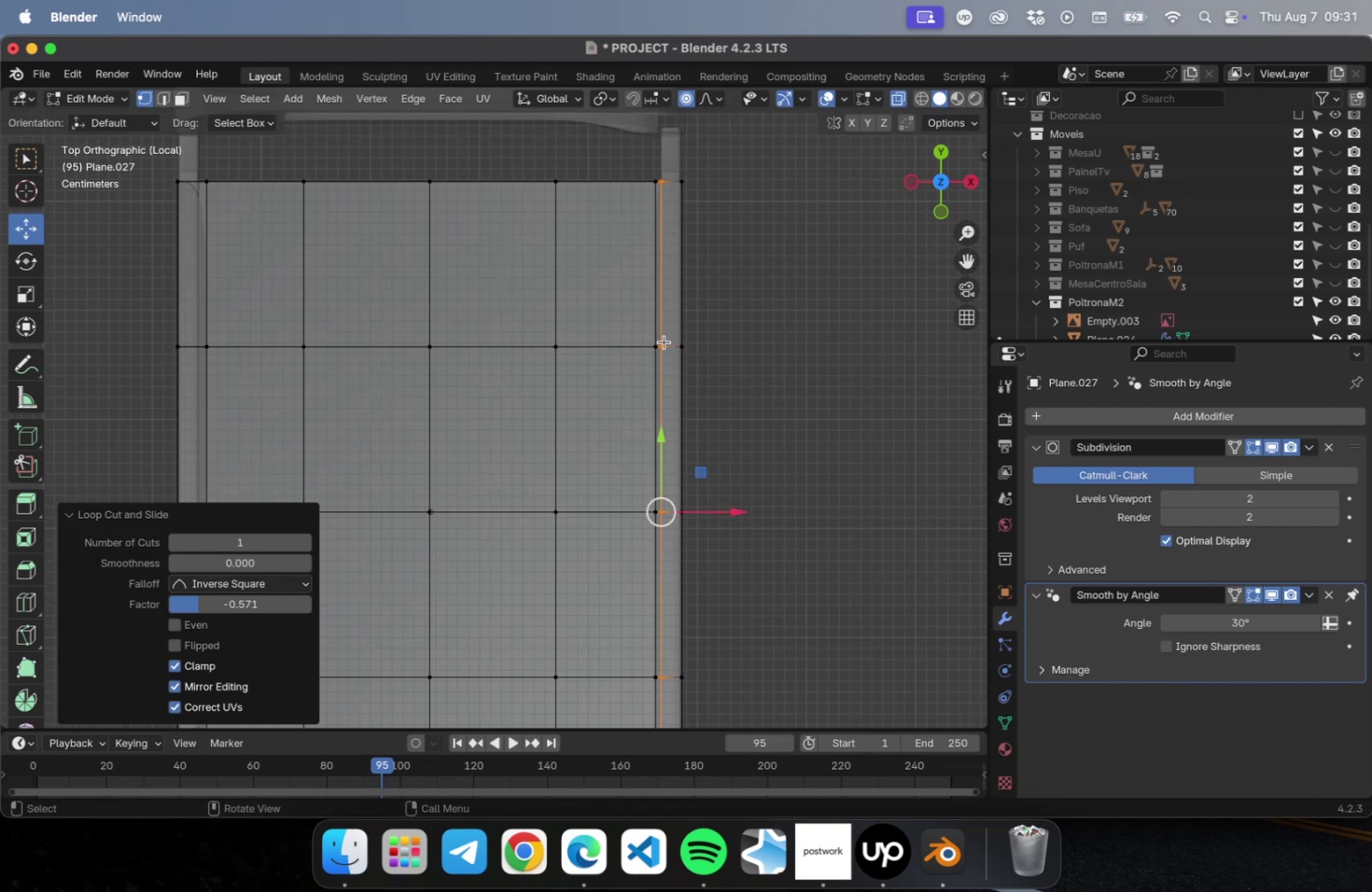 
key(Escape)
 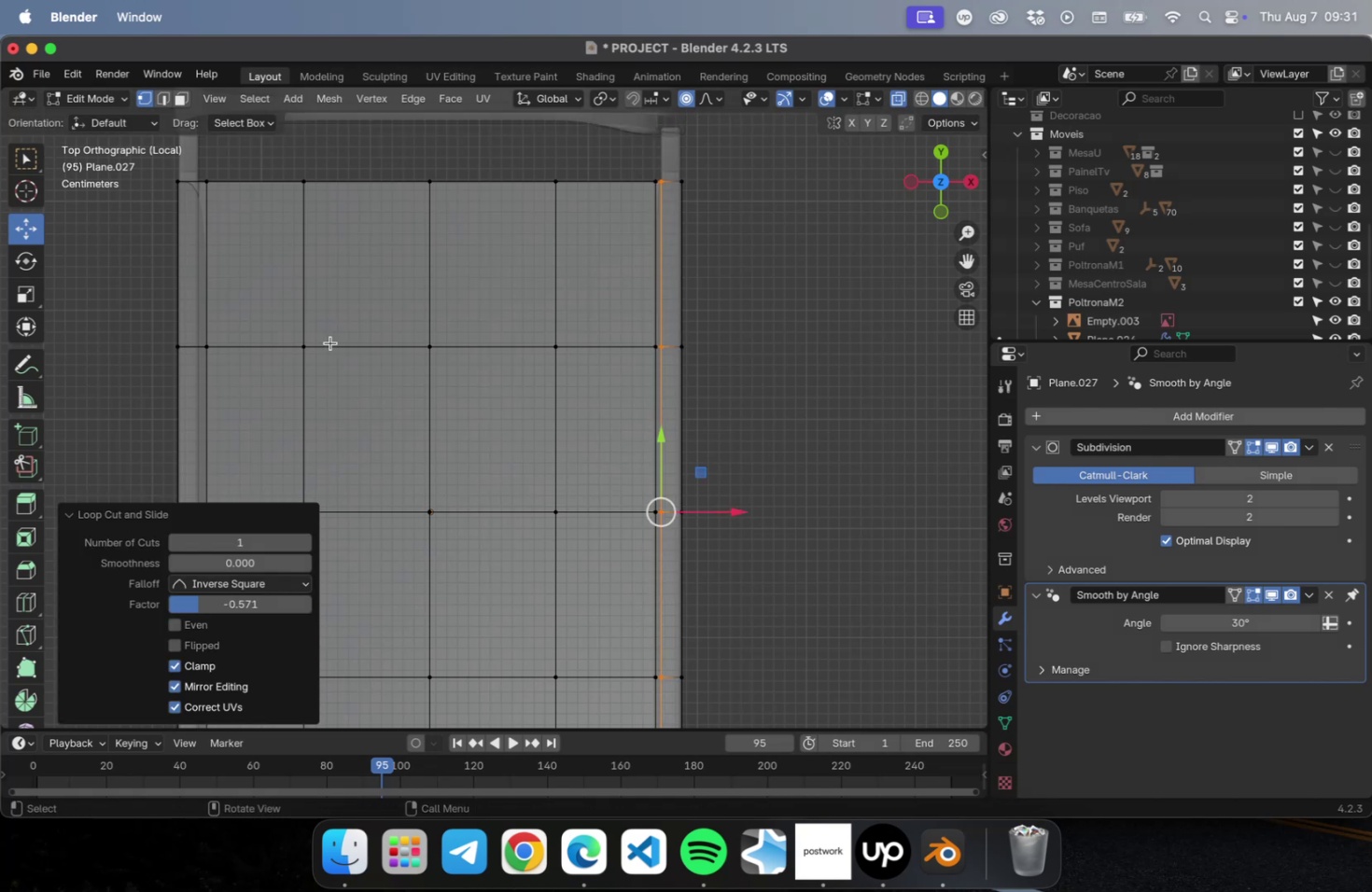 
hold_key(key=ShiftLeft, duration=0.8)
 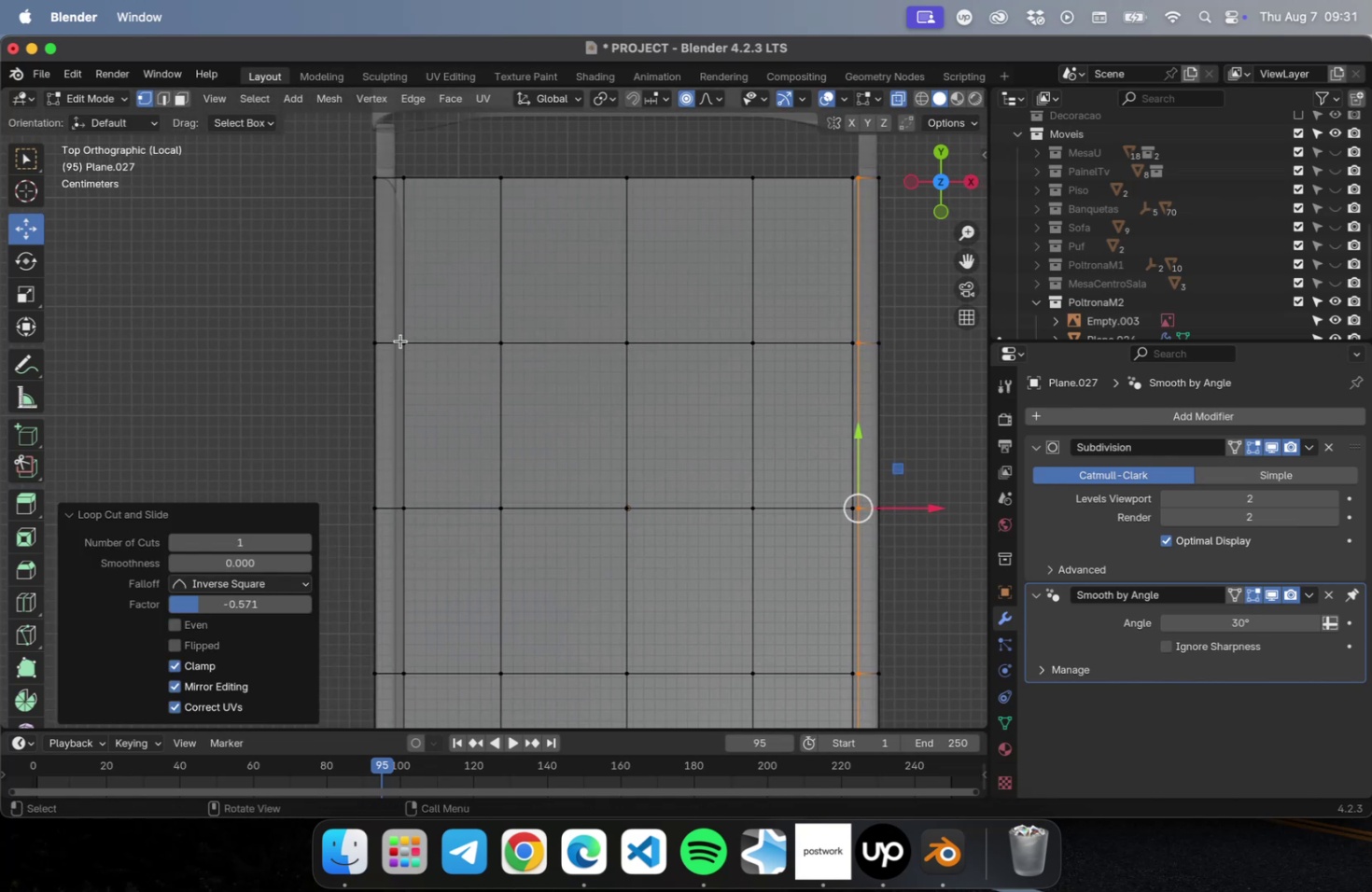 
key(Meta+R)
 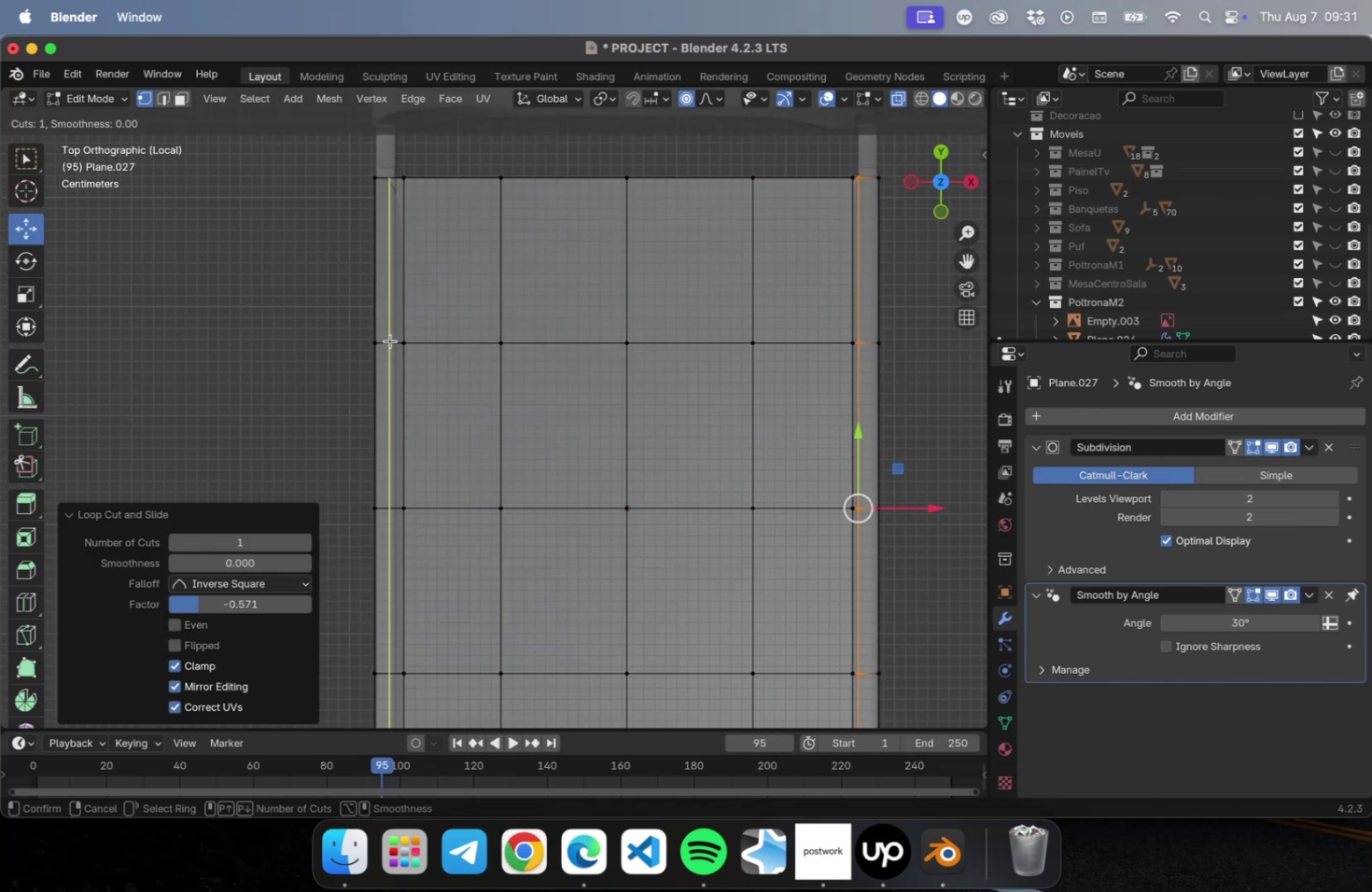 
left_click([390, 341])
 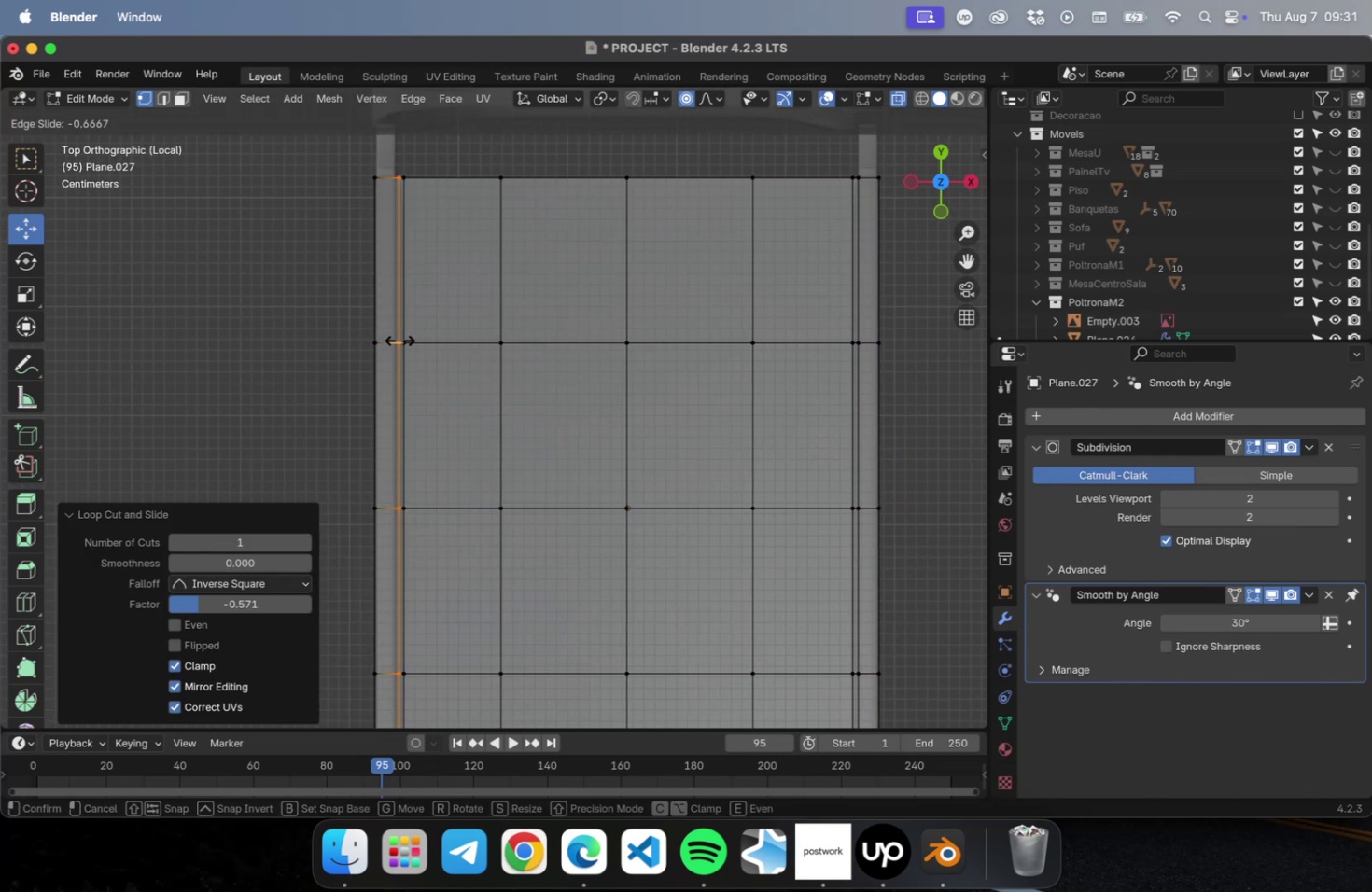 
left_click([399, 340])
 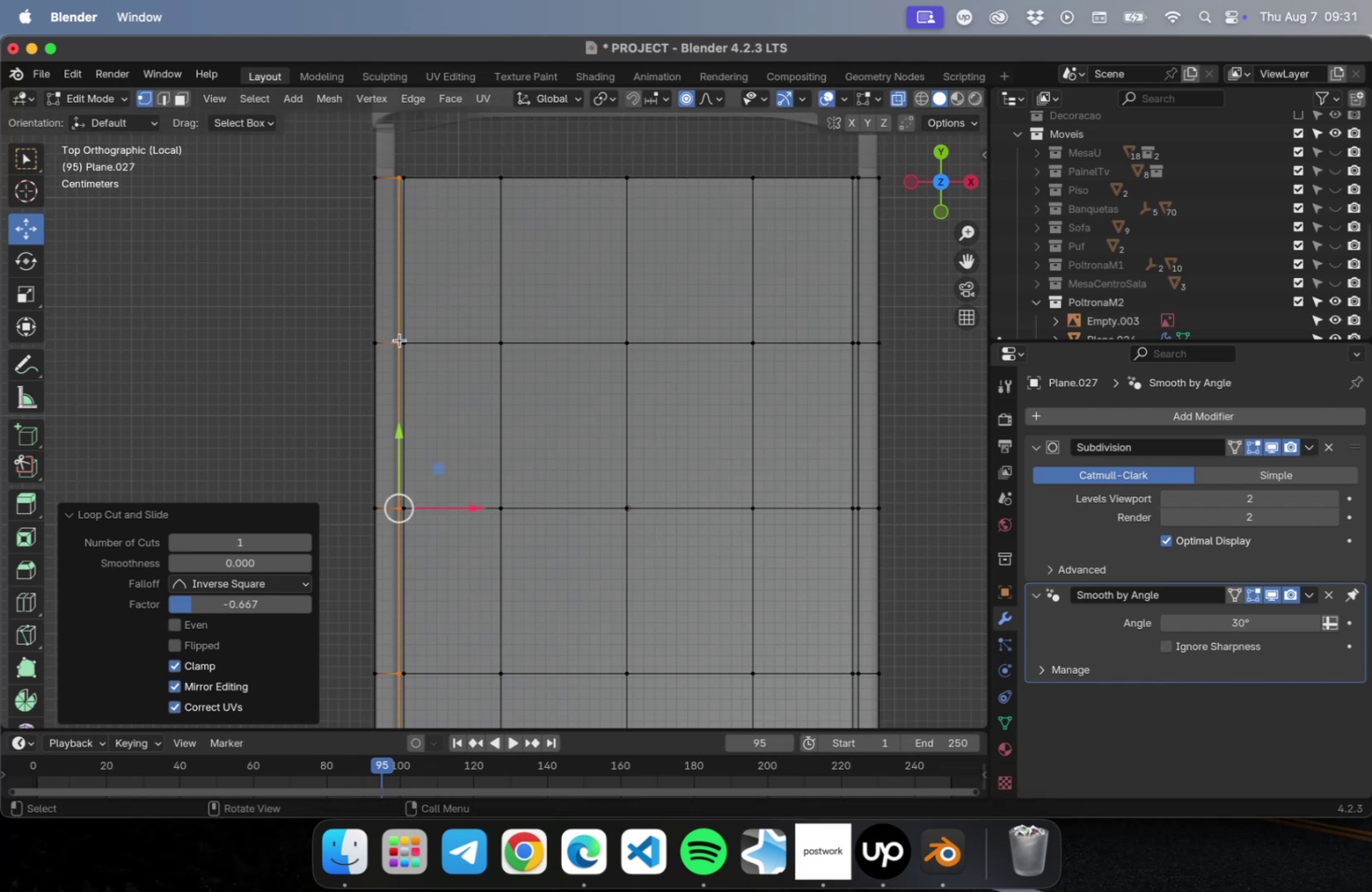 
key(Tab)
 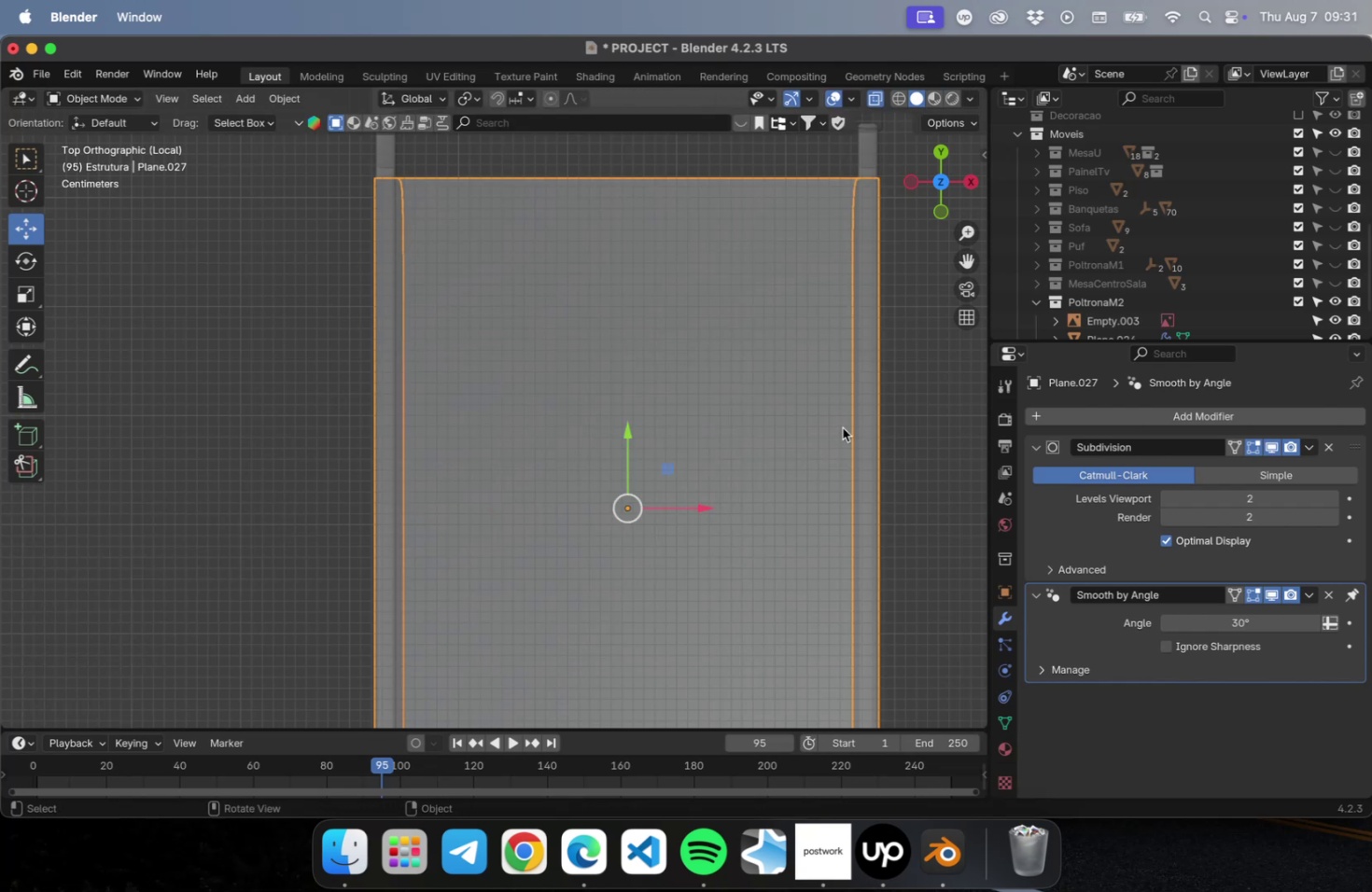 
left_click([934, 466])
 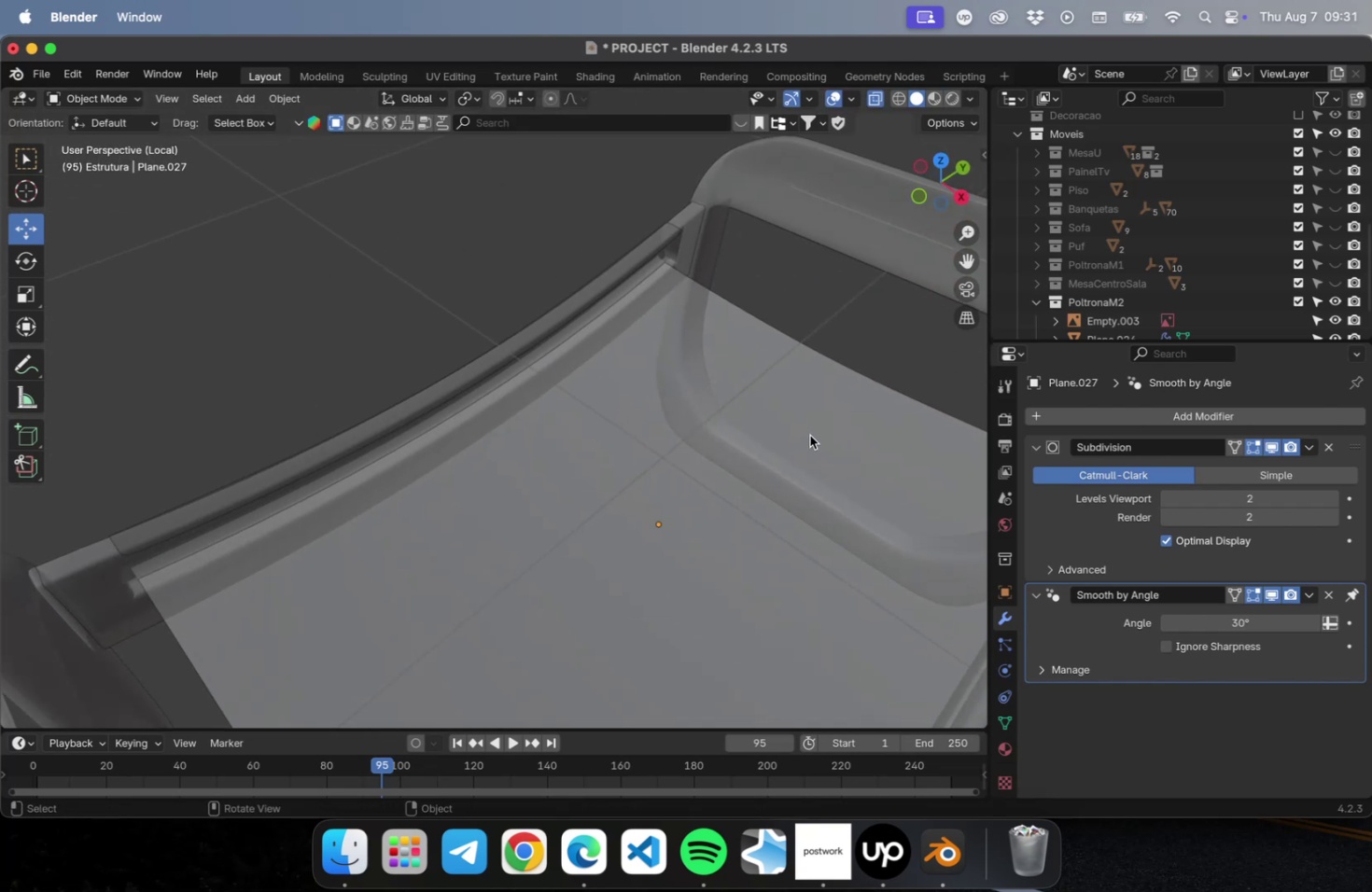 
left_click([874, 94])
 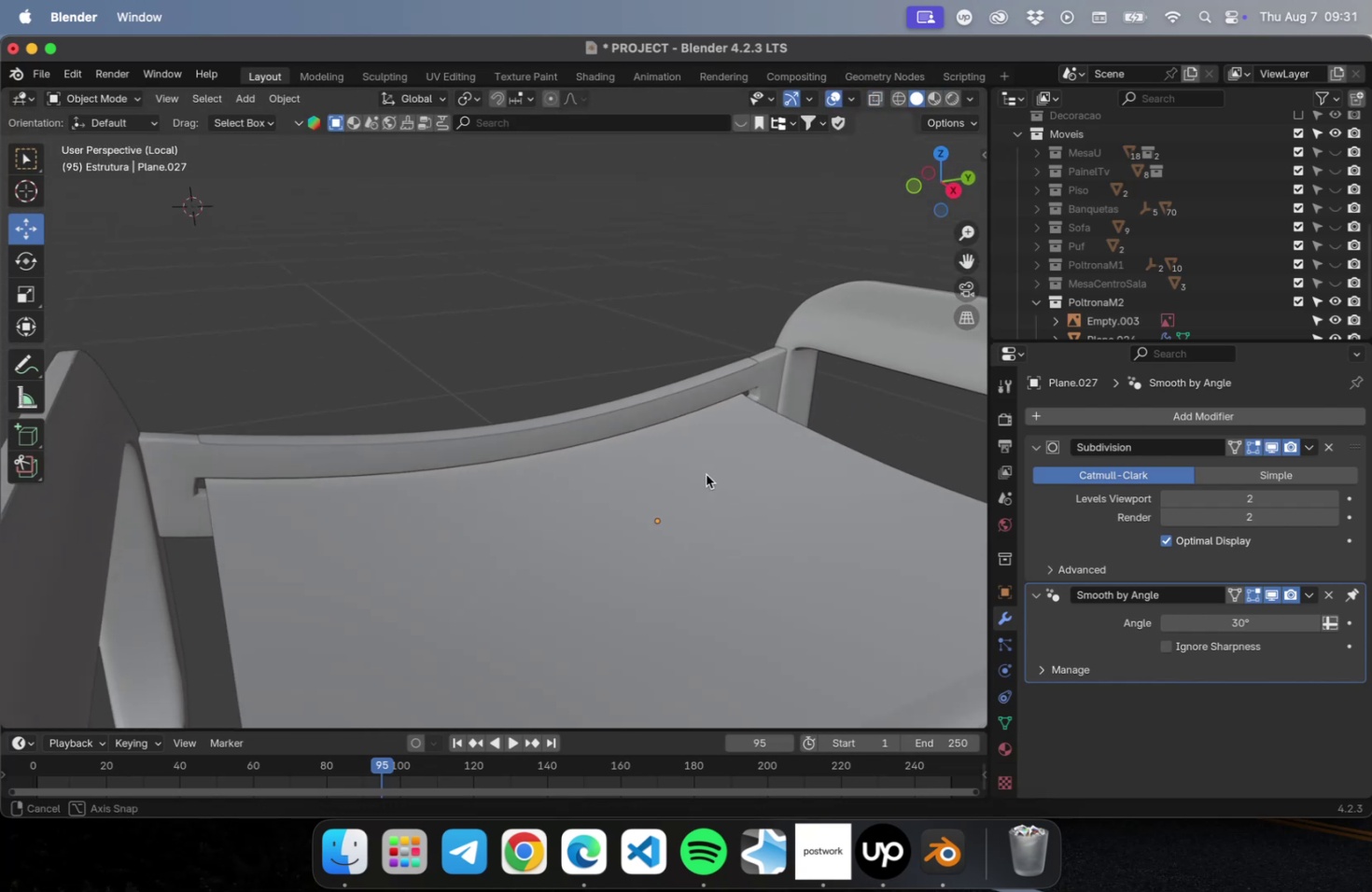 
scroll: coordinate [641, 465], scroll_direction: down, amount: 2.0
 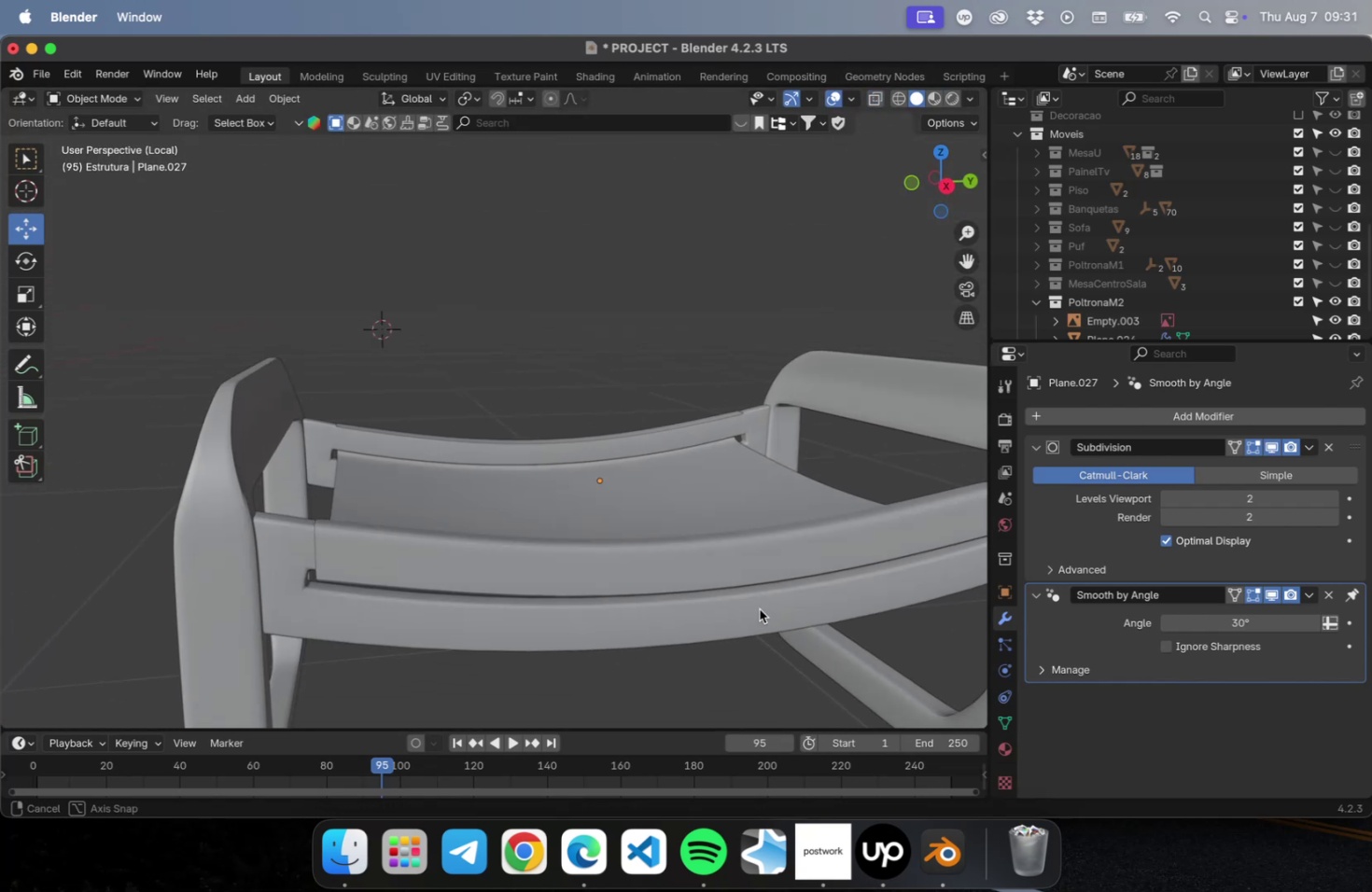 
hold_key(key=ShiftLeft, duration=0.46)
 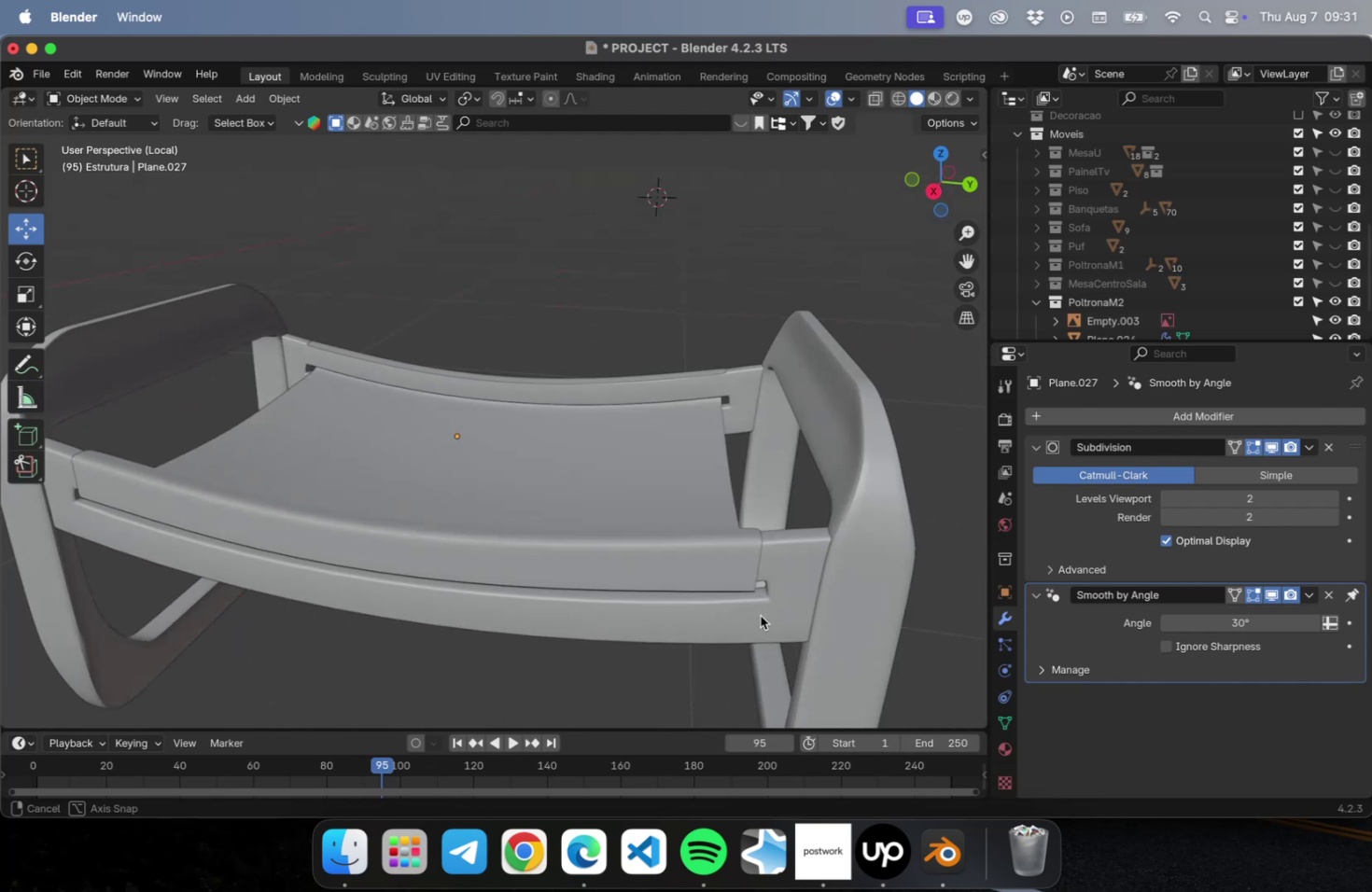 
wait(6.15)
 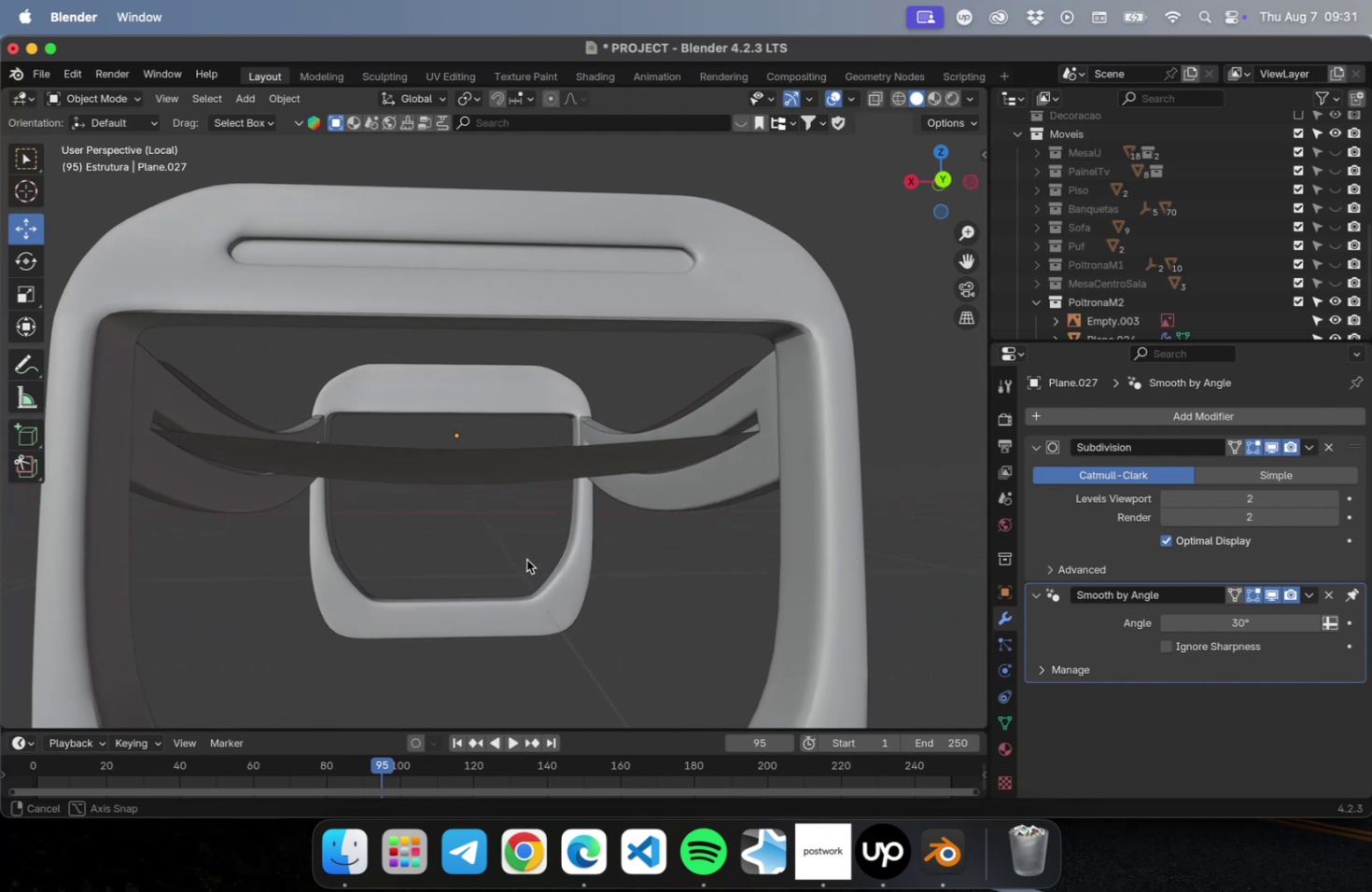 
key(Meta+S)
 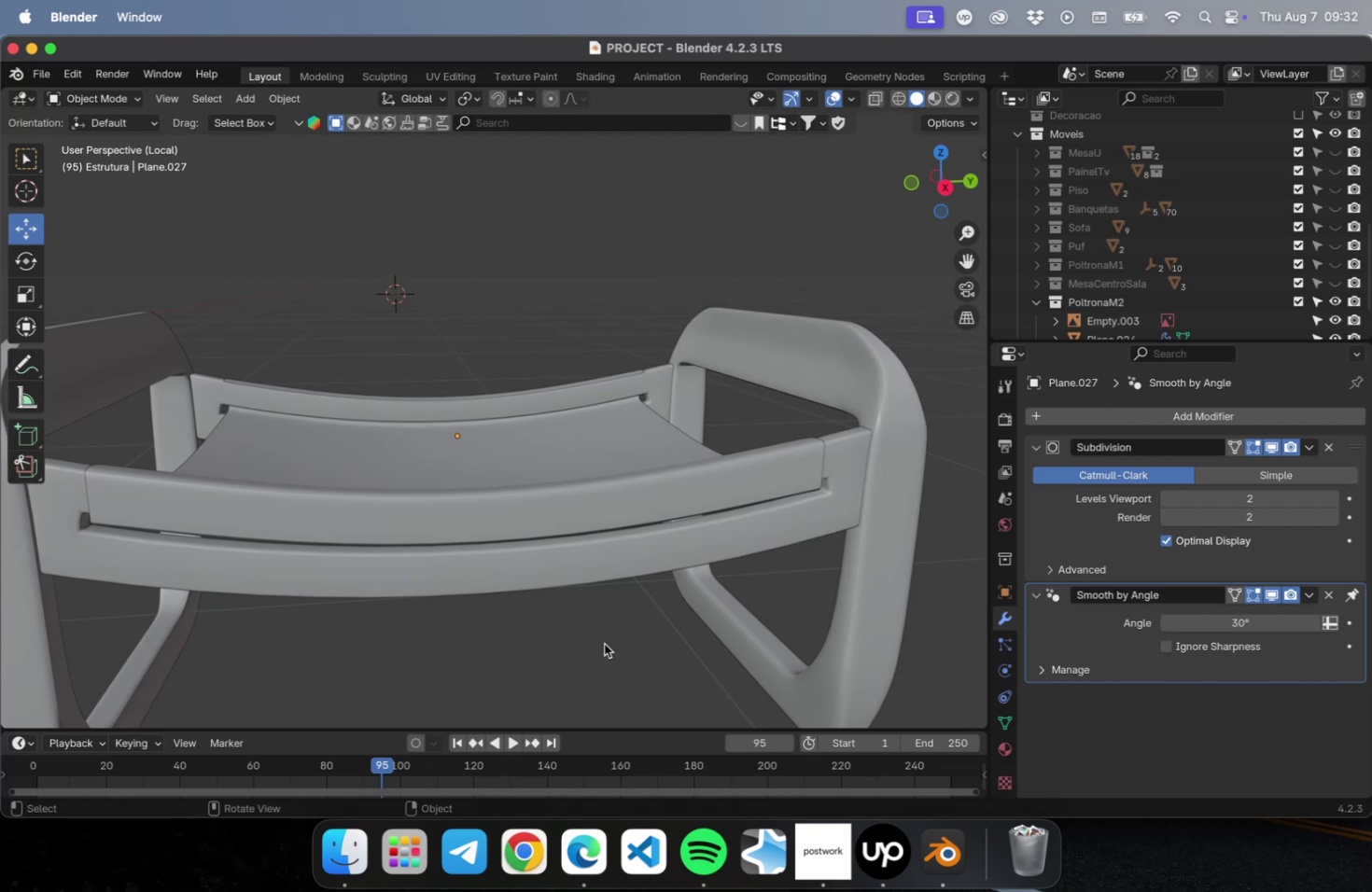 
wait(39.78)
 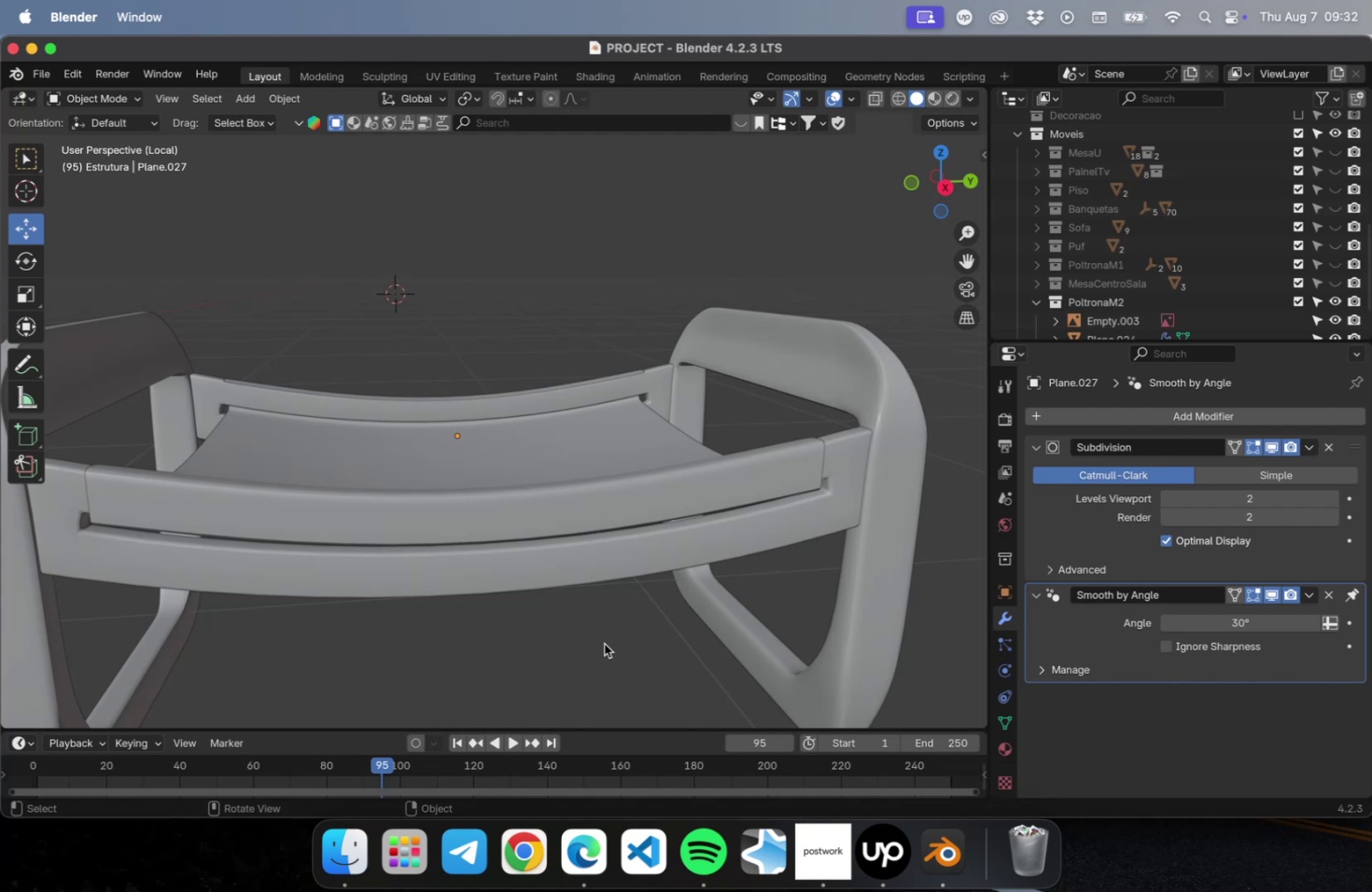 
key(Meta+S)
 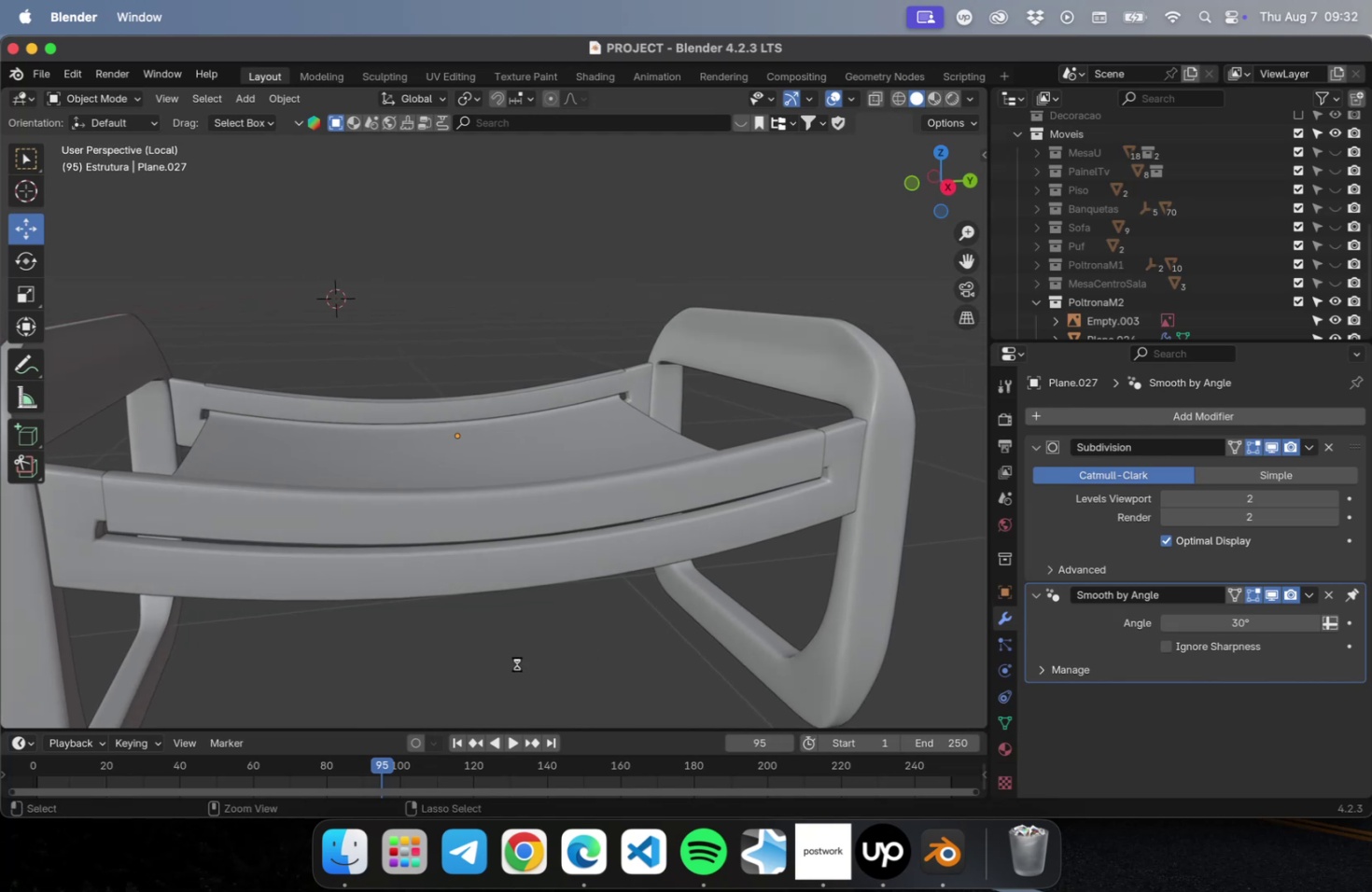 
scroll: coordinate [494, 637], scroll_direction: down, amount: 8.0
 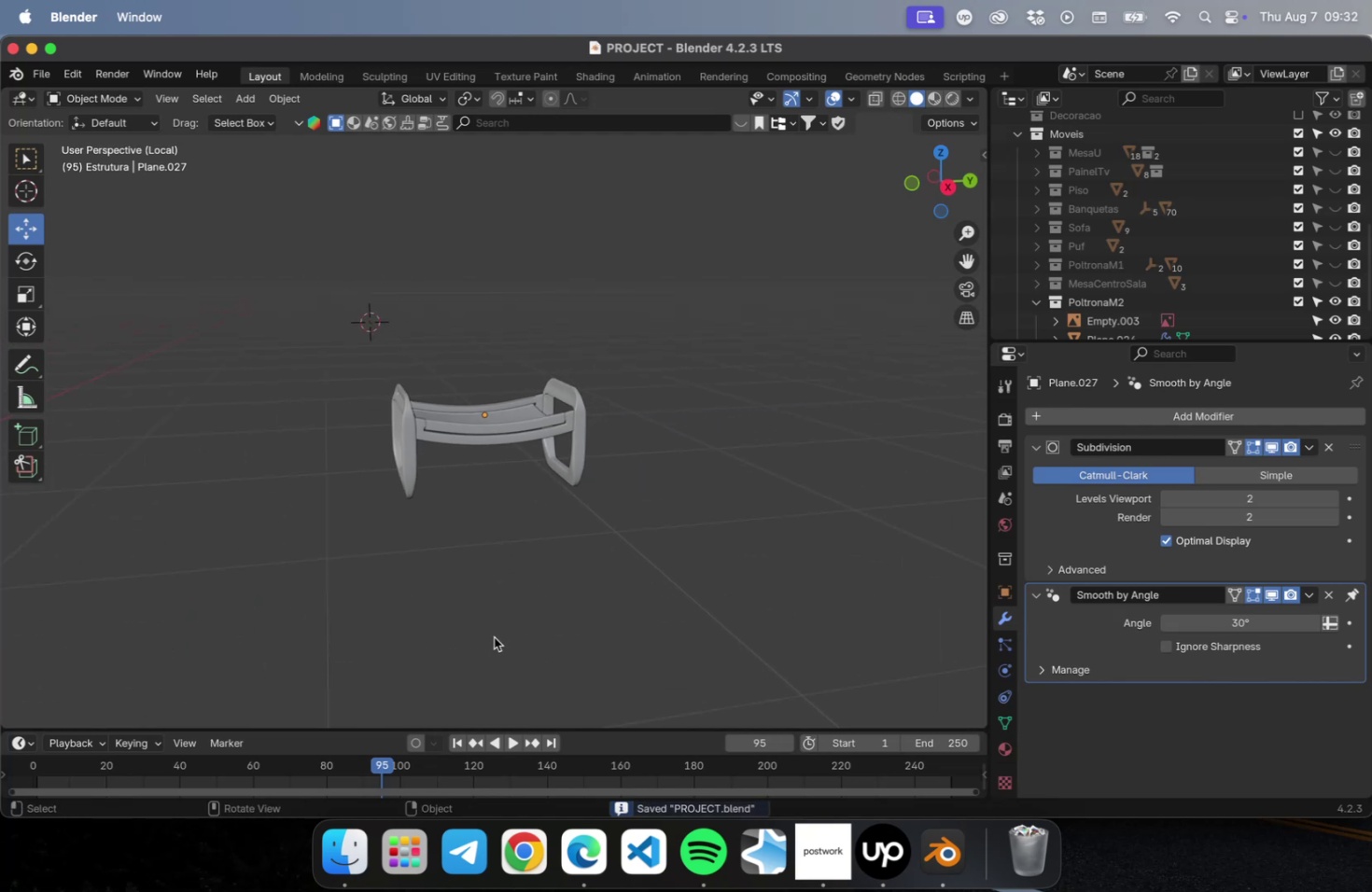 
key(NumLock)
 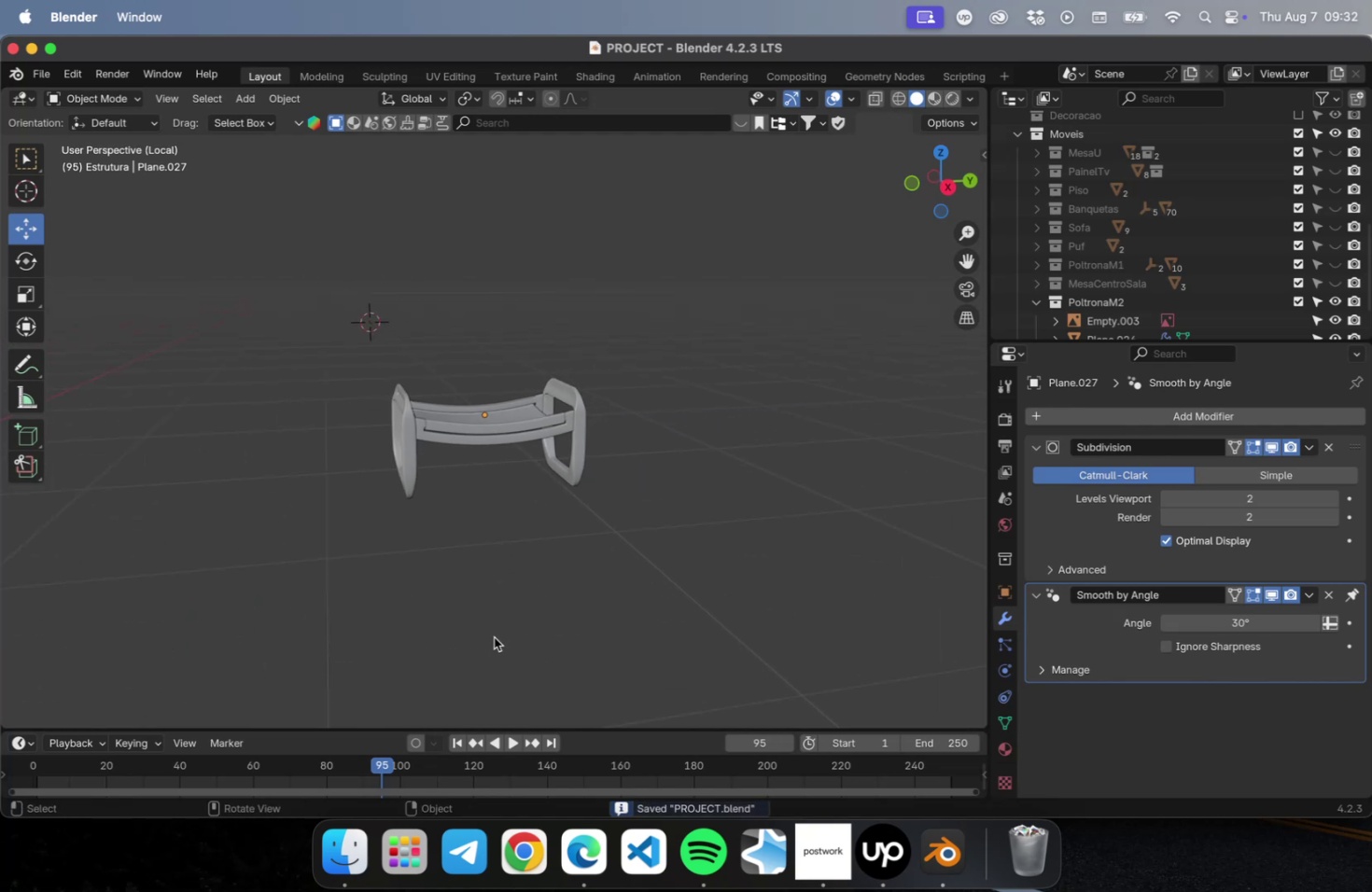 
key(NumpadDivide)
 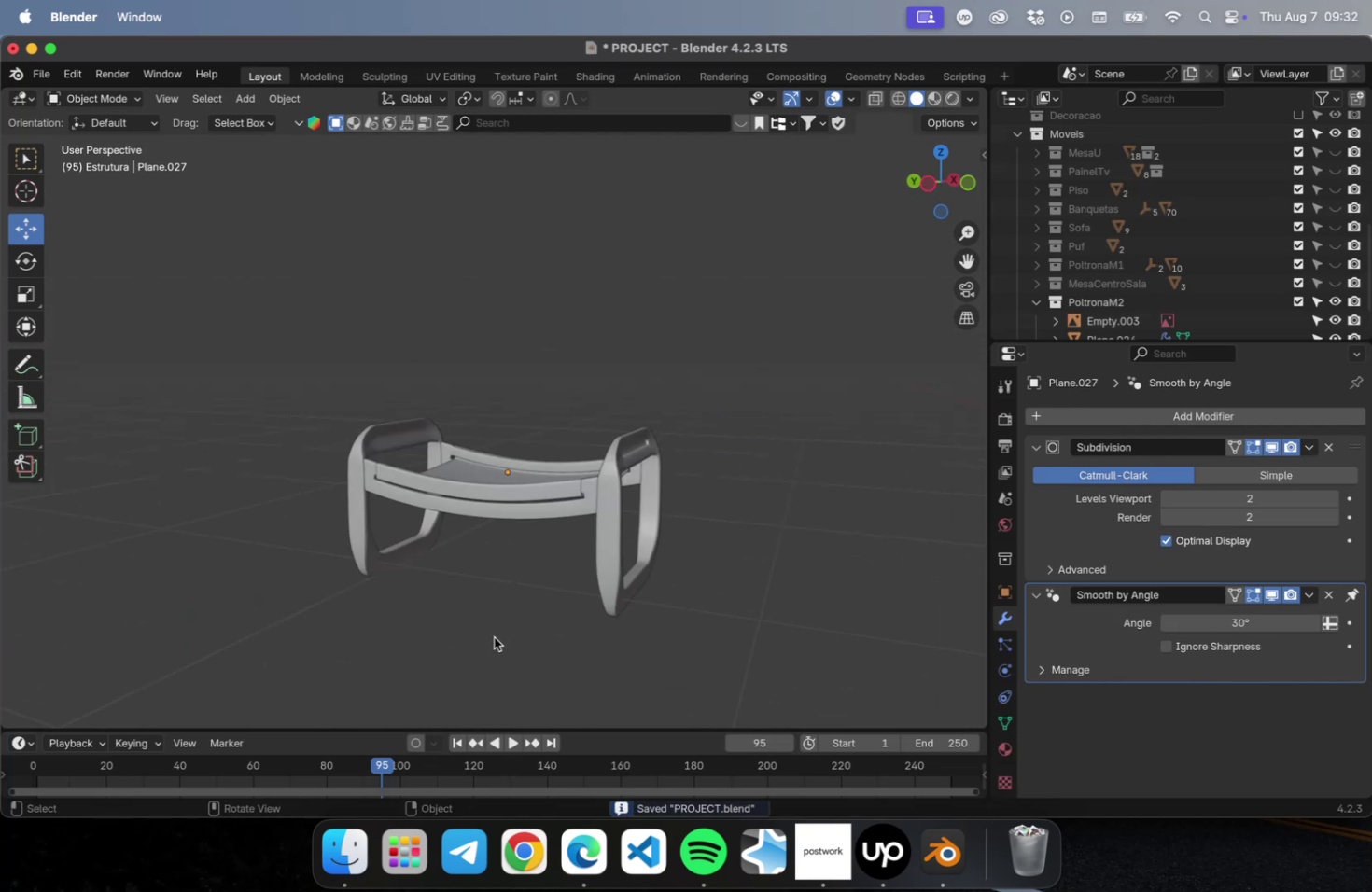 
scroll: coordinate [495, 624], scroll_direction: down, amount: 50.0
 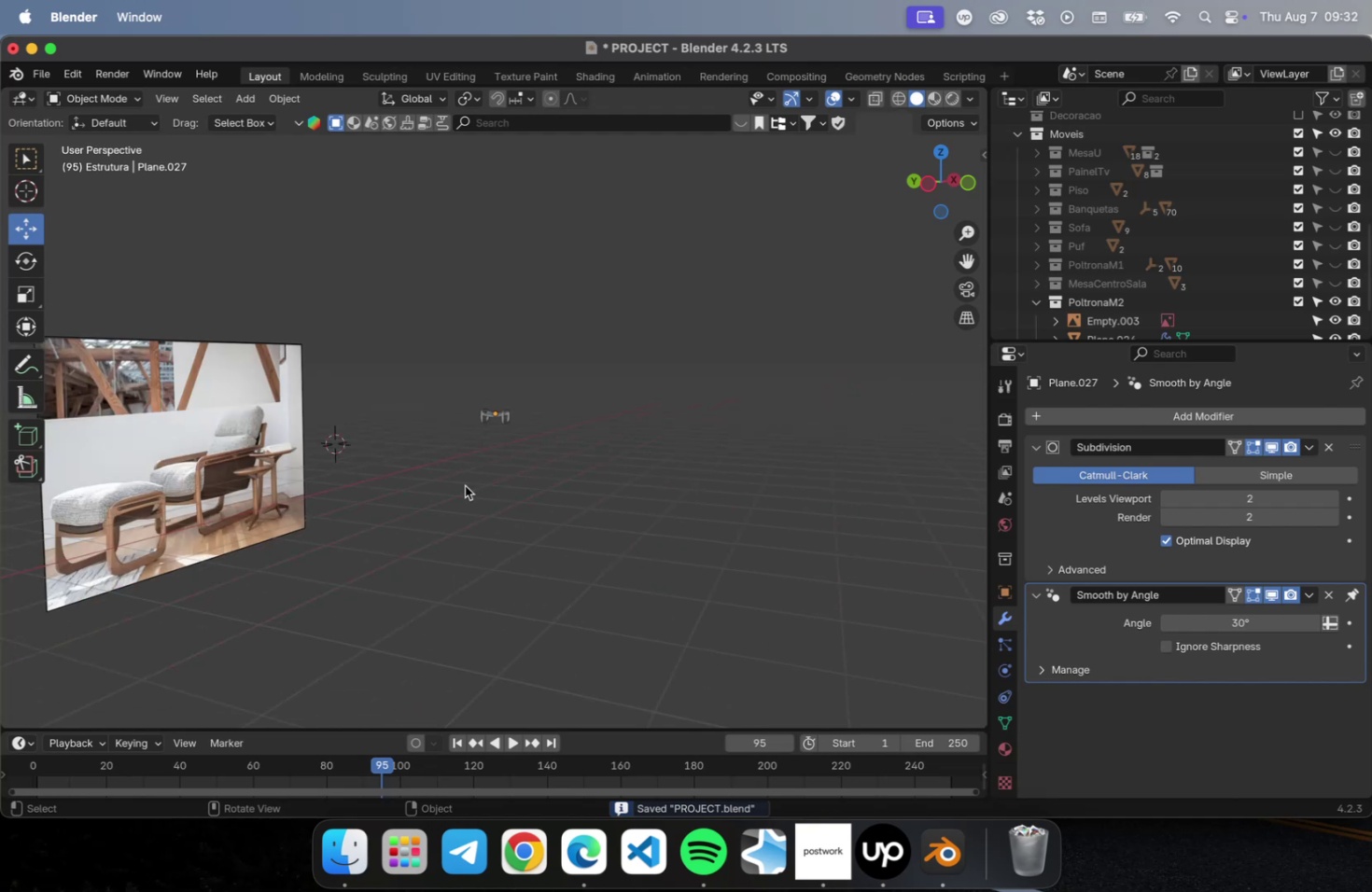 
key(Shift+ShiftLeft)
 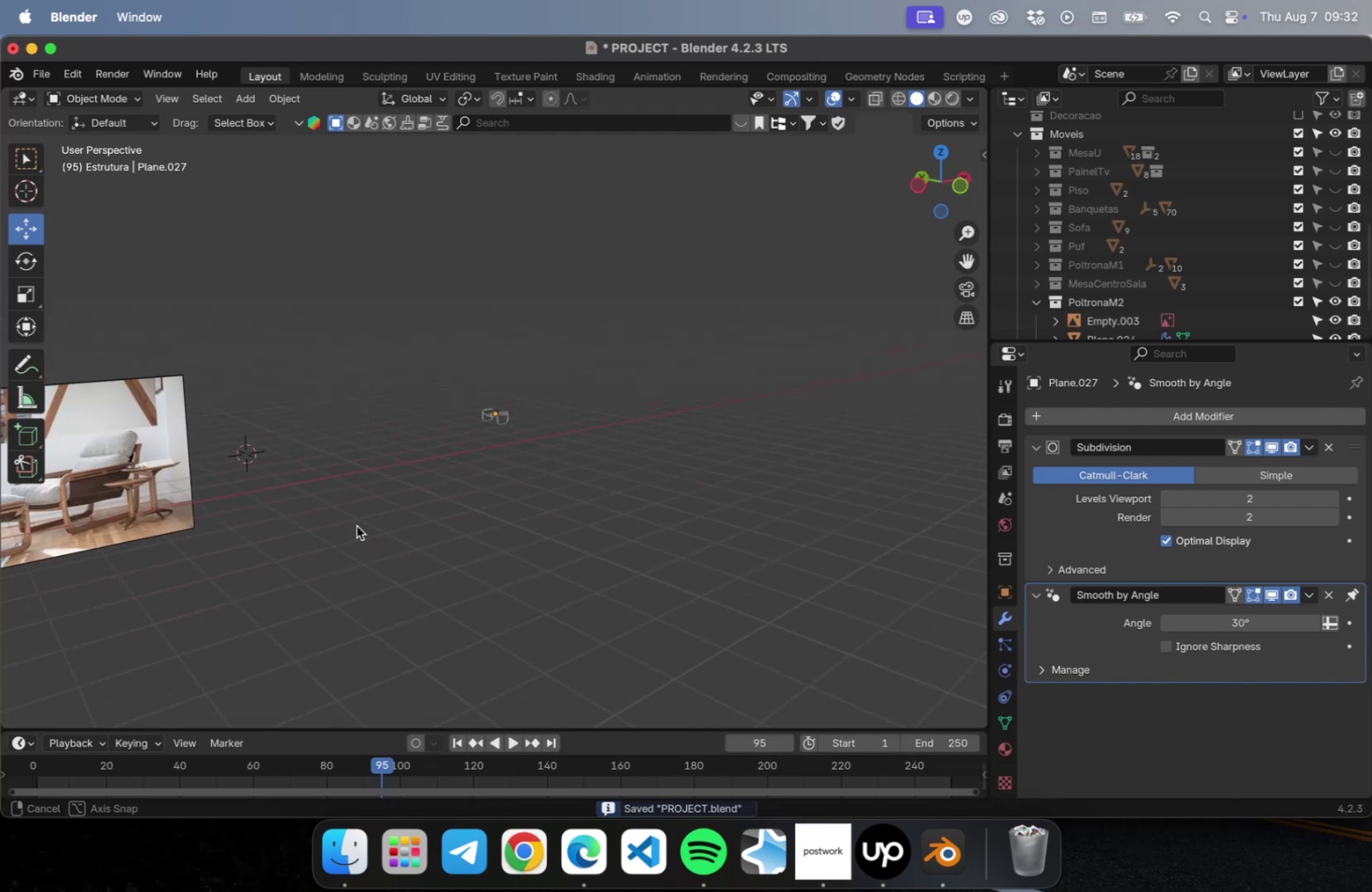 
hold_key(key=ShiftLeft, duration=0.58)
 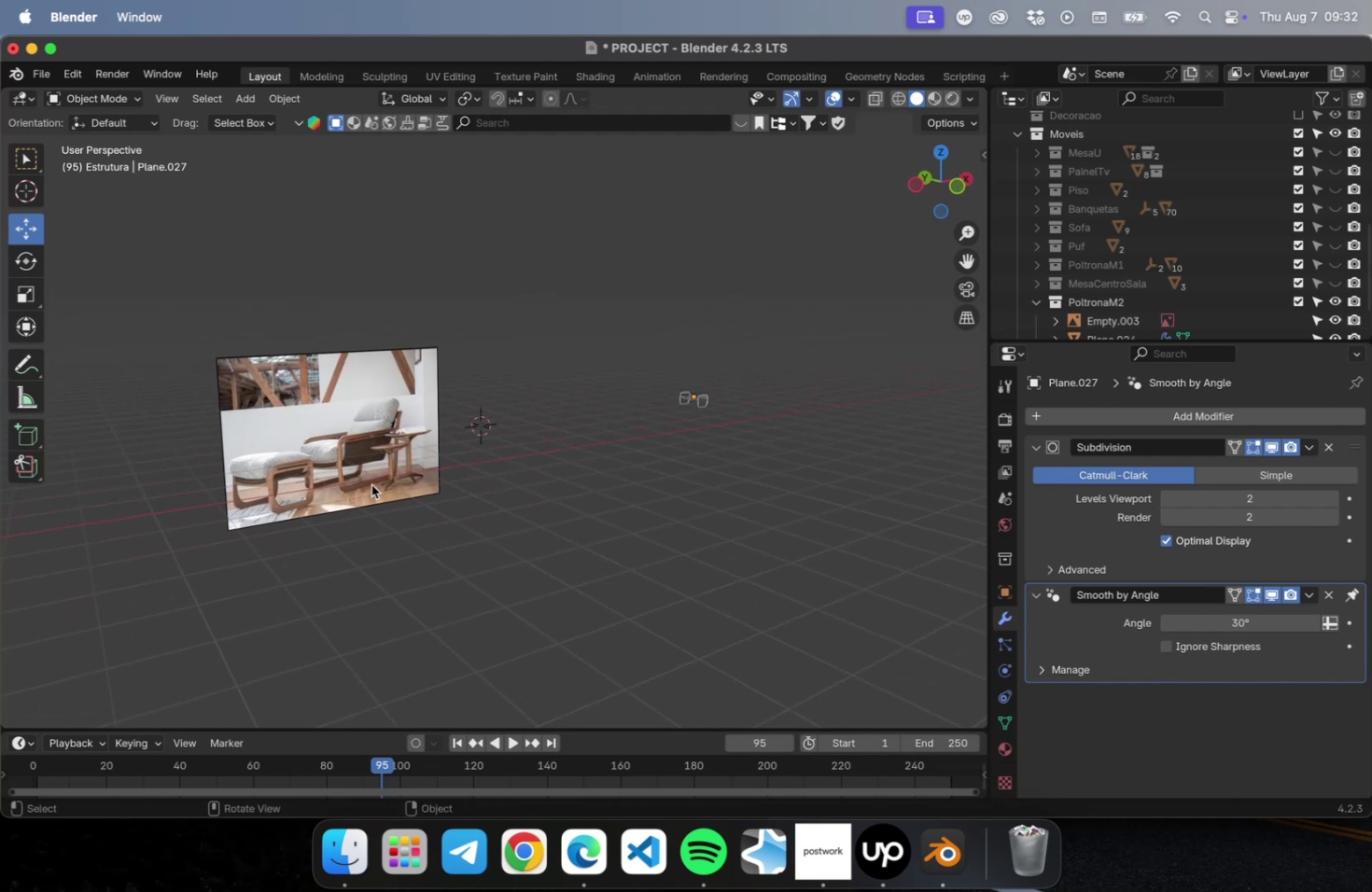 
left_click([371, 484])
 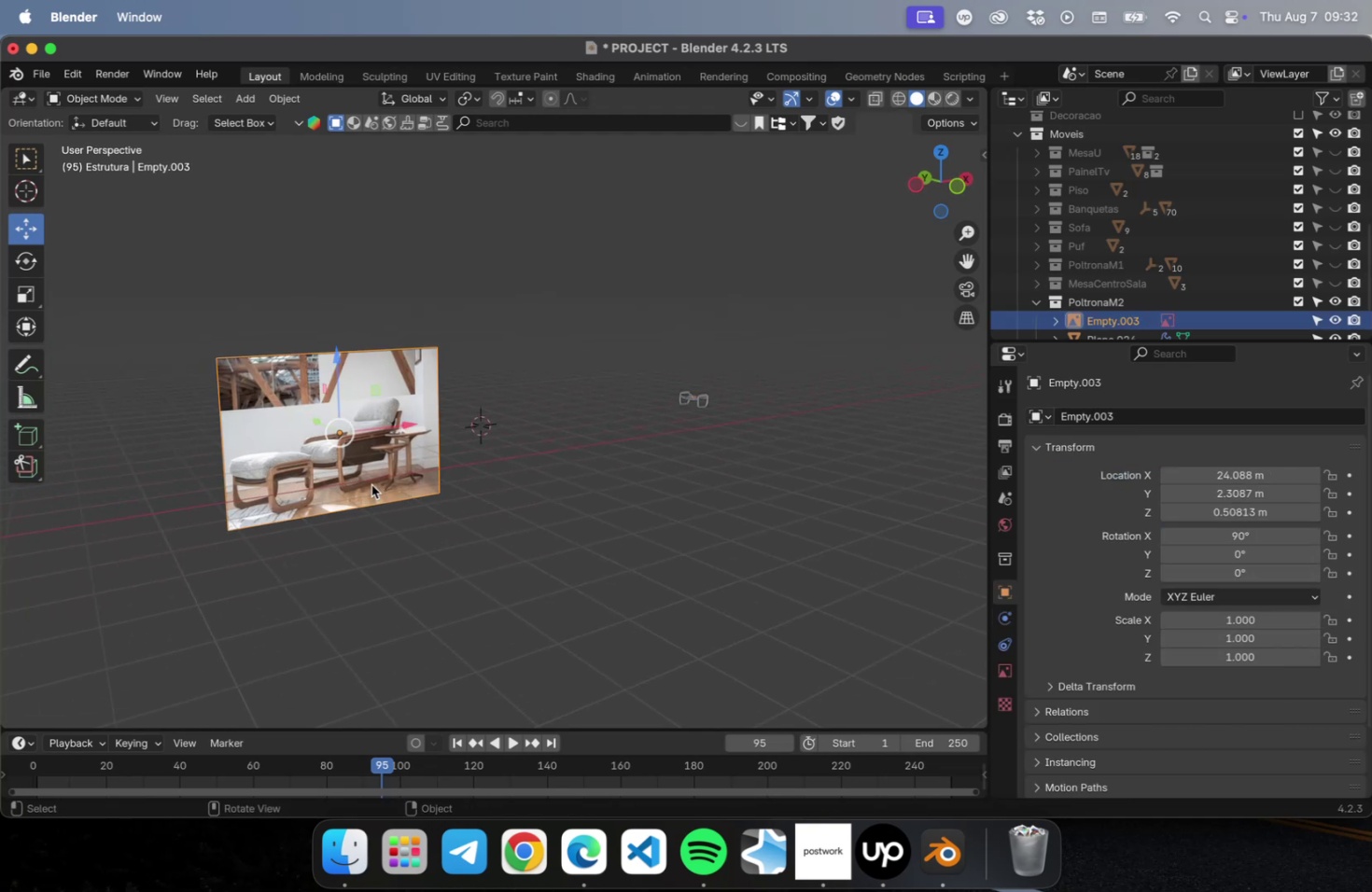 
key(NumLock)
 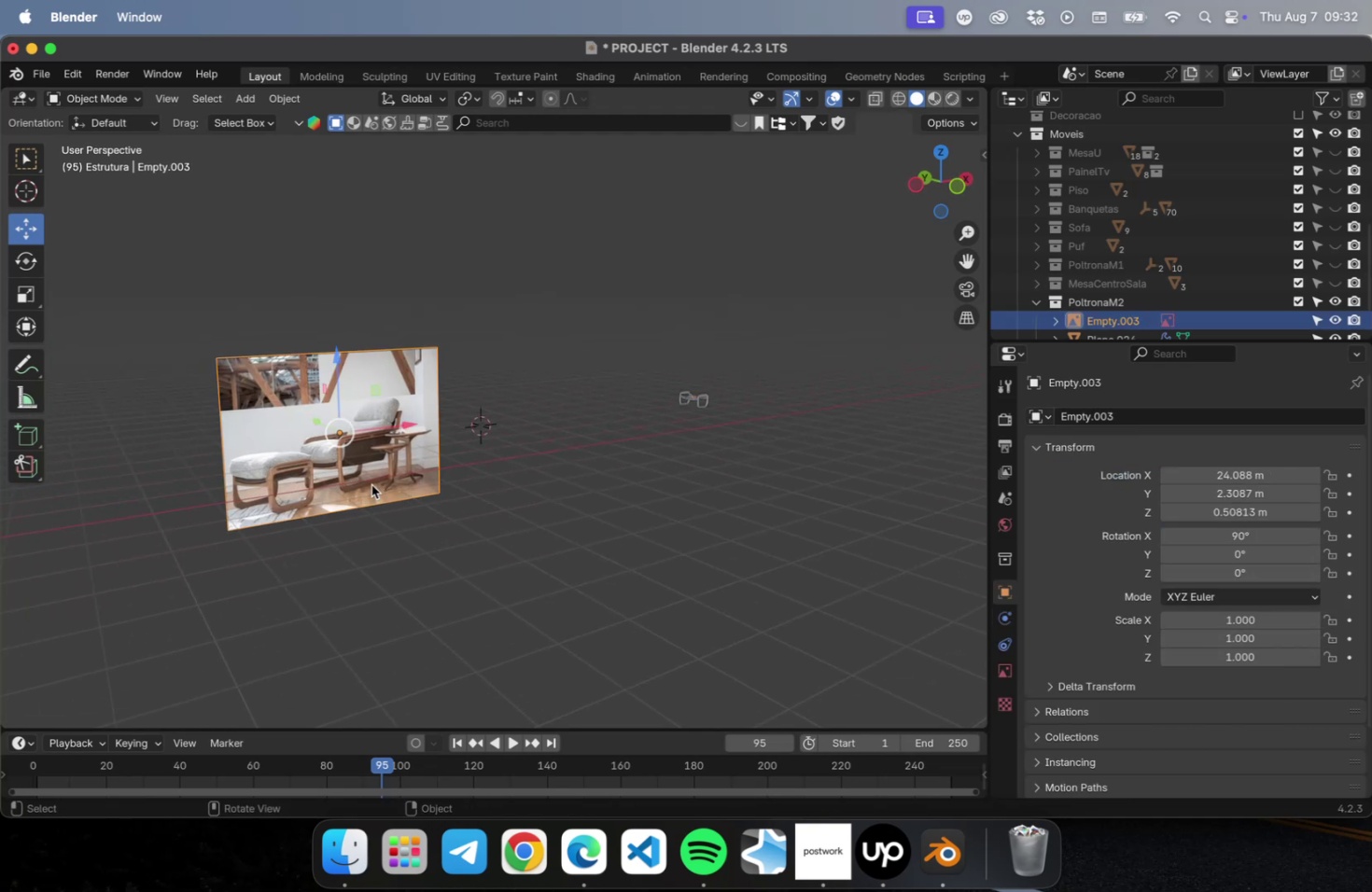 
key(NumpadDecimal)
 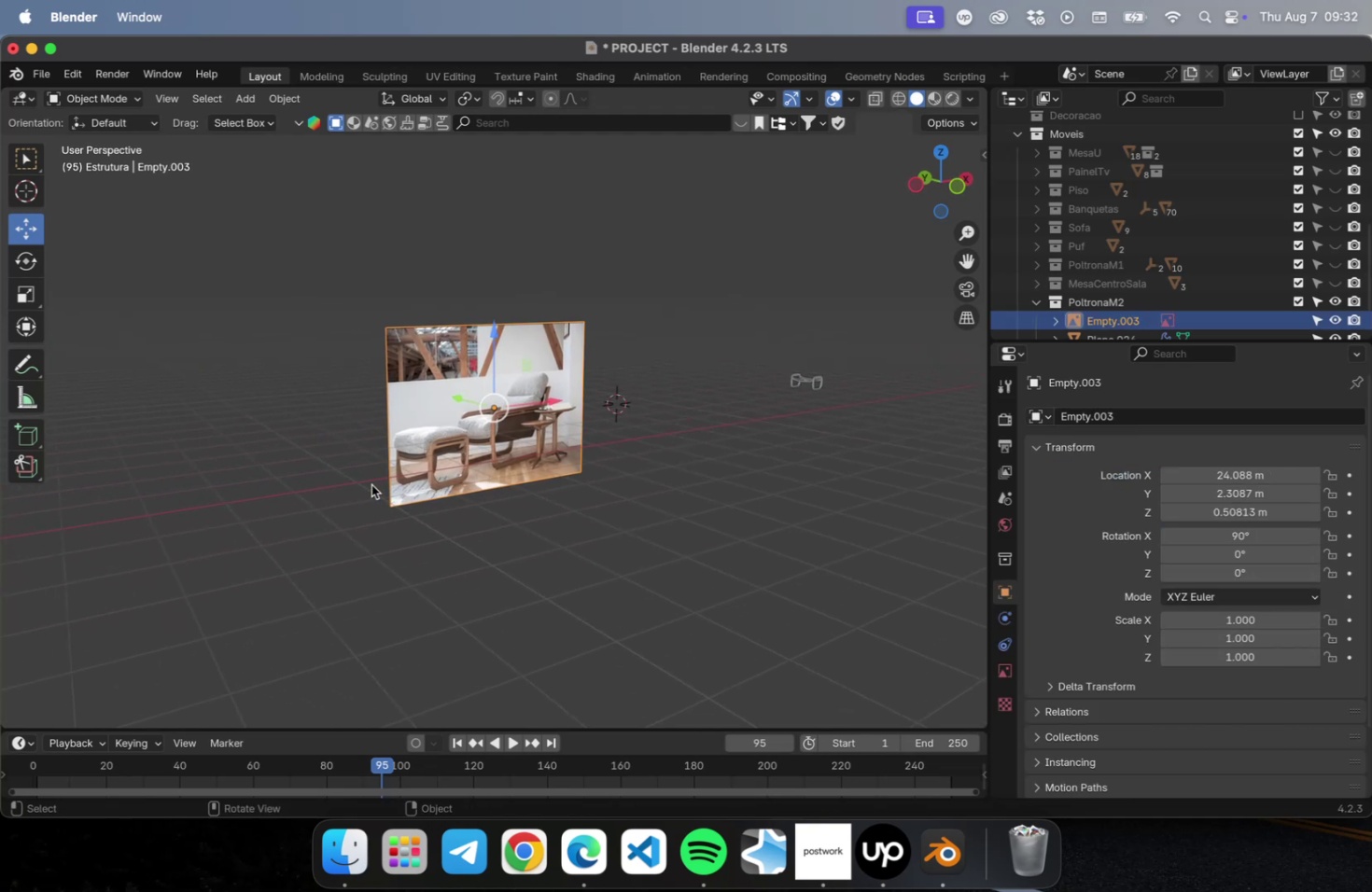 
scroll: coordinate [373, 479], scroll_direction: up, amount: 17.0
 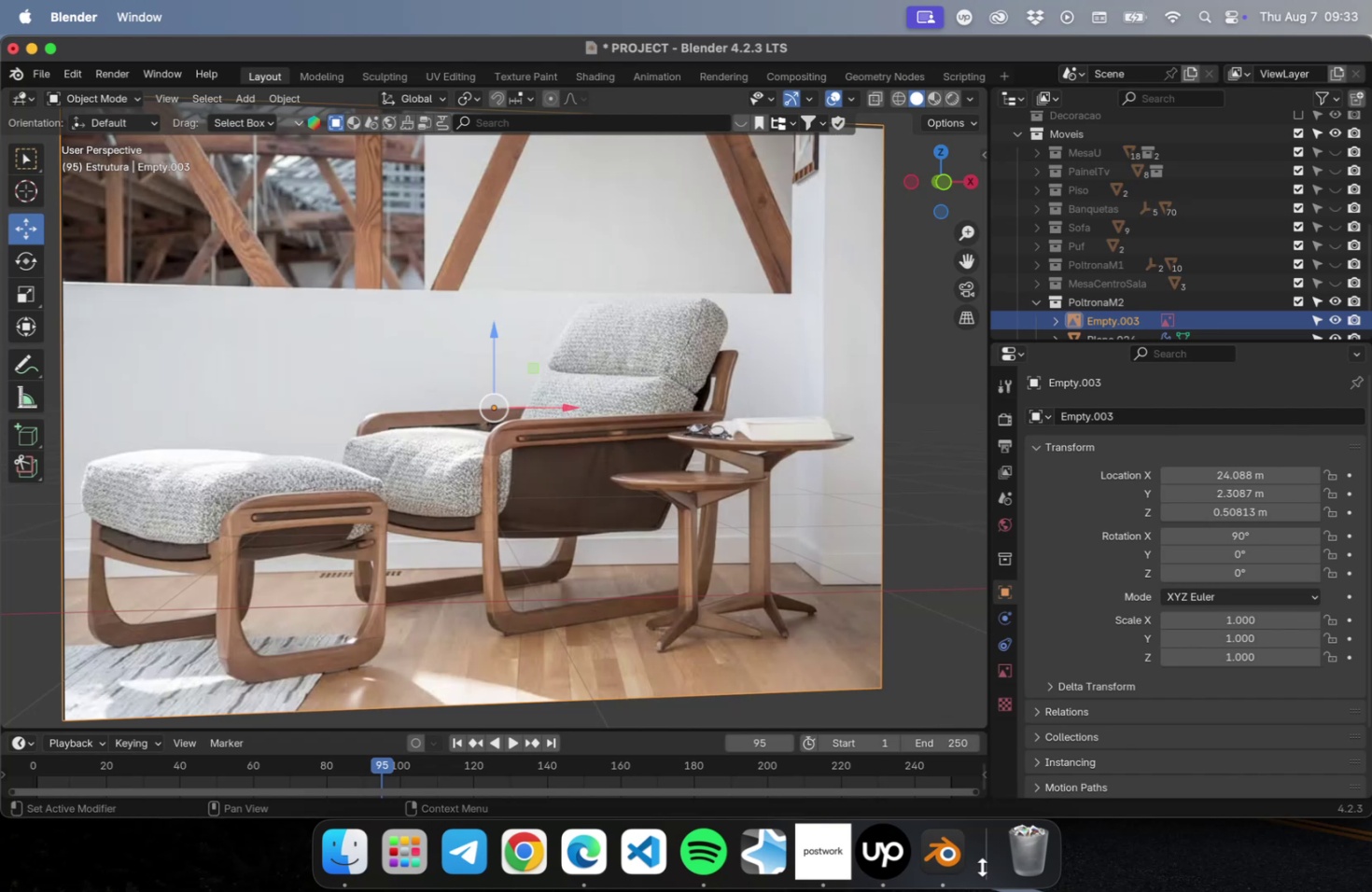 
wait(65.3)
 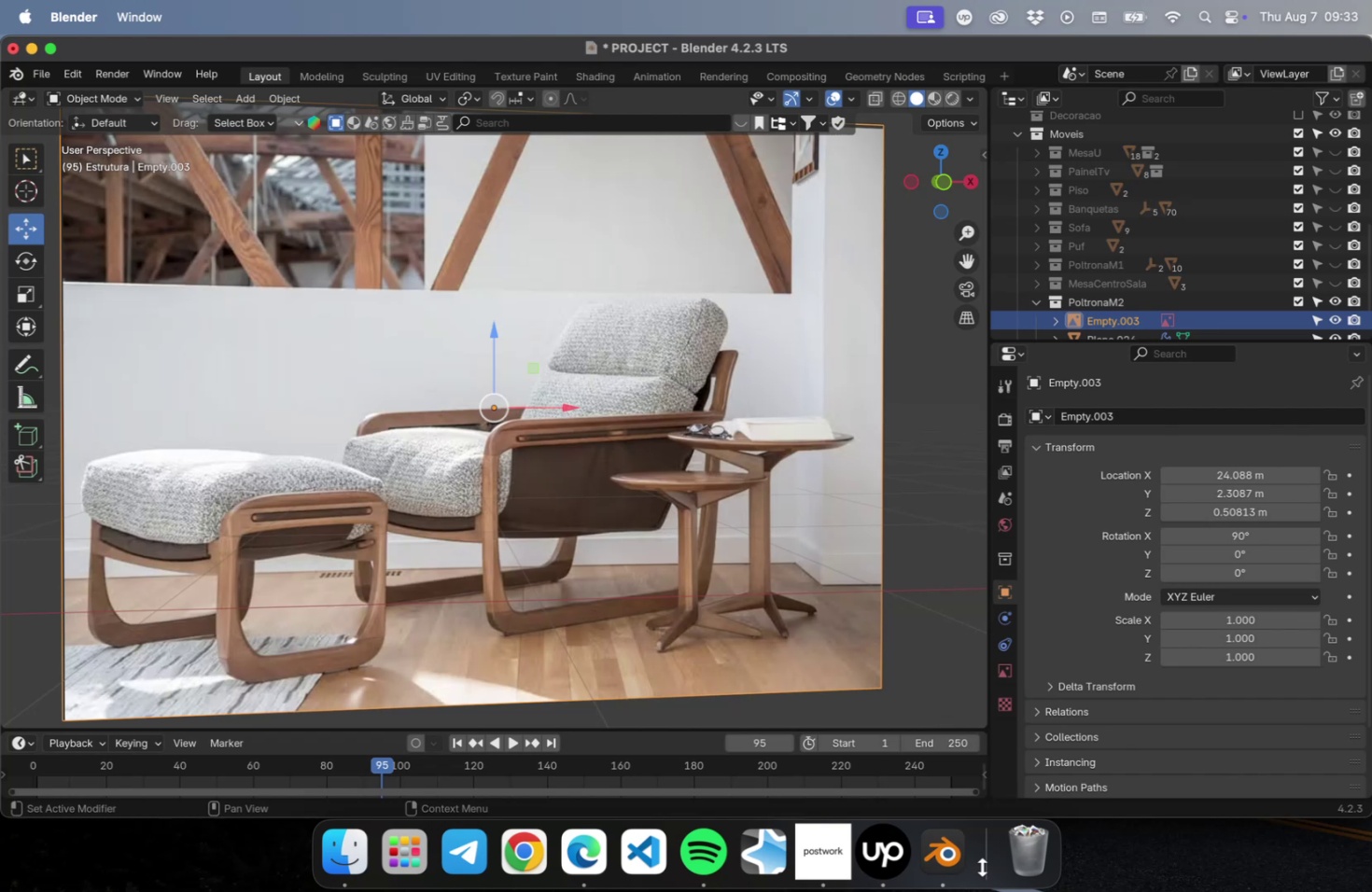 
scroll: coordinate [483, 527], scroll_direction: down, amount: 16.0
 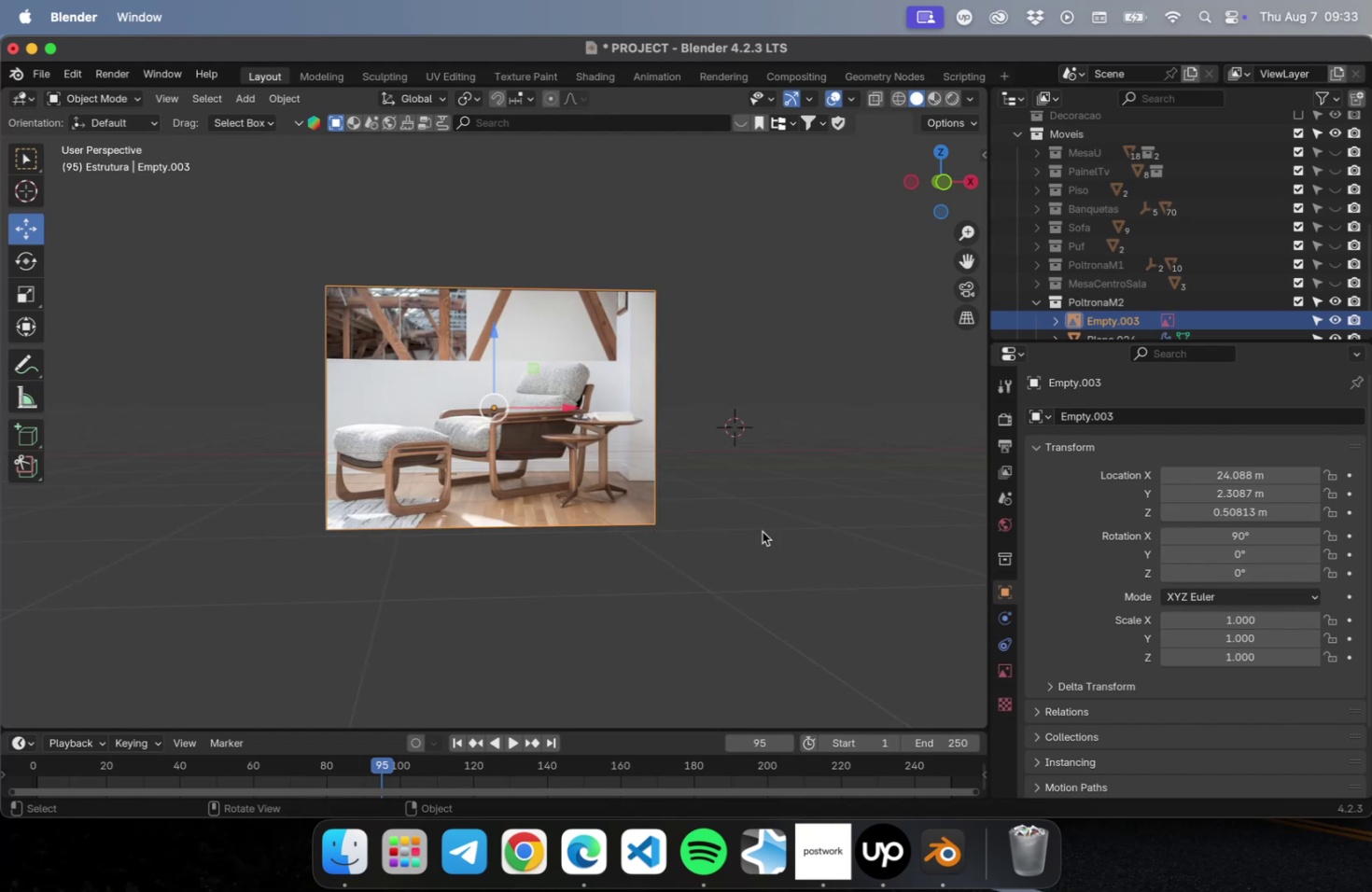 
hold_key(key=ShiftLeft, duration=0.39)
 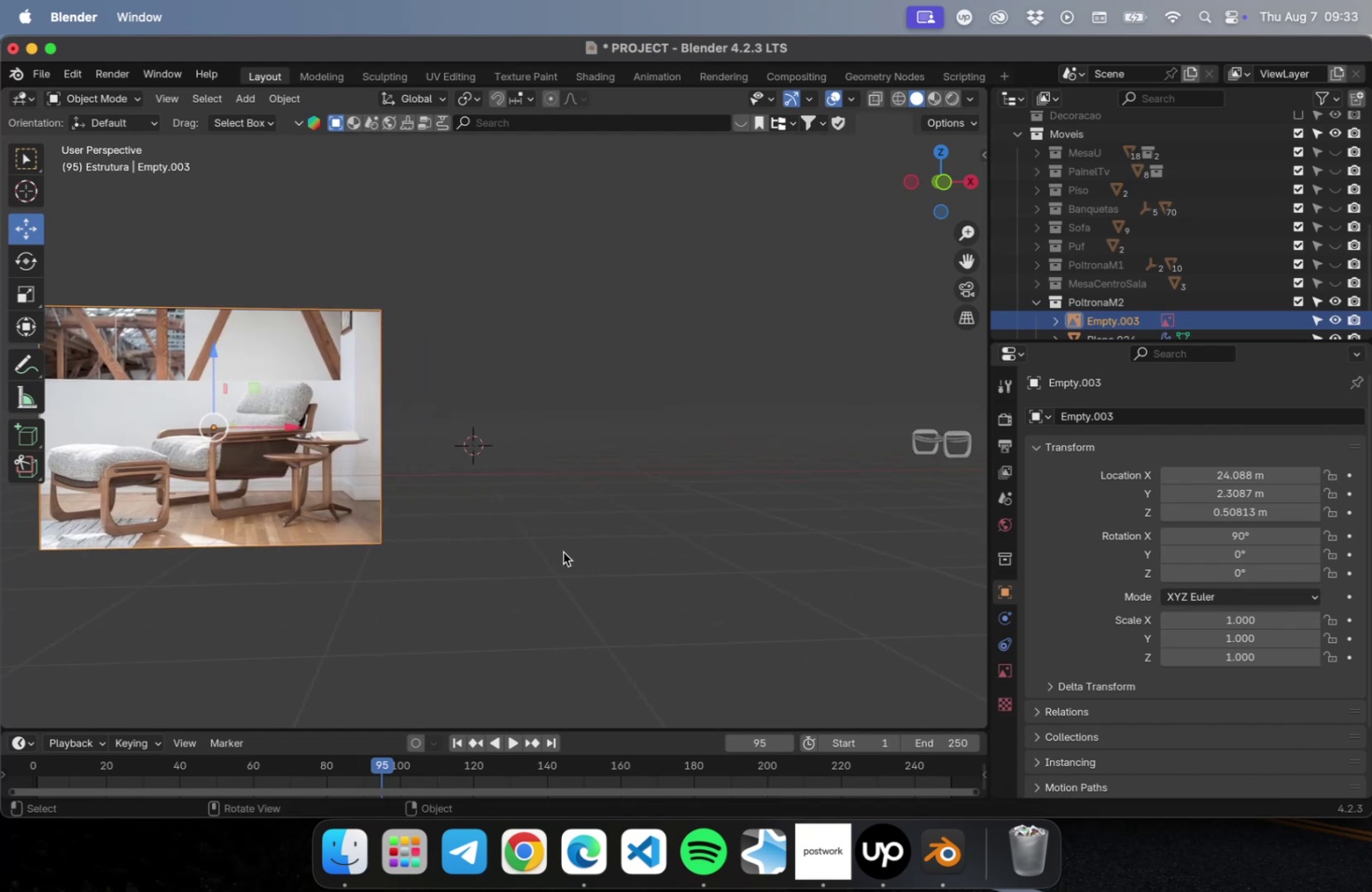 
left_click([563, 551])
 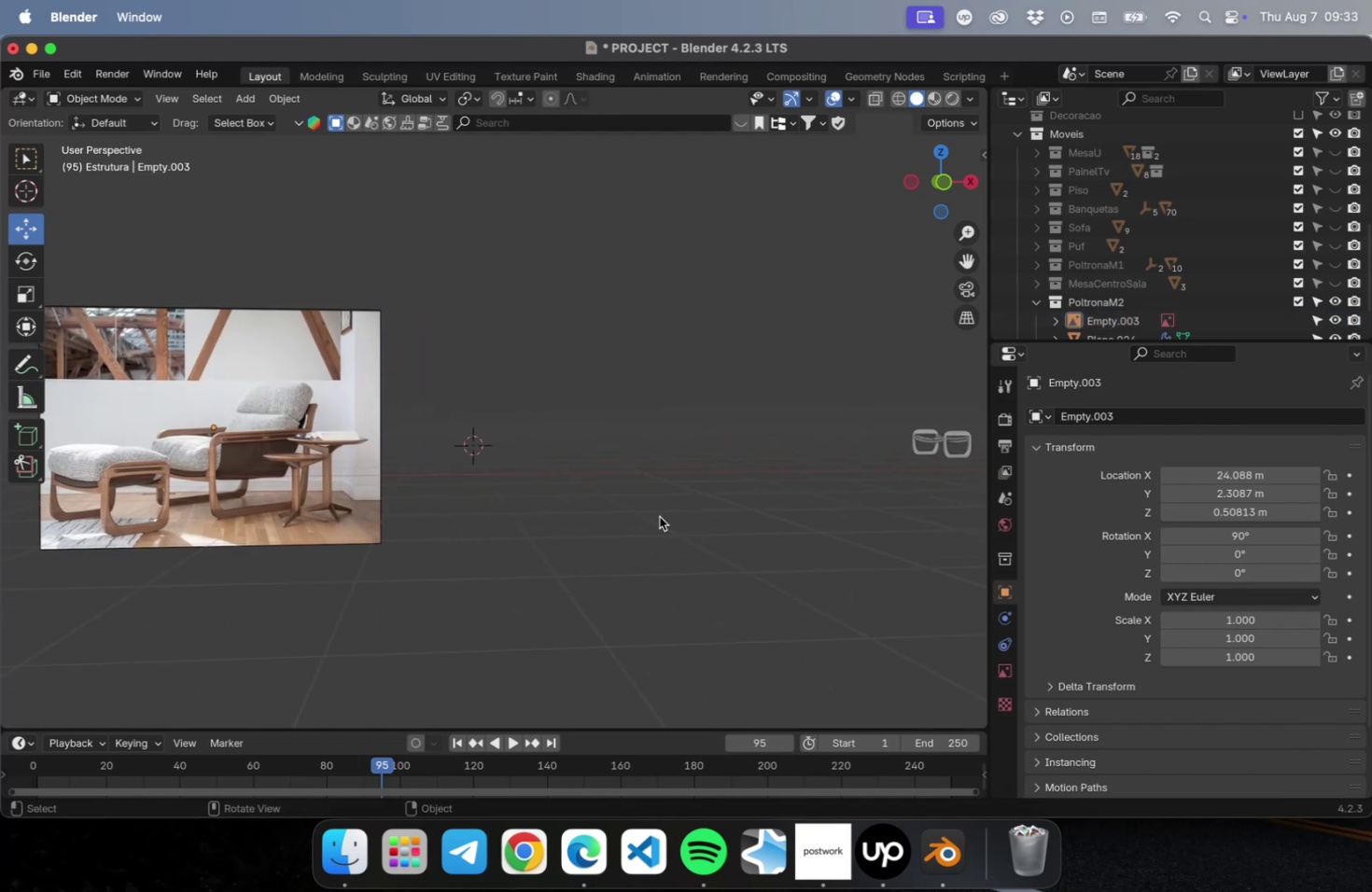 
key(Meta+CommandLeft)
 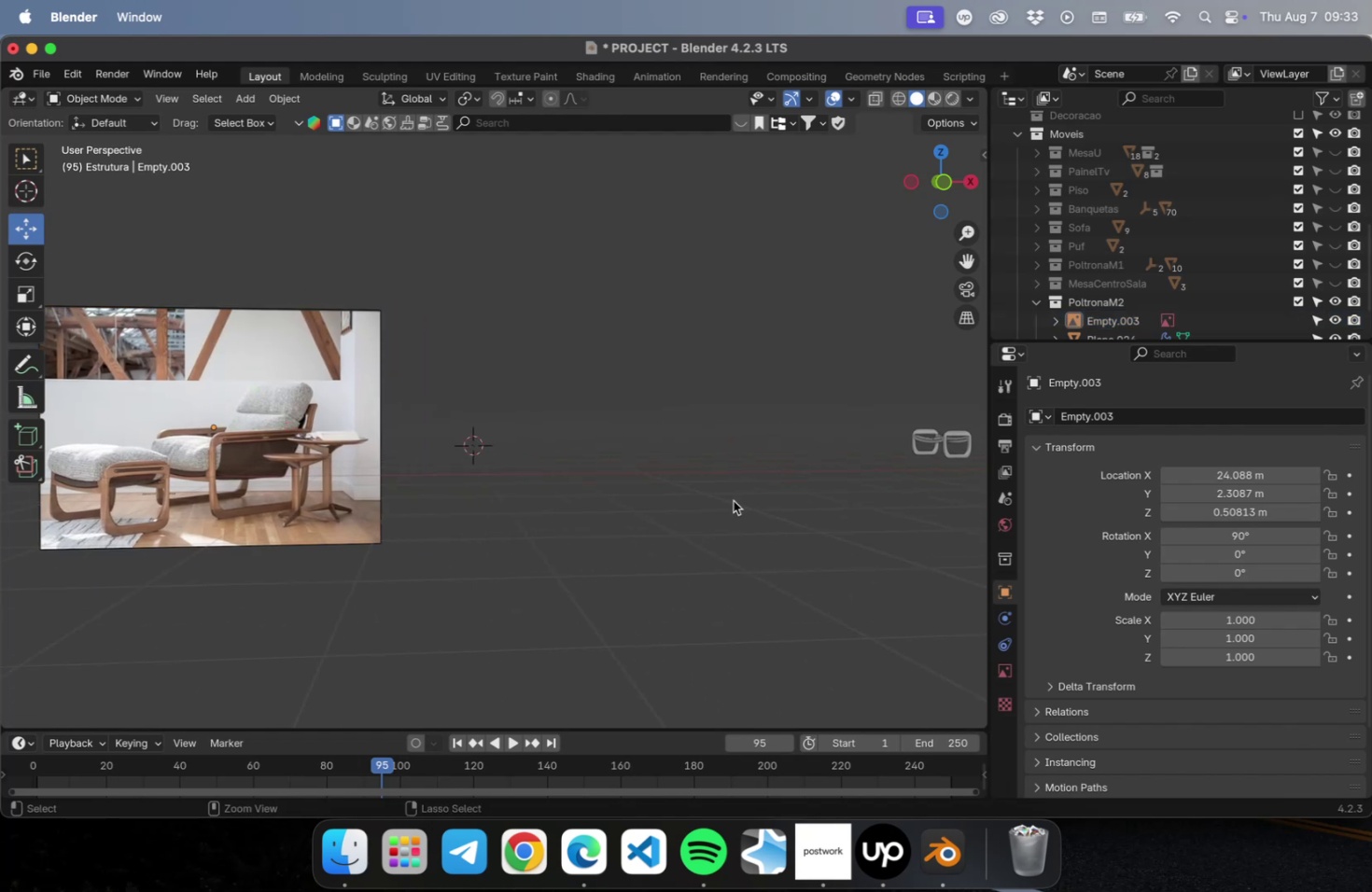 
key(Meta+S)
 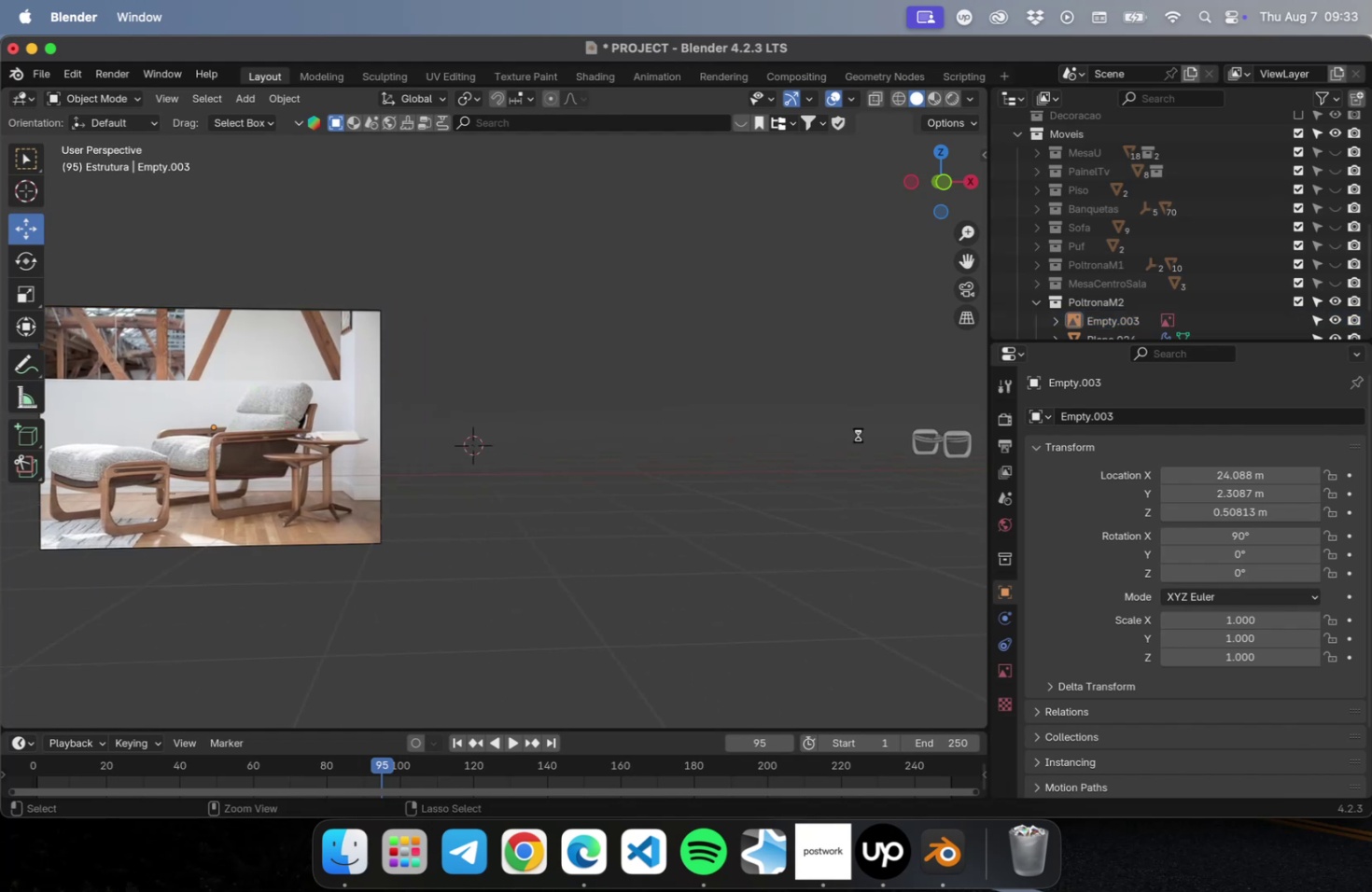 
hold_key(key=ShiftLeft, duration=0.4)
 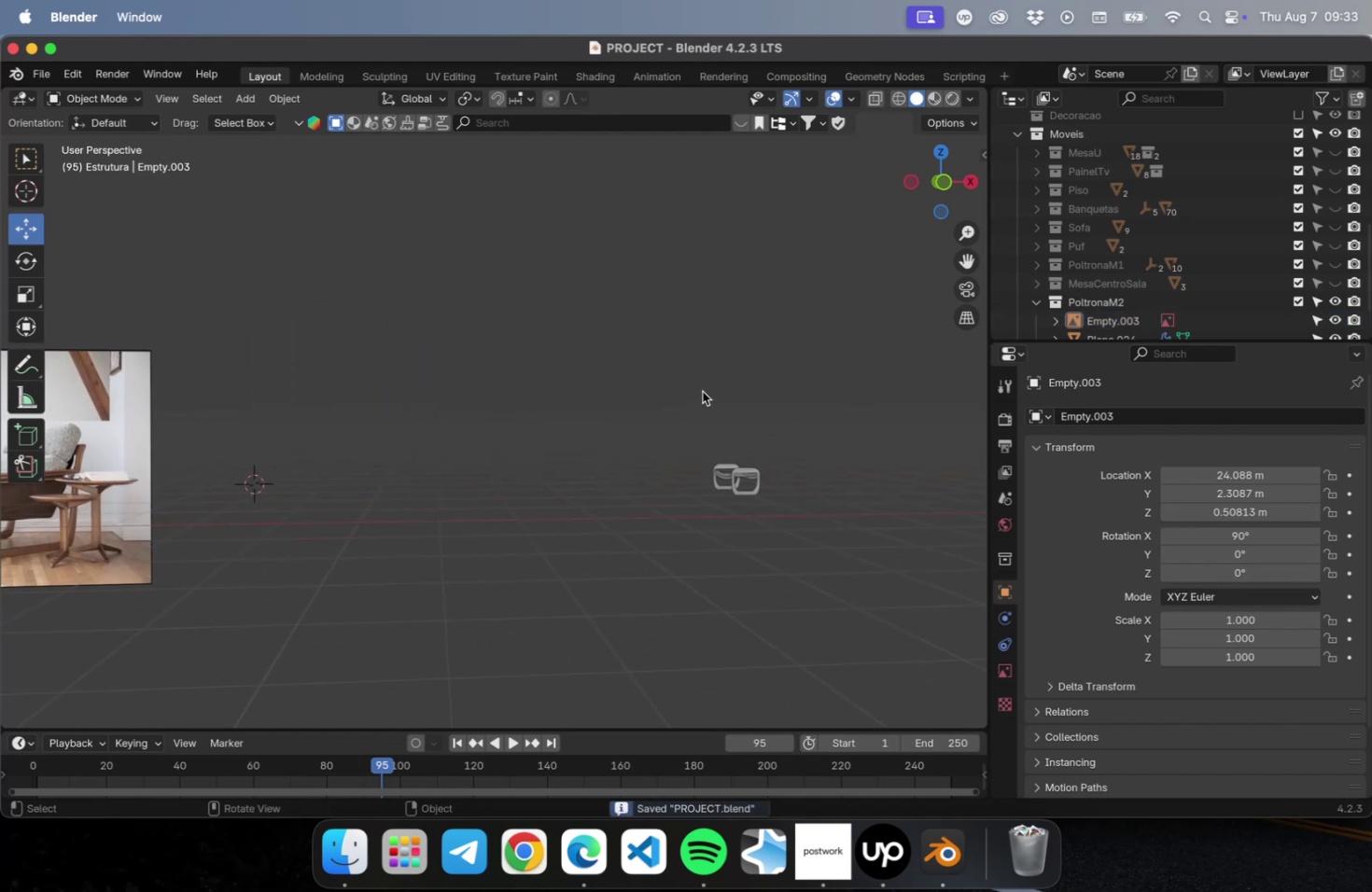 
left_click_drag(start_coordinate=[702, 392], to_coordinate=[762, 509])
 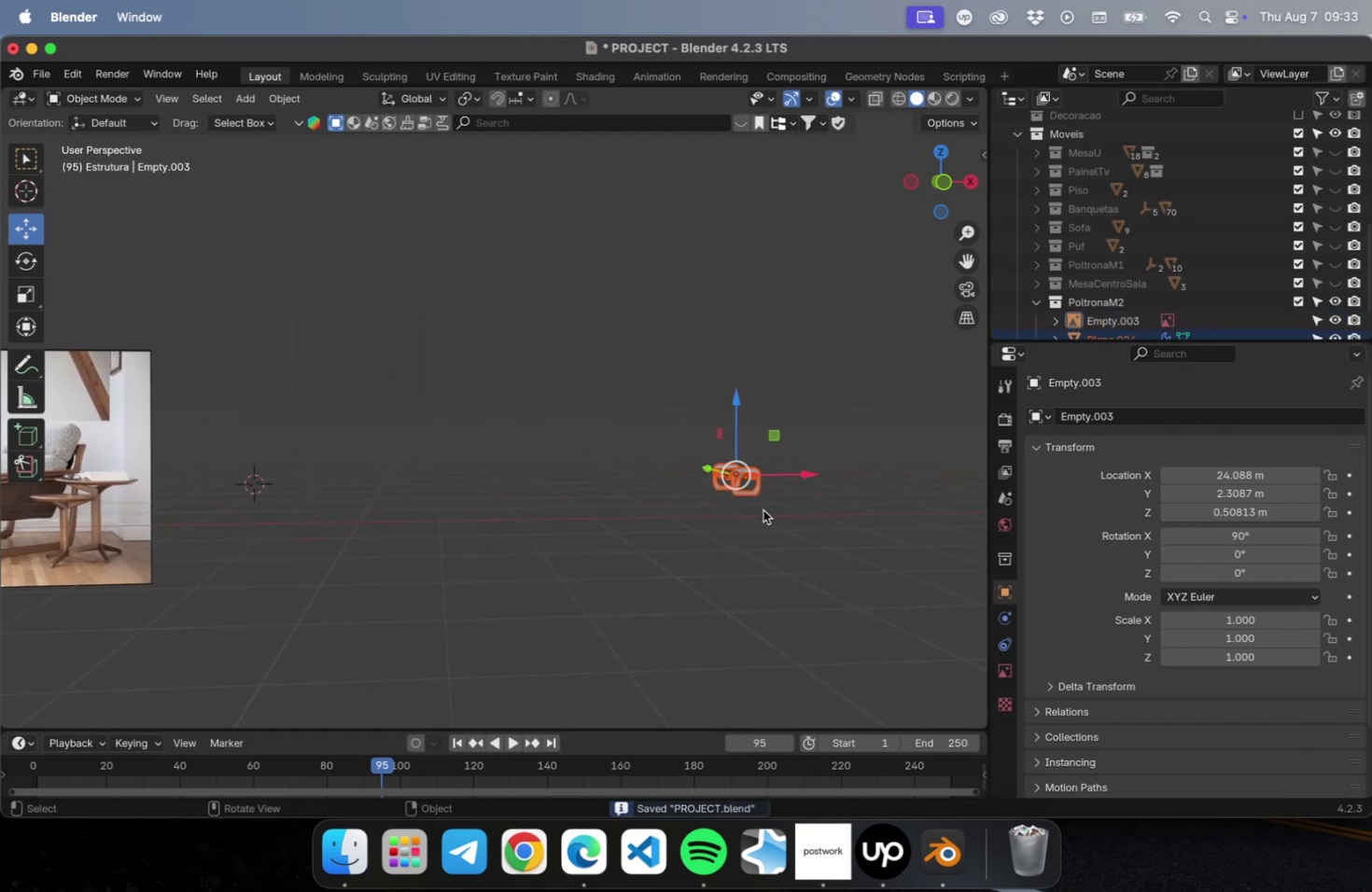 
key(NumLock)
 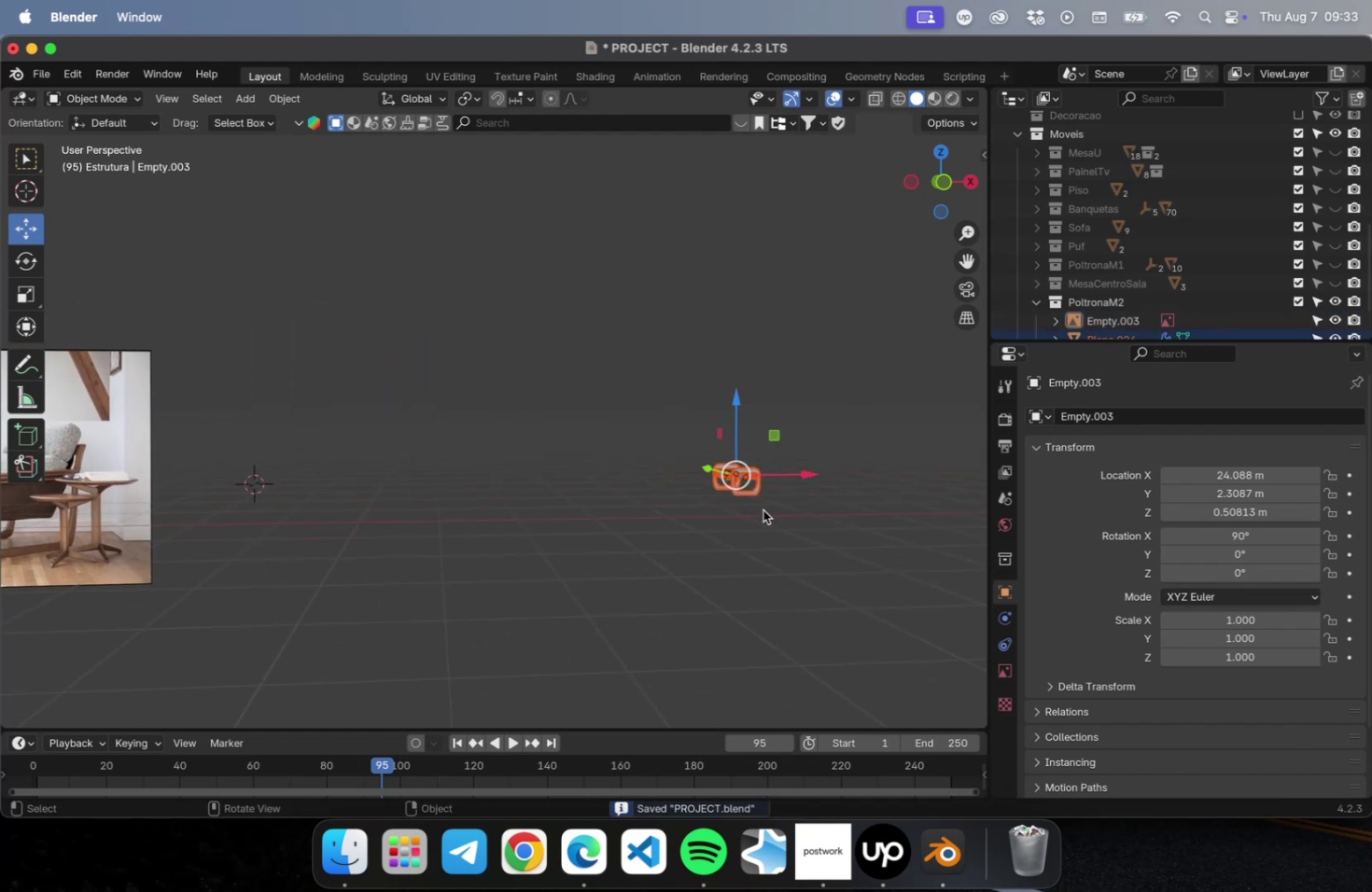 
key(NumpadDecimal)
 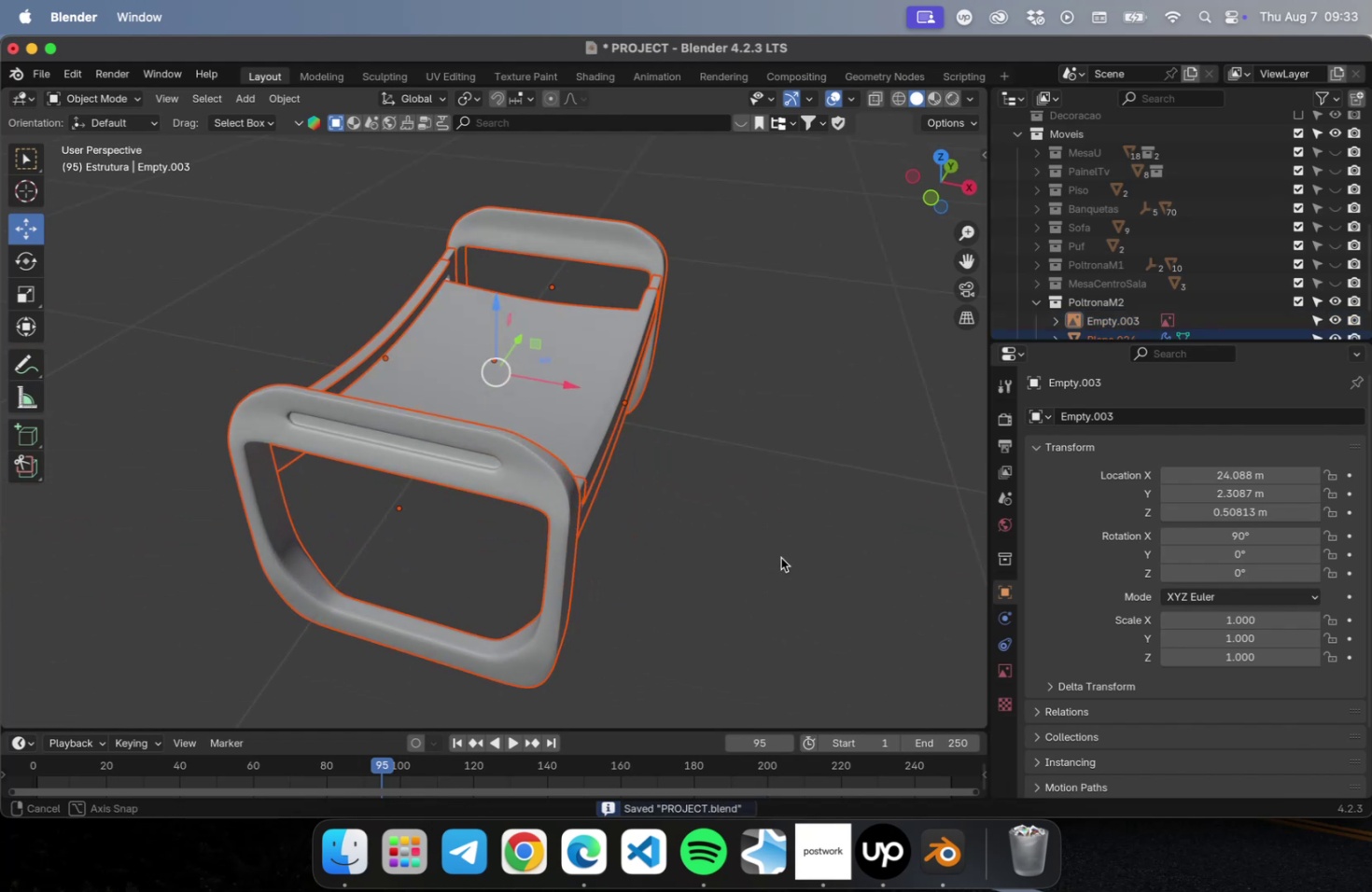 
left_click([759, 562])
 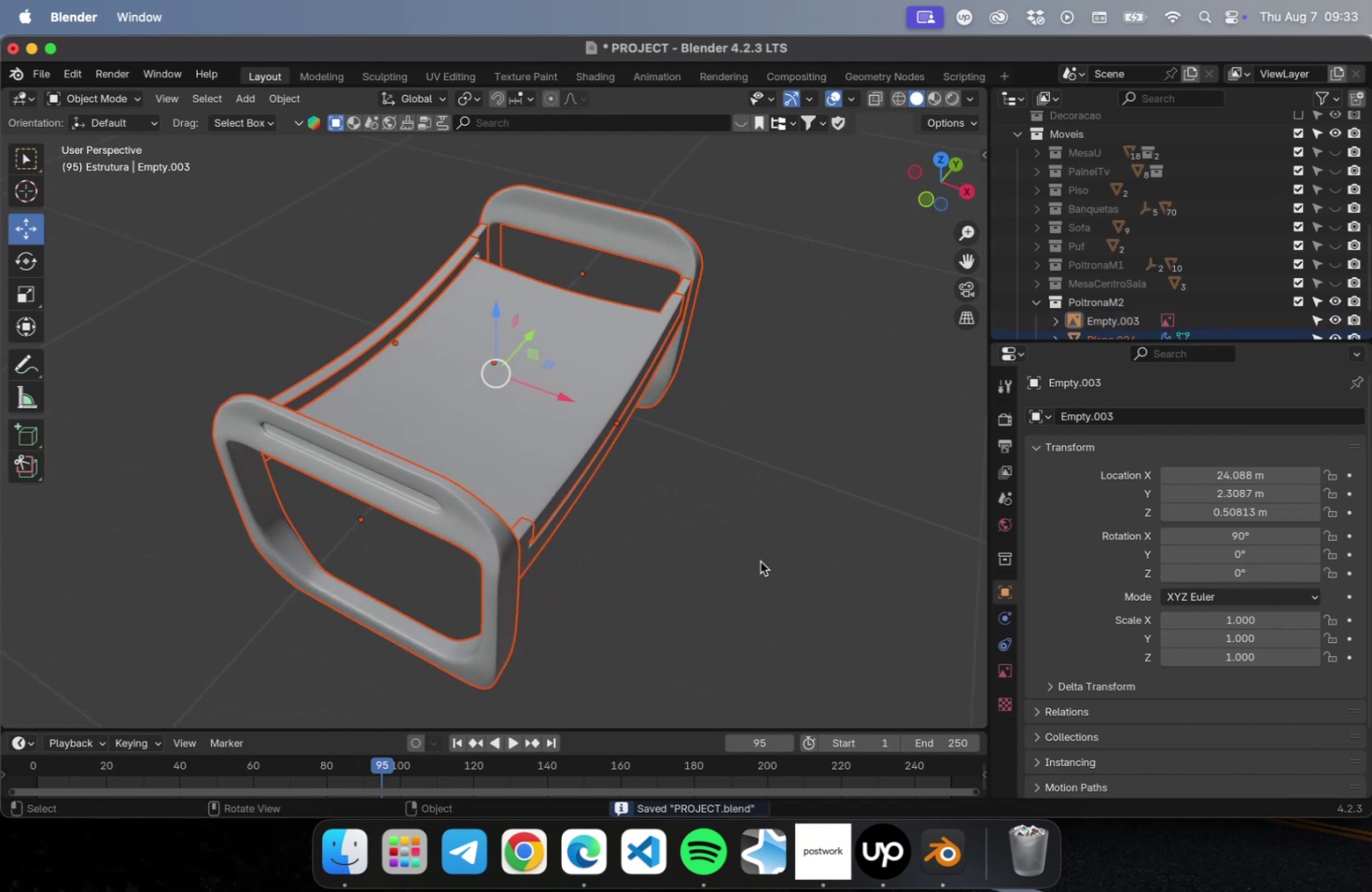 
key(Meta+CommandLeft)
 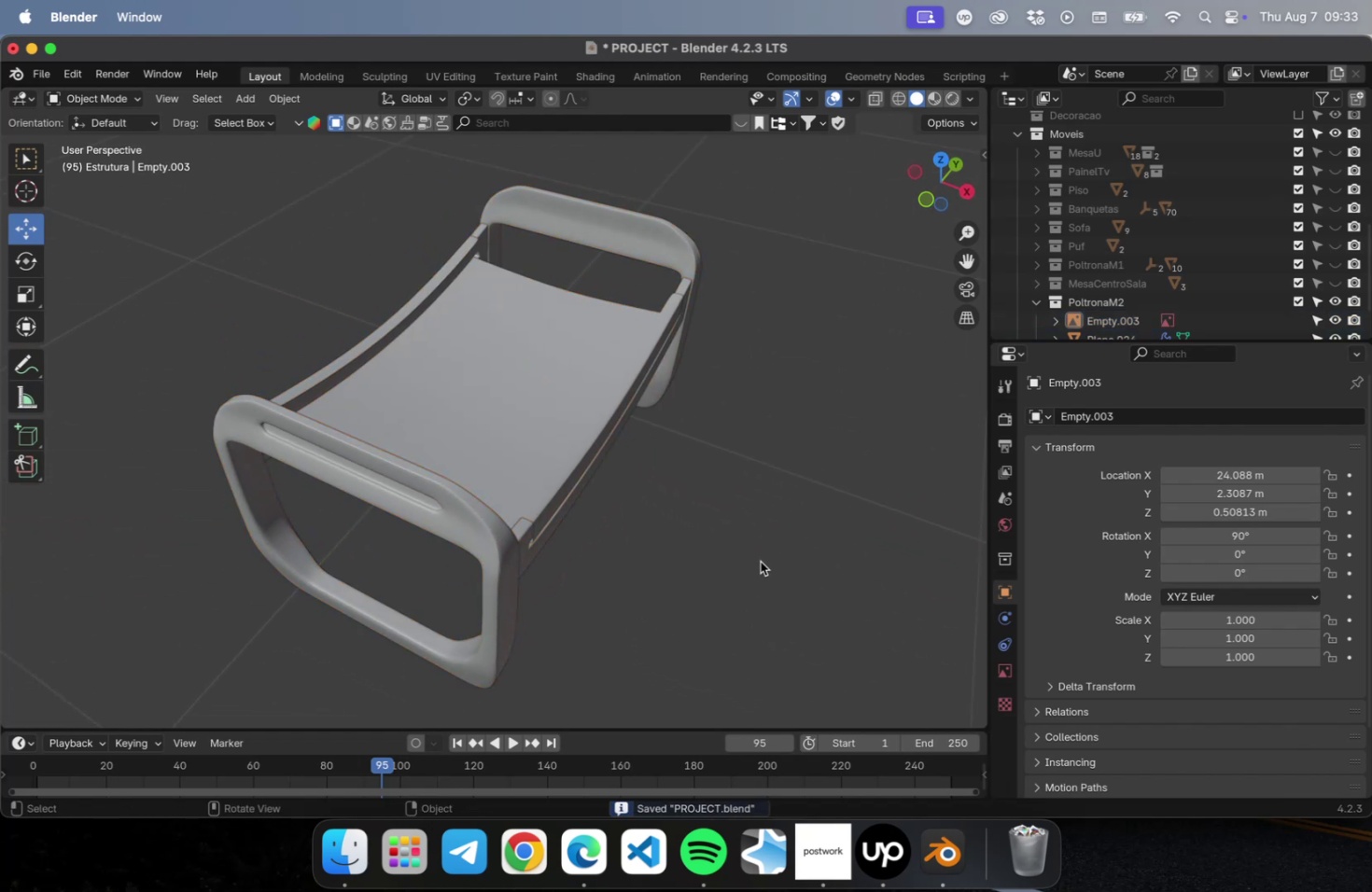 
key(Meta+CommandLeft)
 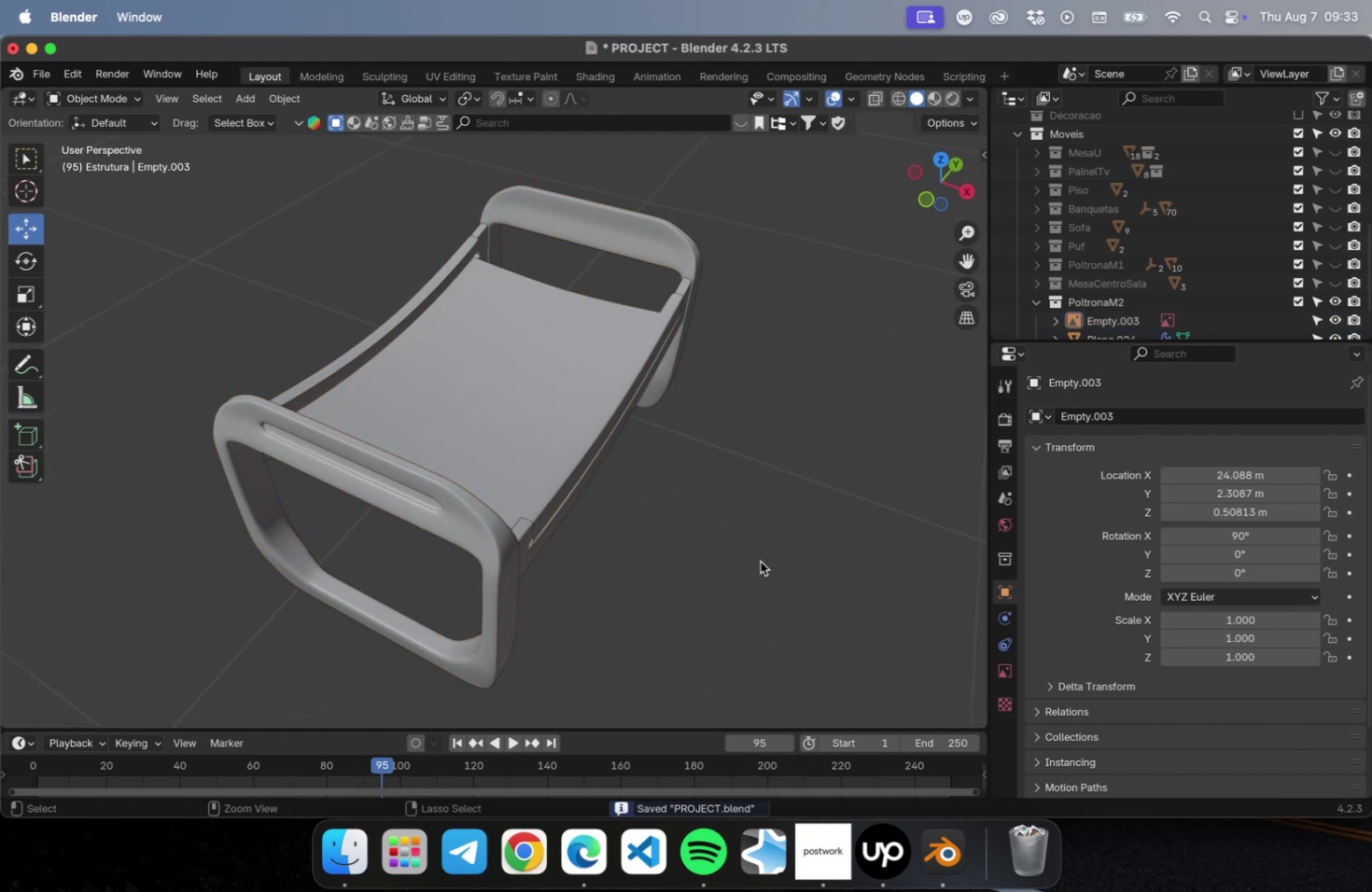 
key(Meta+S)
 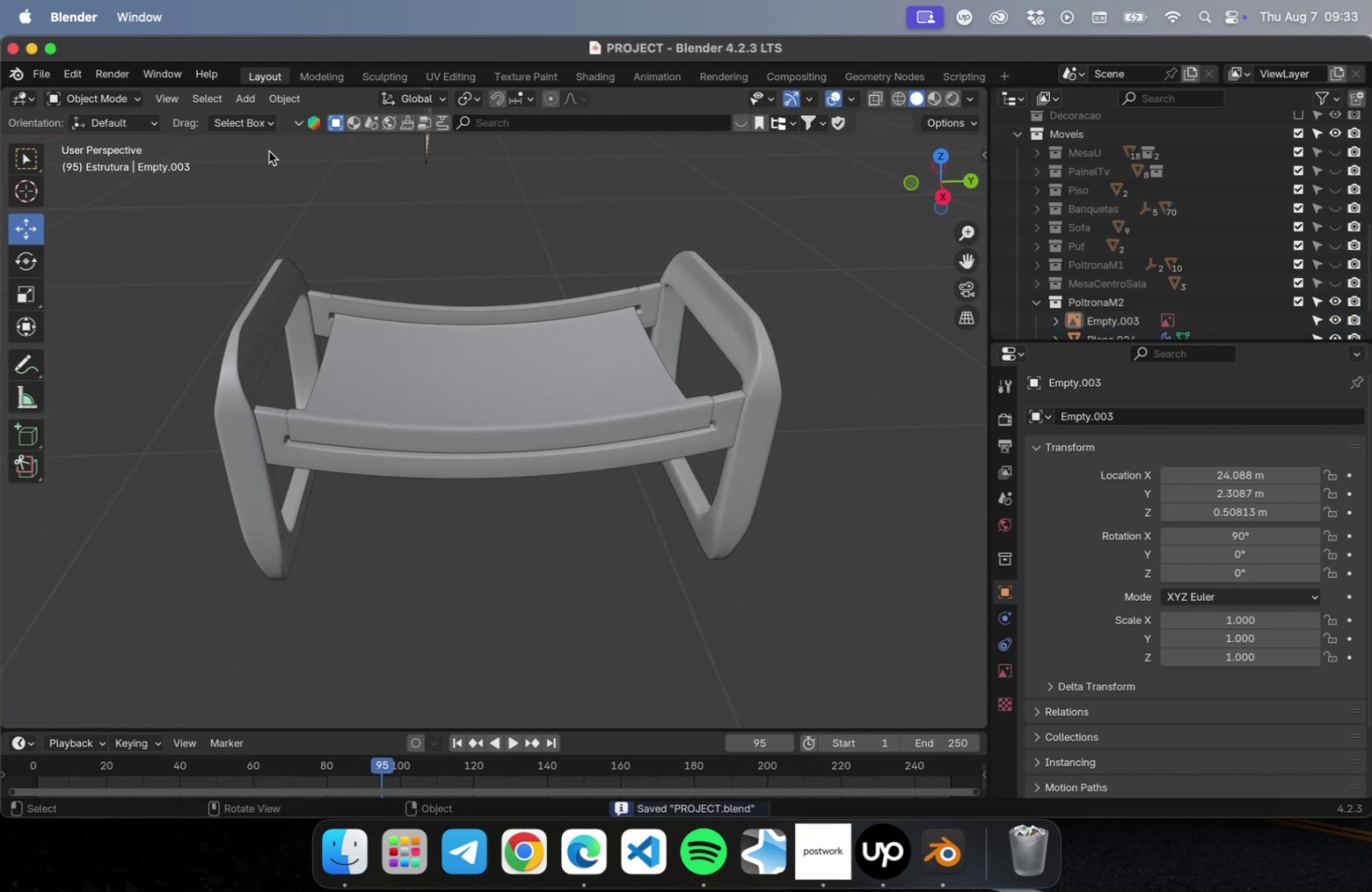 
hold_key(key=ShiftLeft, duration=0.64)
right_click([483, 391])
 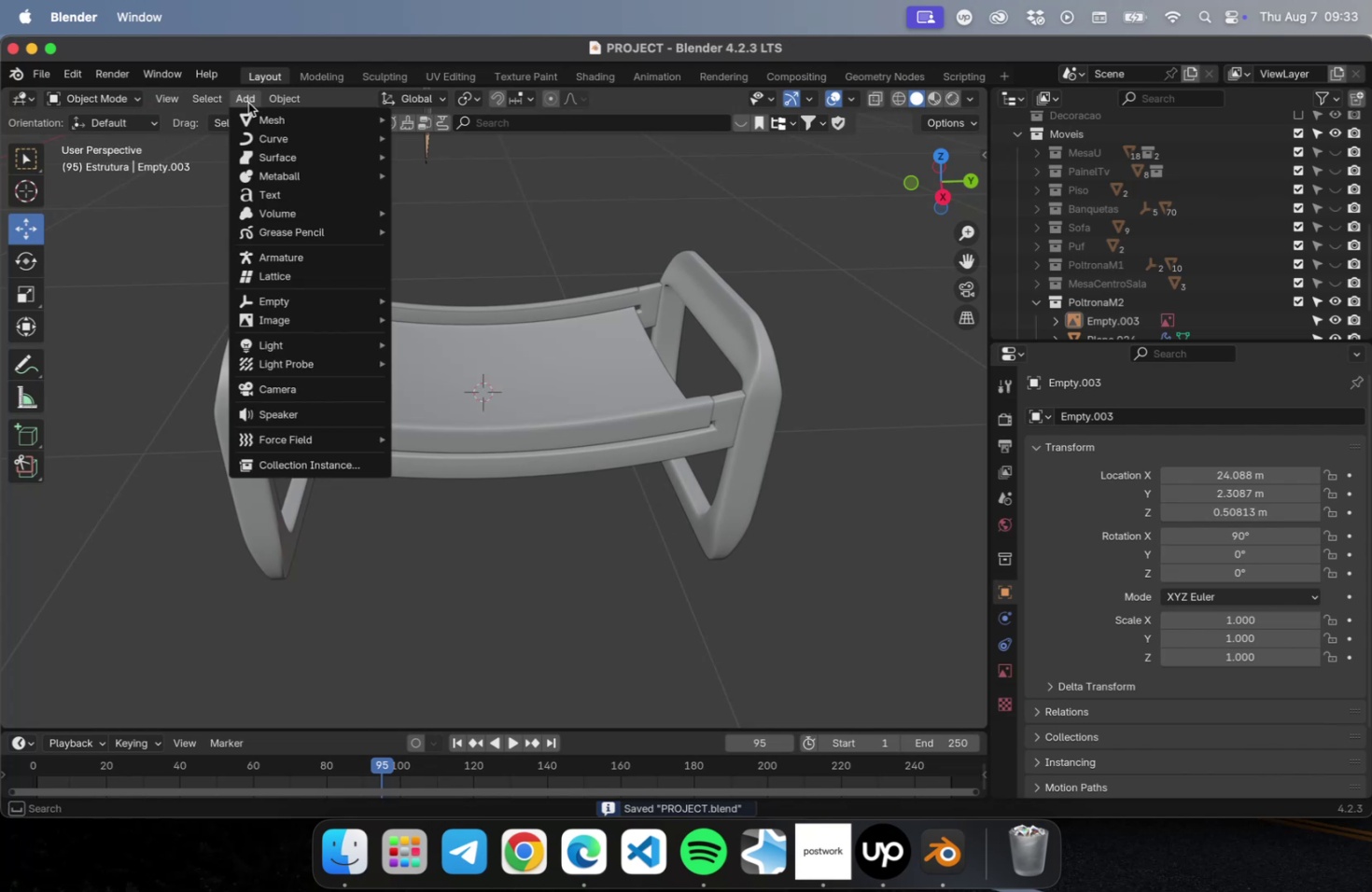 
double_click([265, 119])
 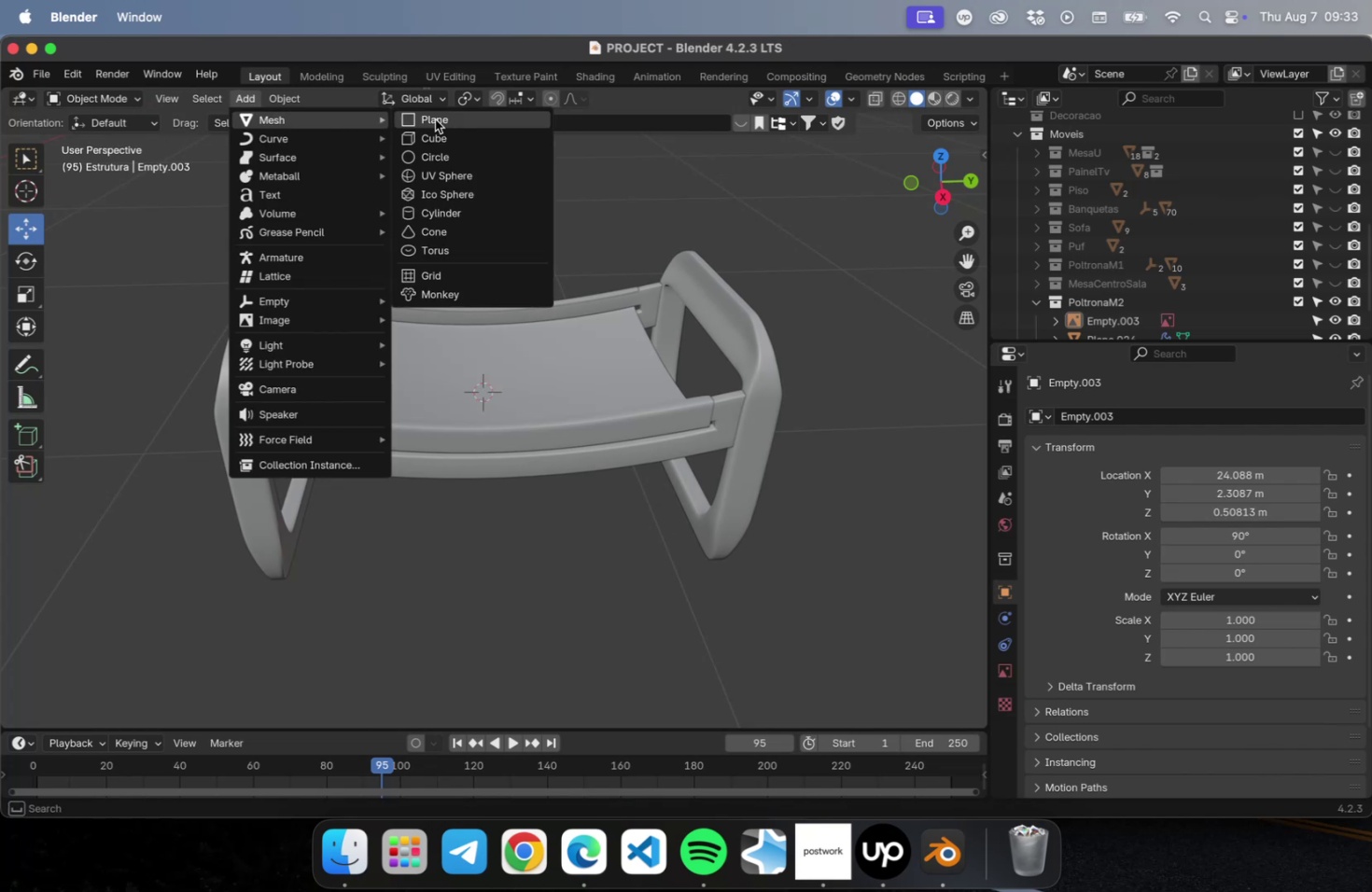 
left_click([435, 119])
 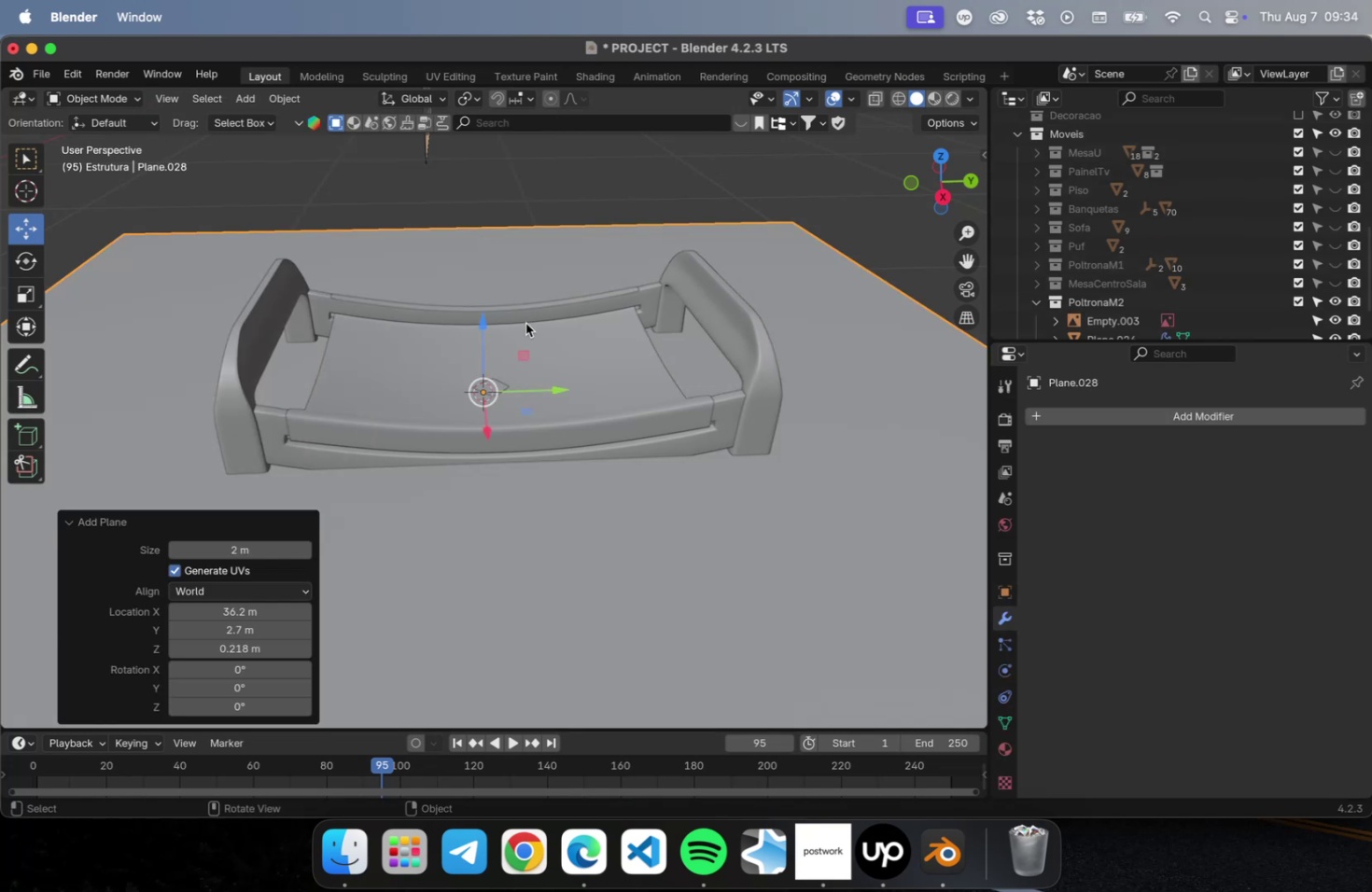 
scroll: coordinate [531, 381], scroll_direction: down, amount: 4.0
 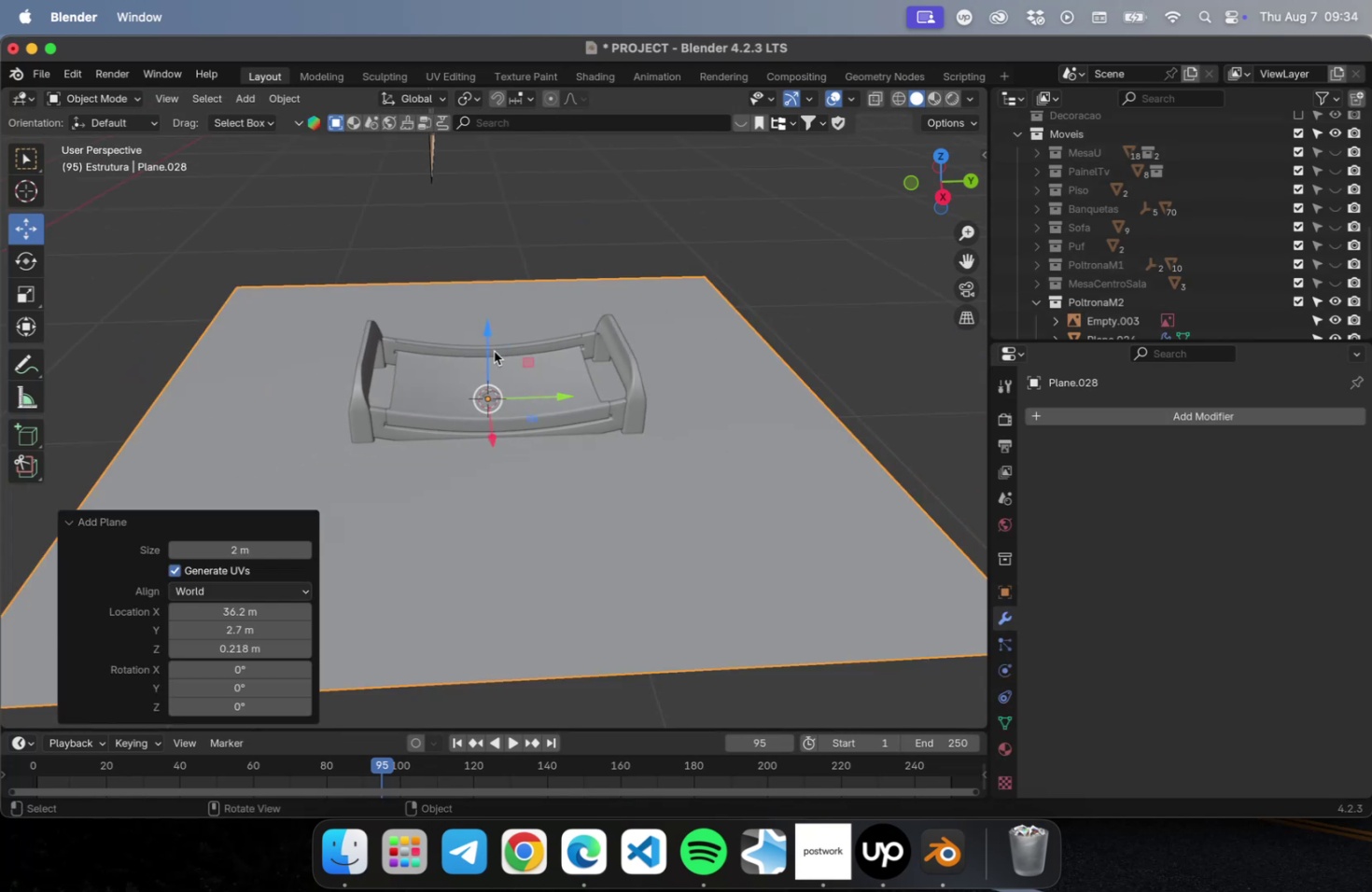 
left_click_drag(start_coordinate=[488, 328], to_coordinate=[486, 164])
 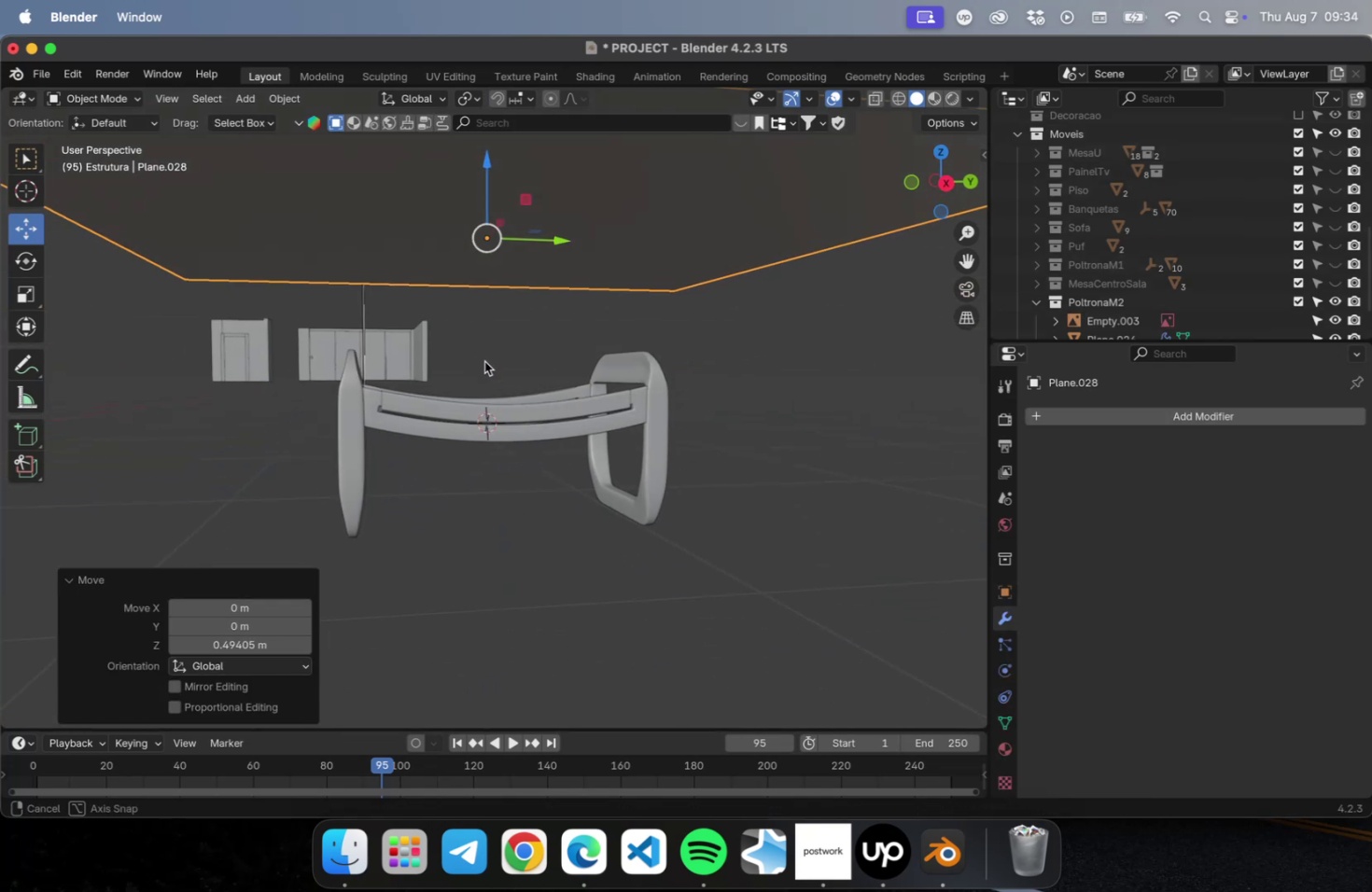 
scroll: coordinate [498, 392], scroll_direction: down, amount: 3.0
 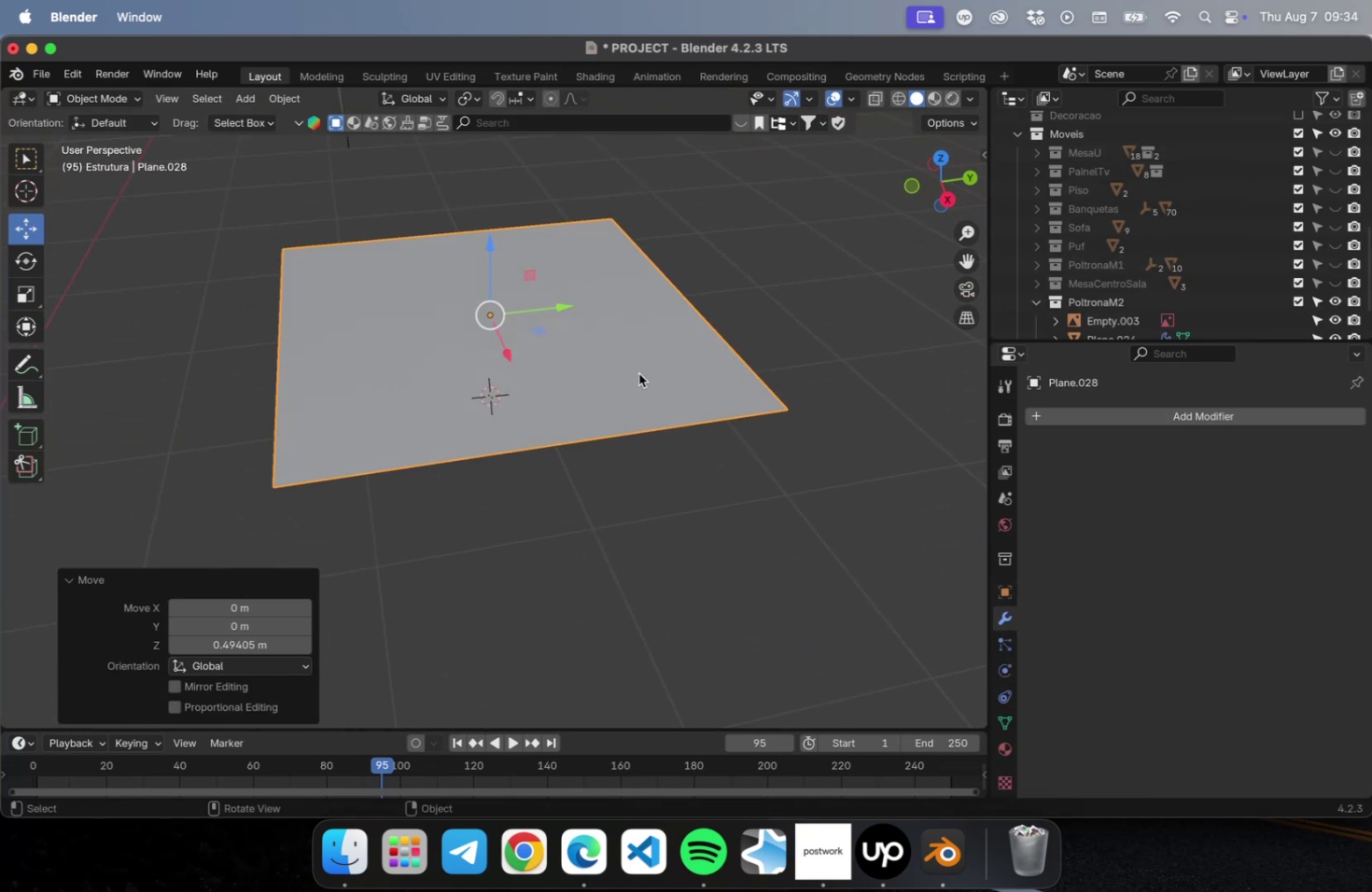 
key(S)
 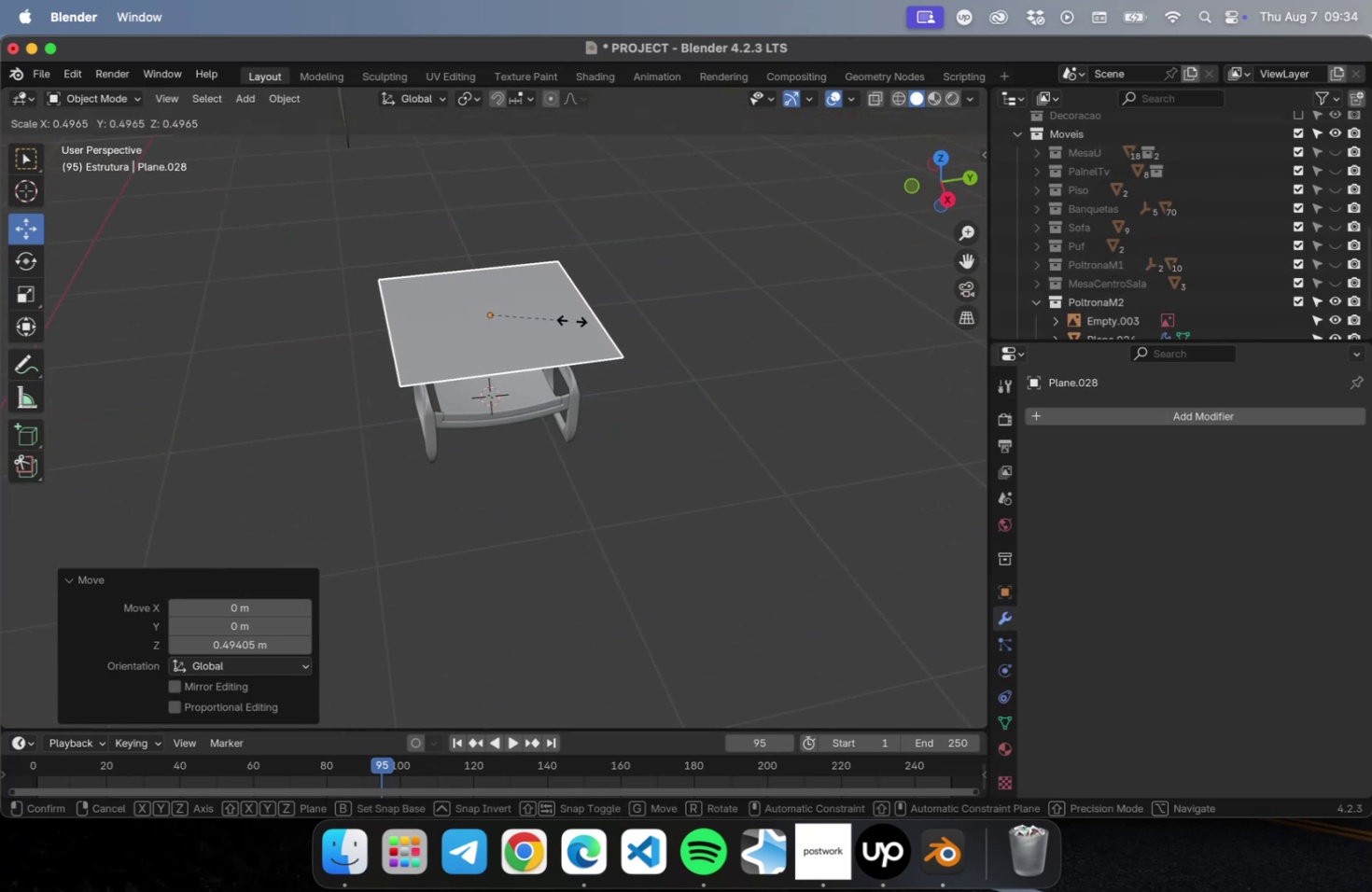 
left_click([564, 319])
 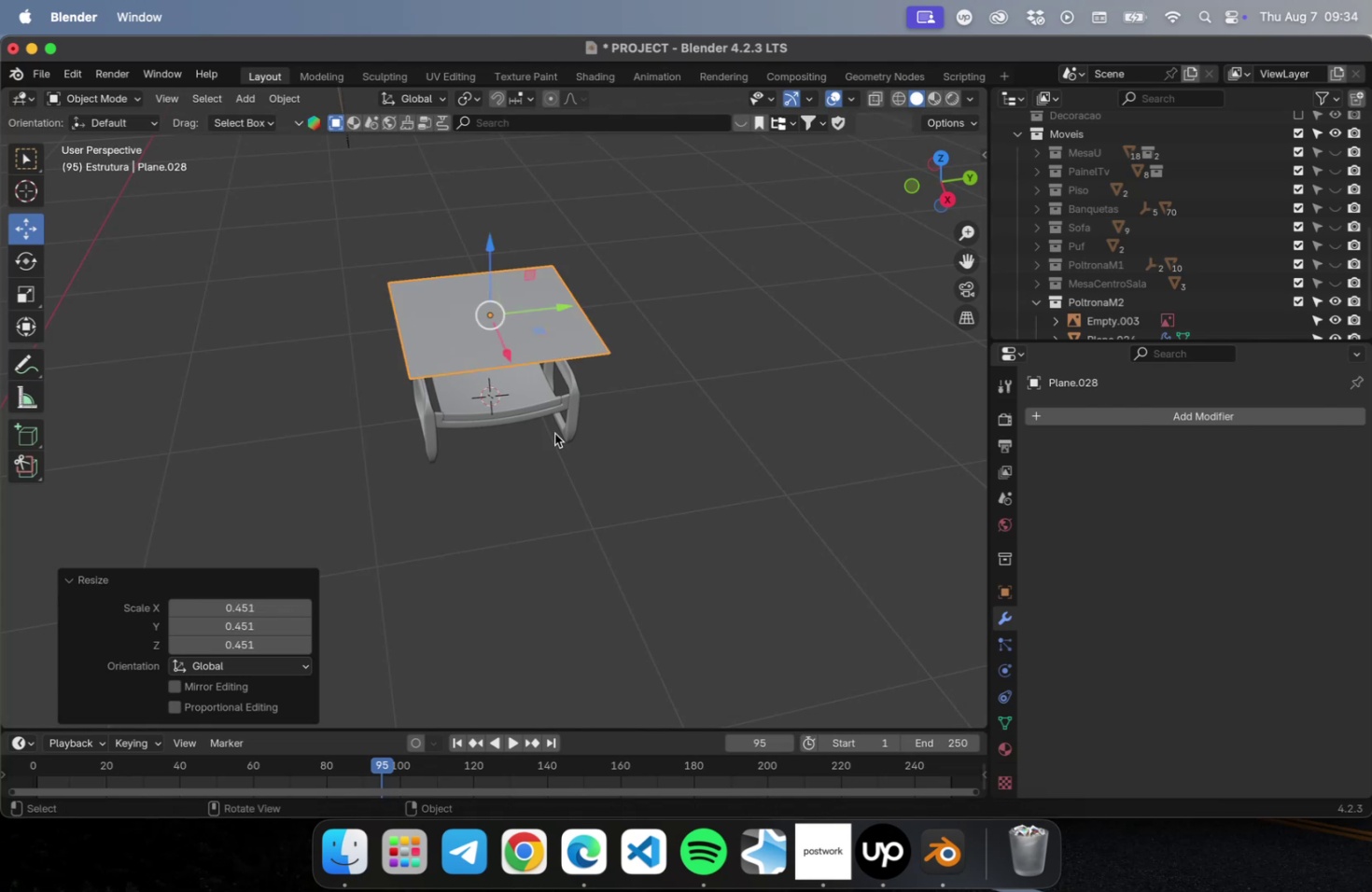 
scroll: coordinate [546, 441], scroll_direction: up, amount: 1.0
 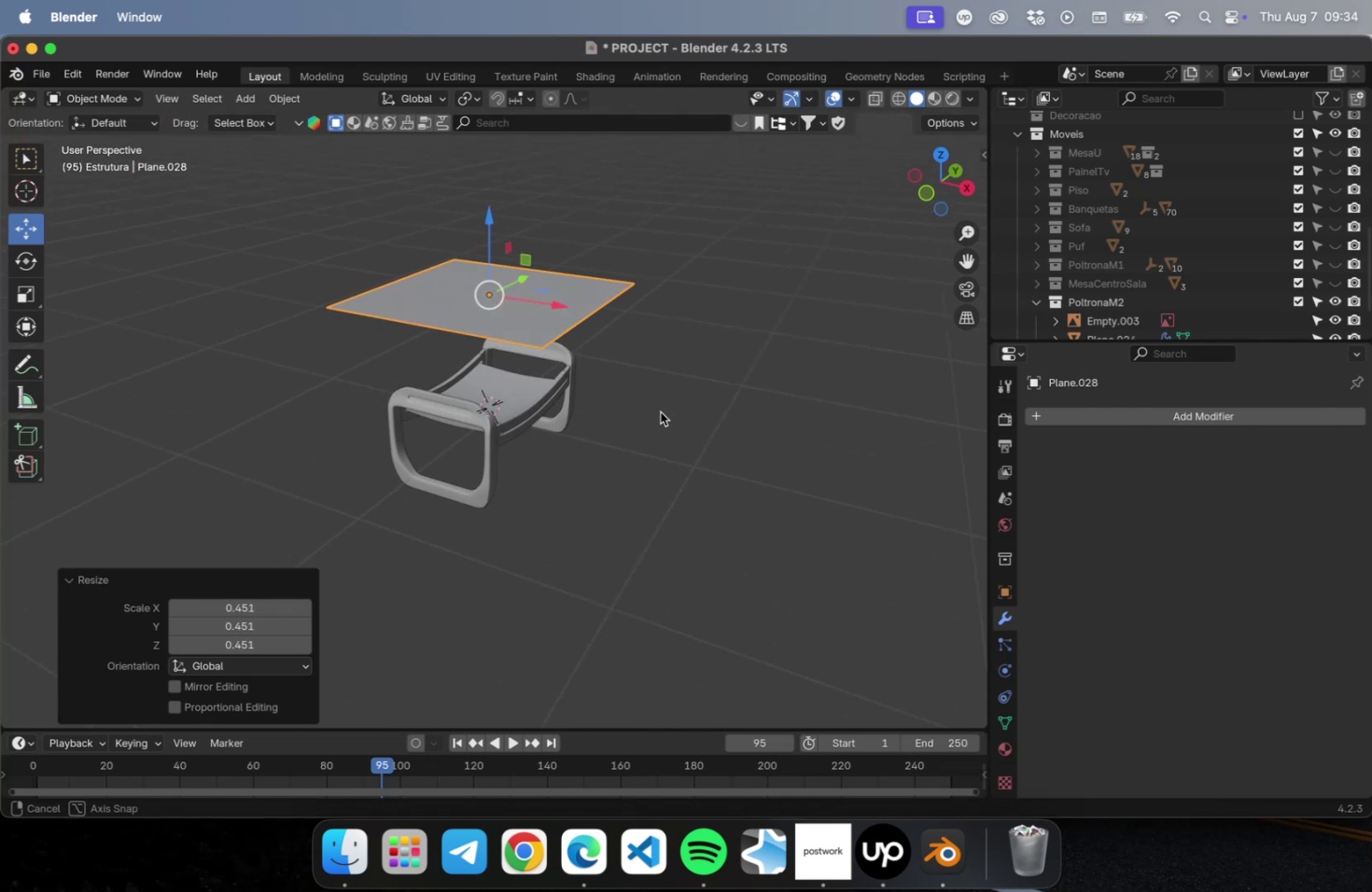 
key(Meta+CommandLeft)
 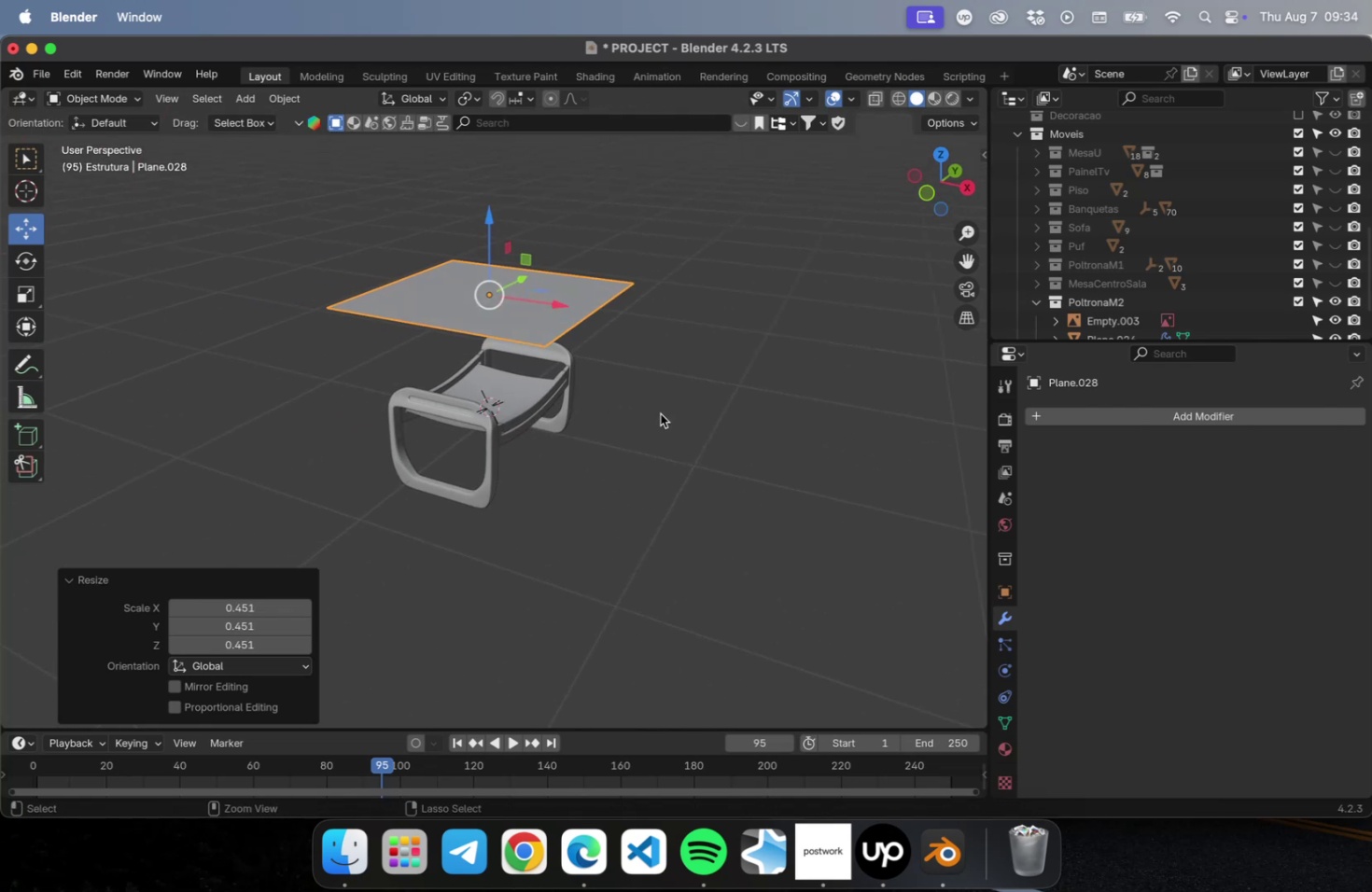 
key(Meta+S)
 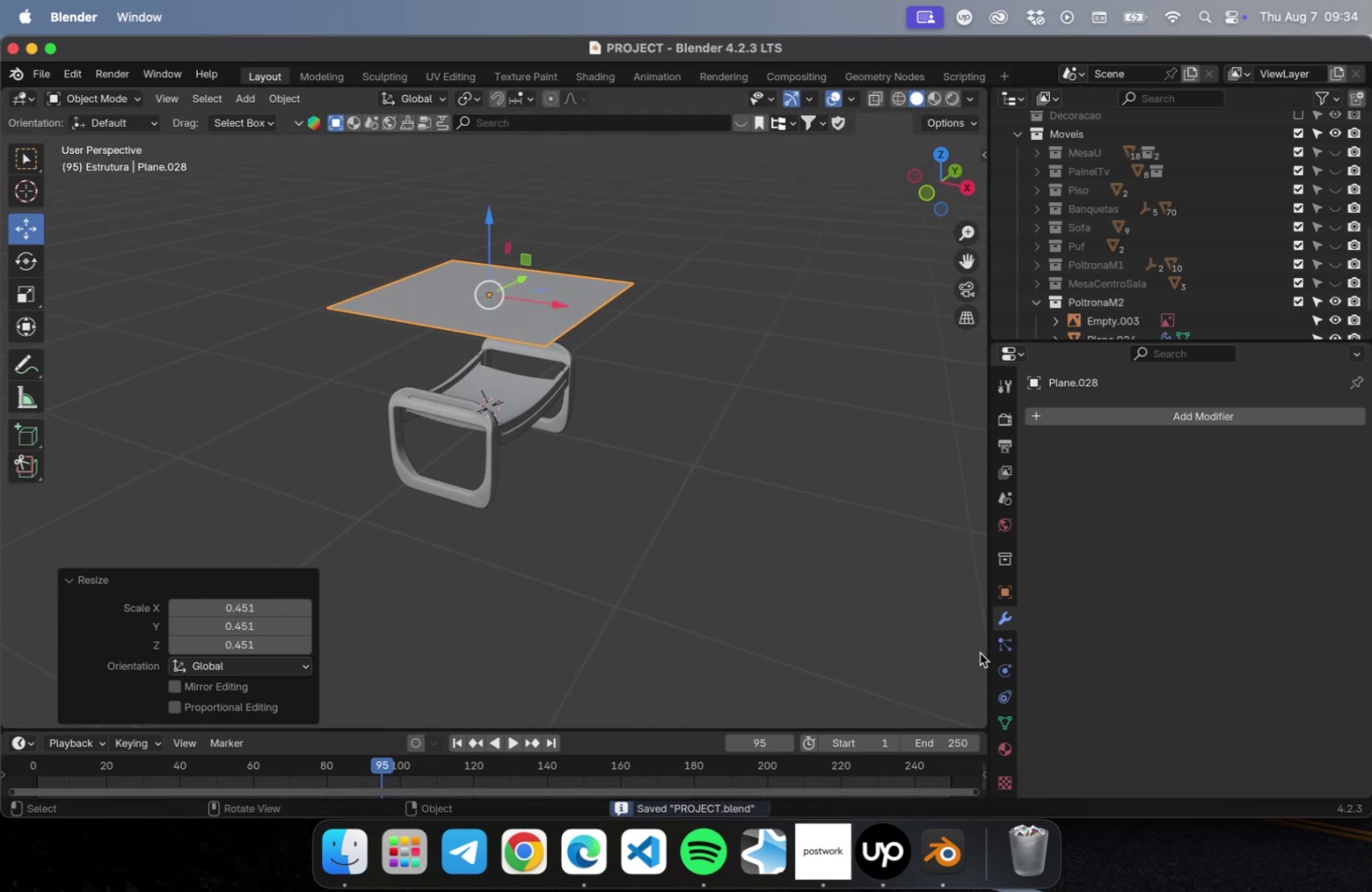 
mouse_move([1000, 706])
 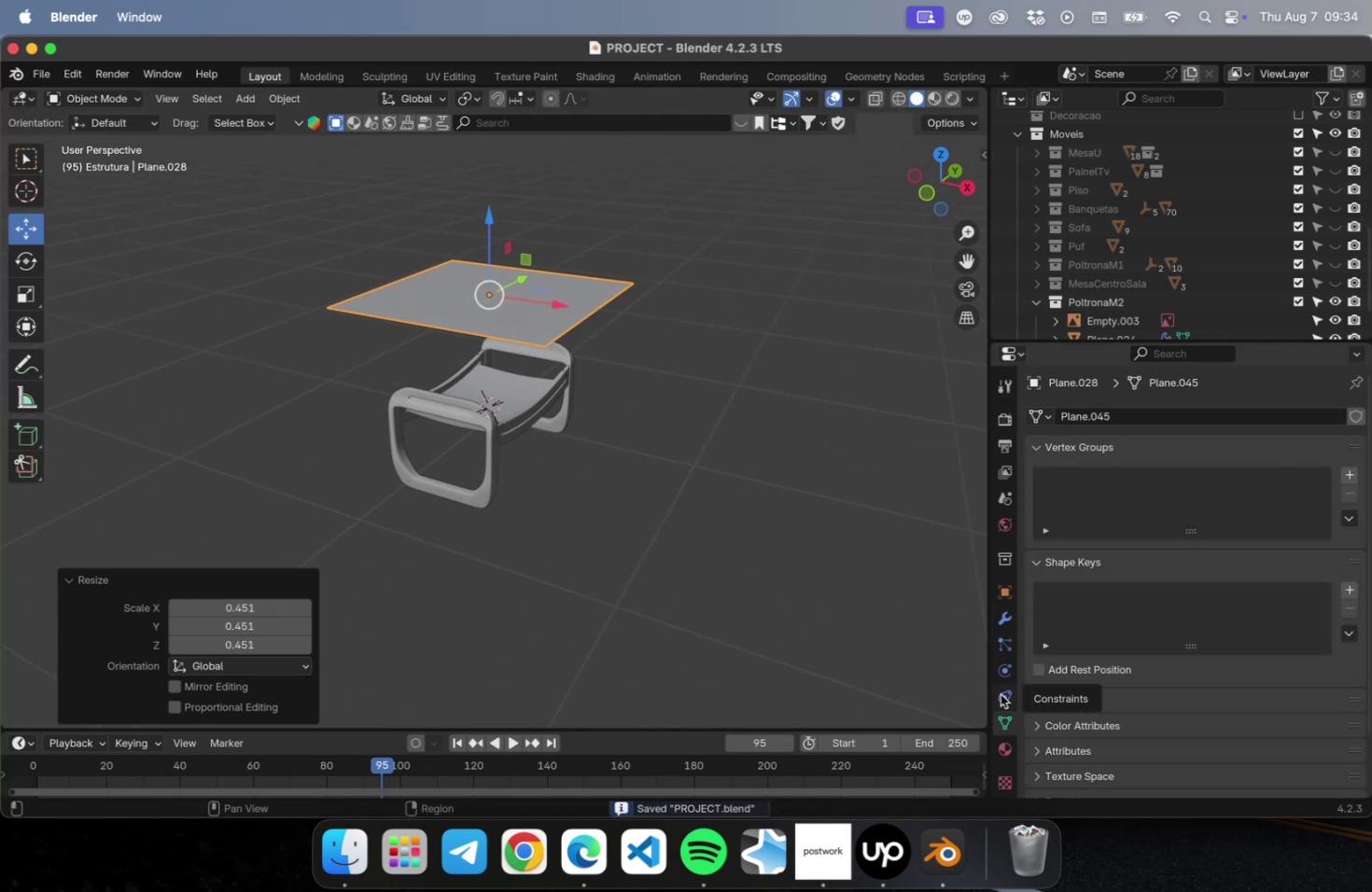 
mouse_move([1001, 687])
 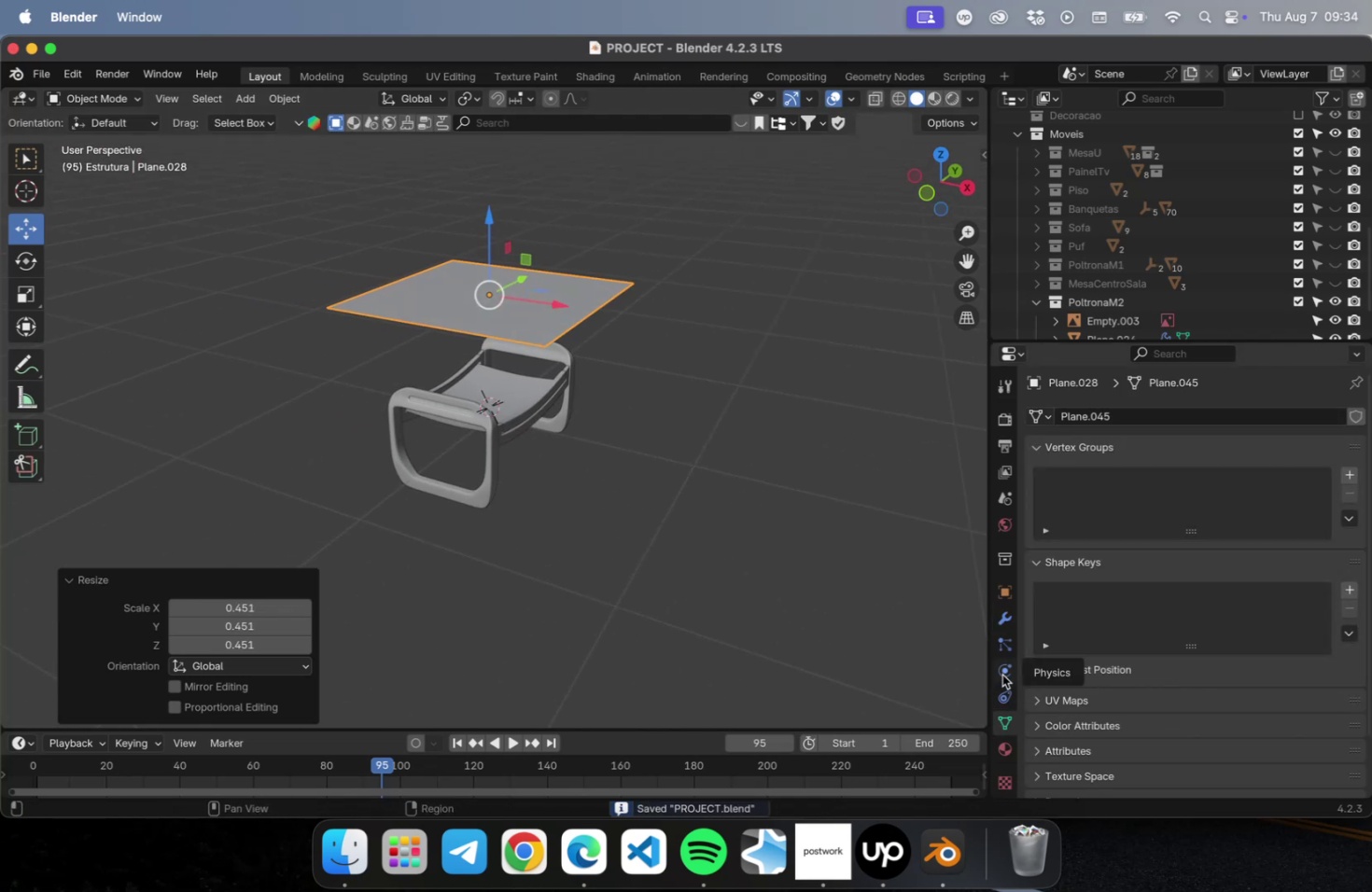 
left_click([1001, 674])
 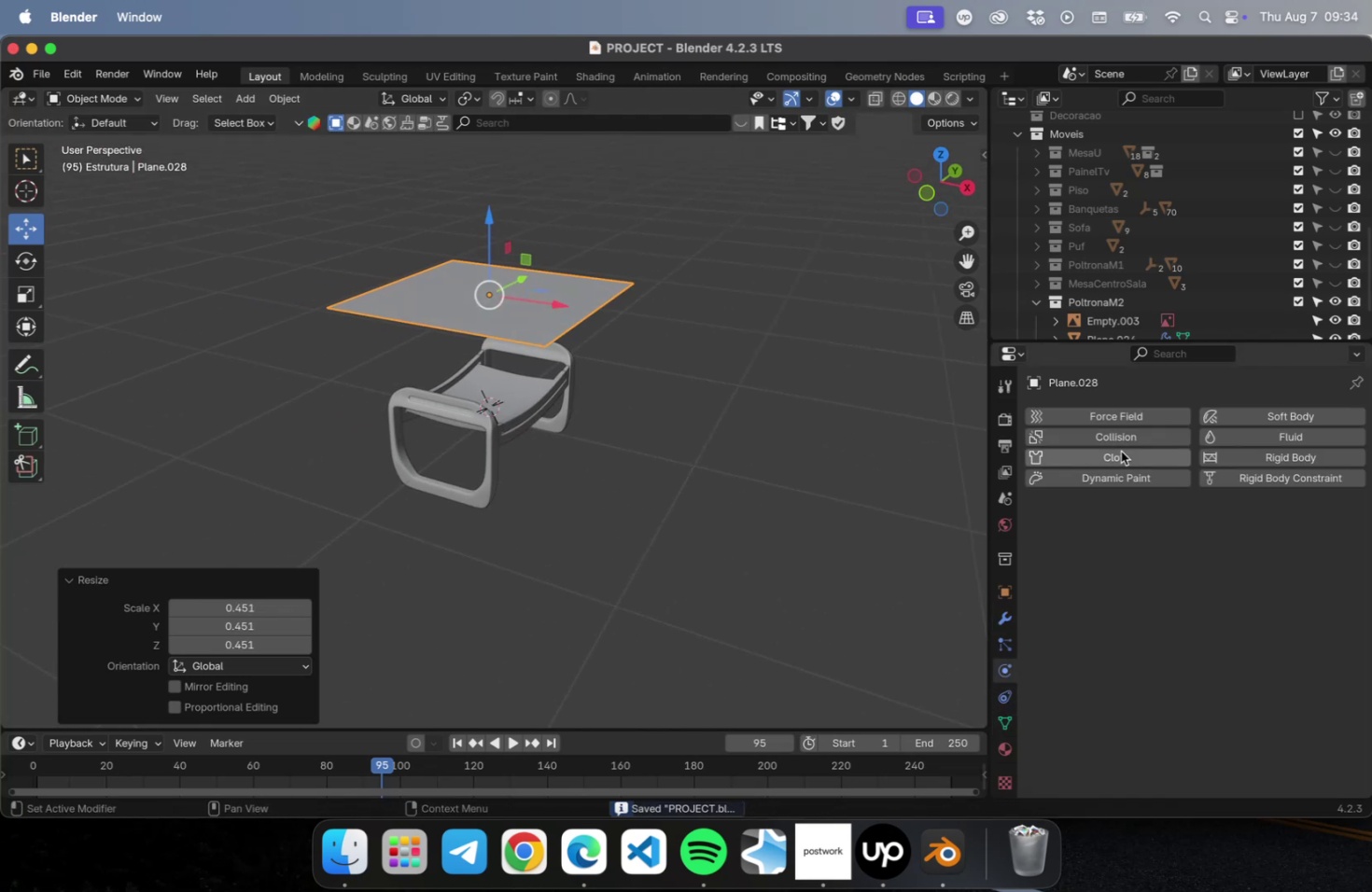 
left_click([1118, 459])
 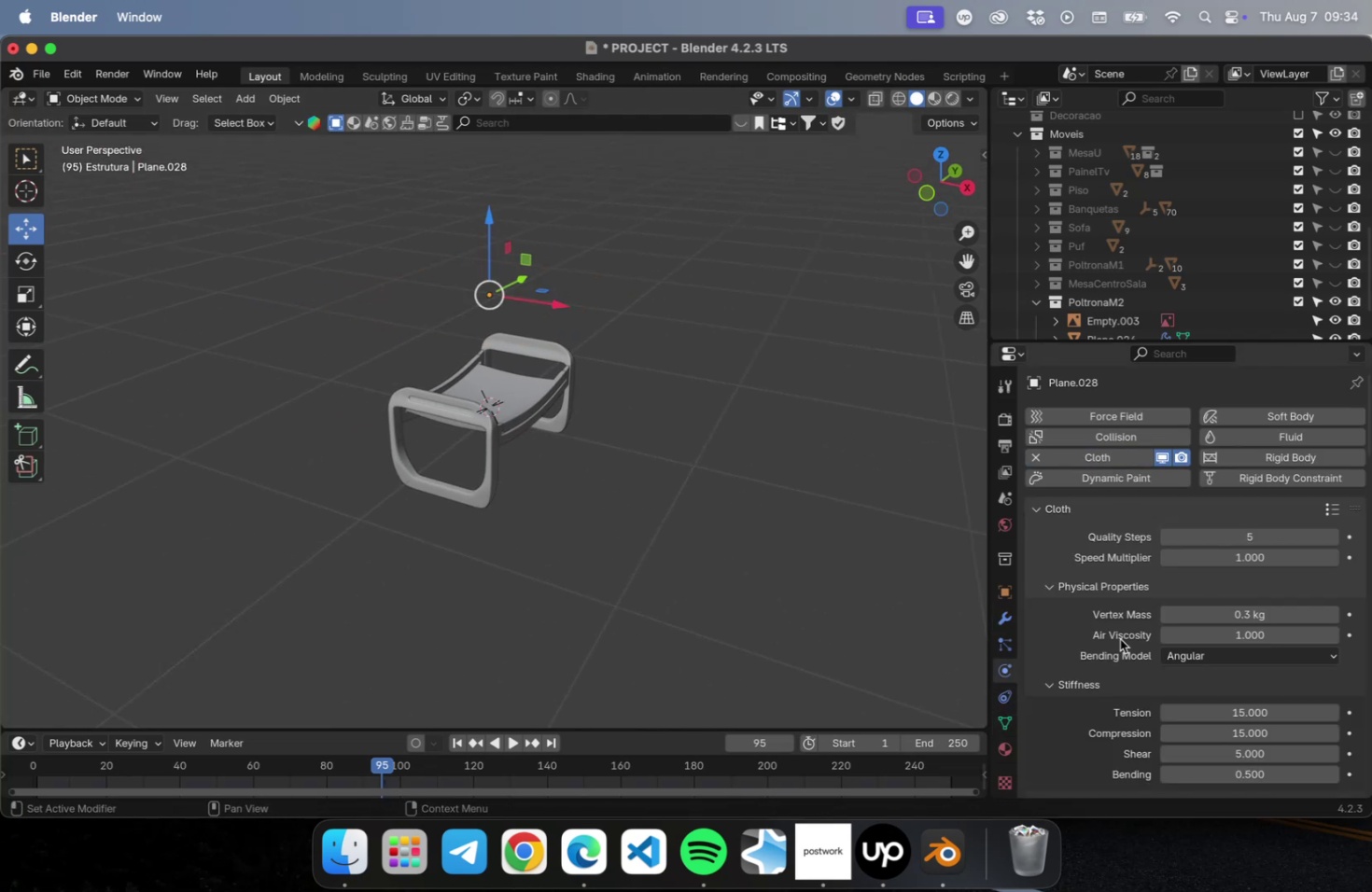 
scroll: coordinate [1079, 628], scroll_direction: down, amount: 37.0
 